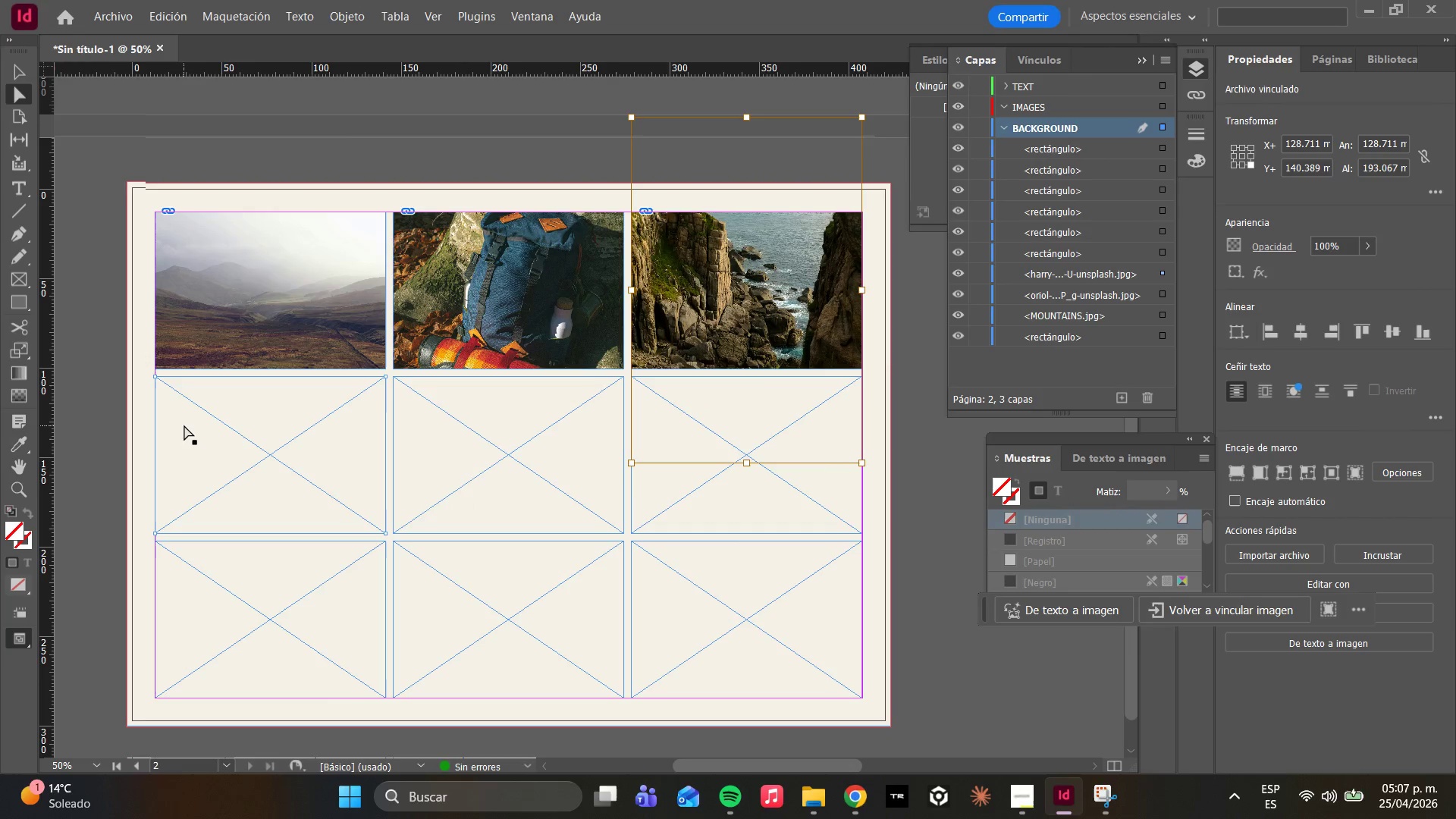 
left_click([272, 419])
 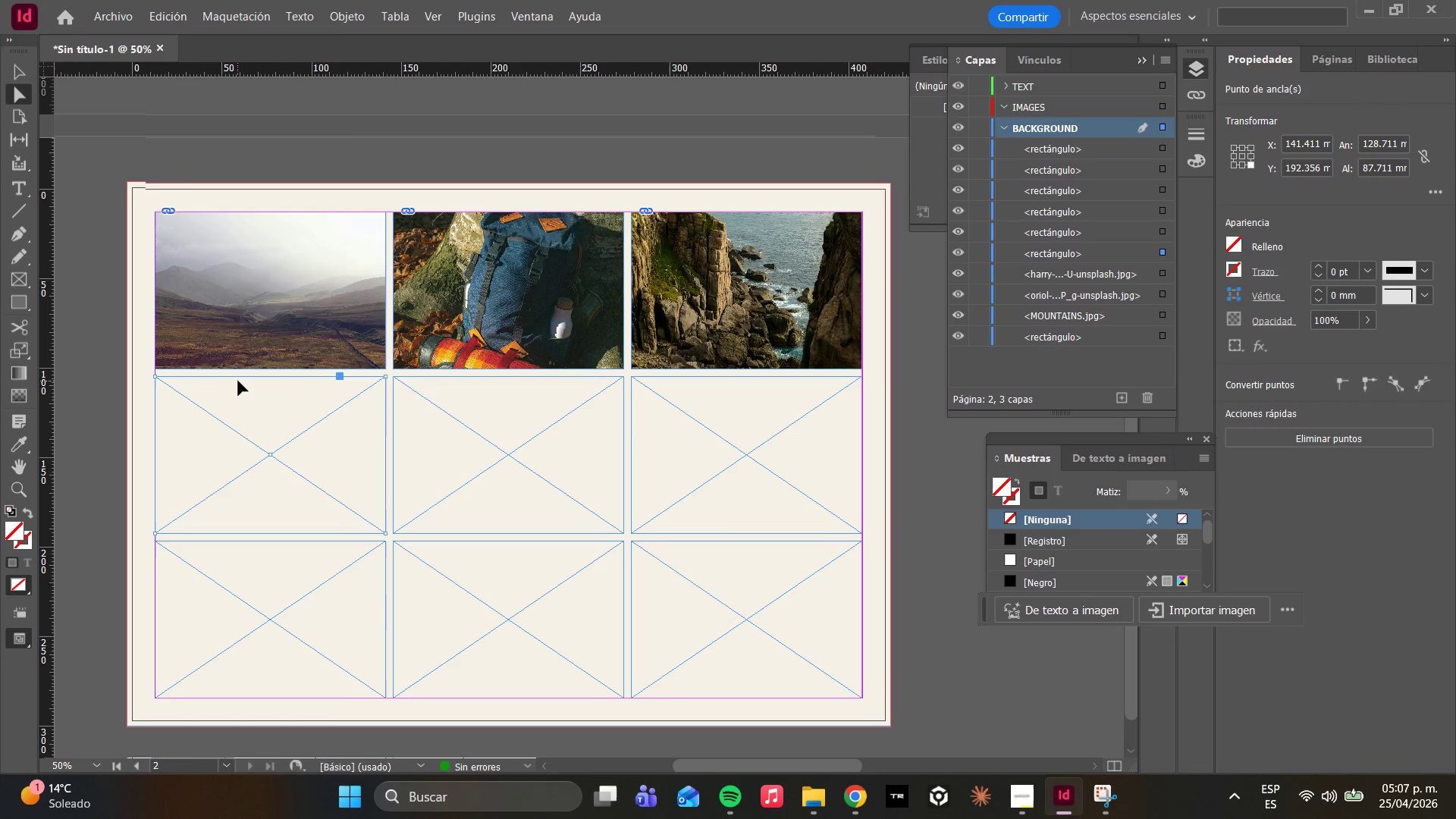 
key(Control+D)
 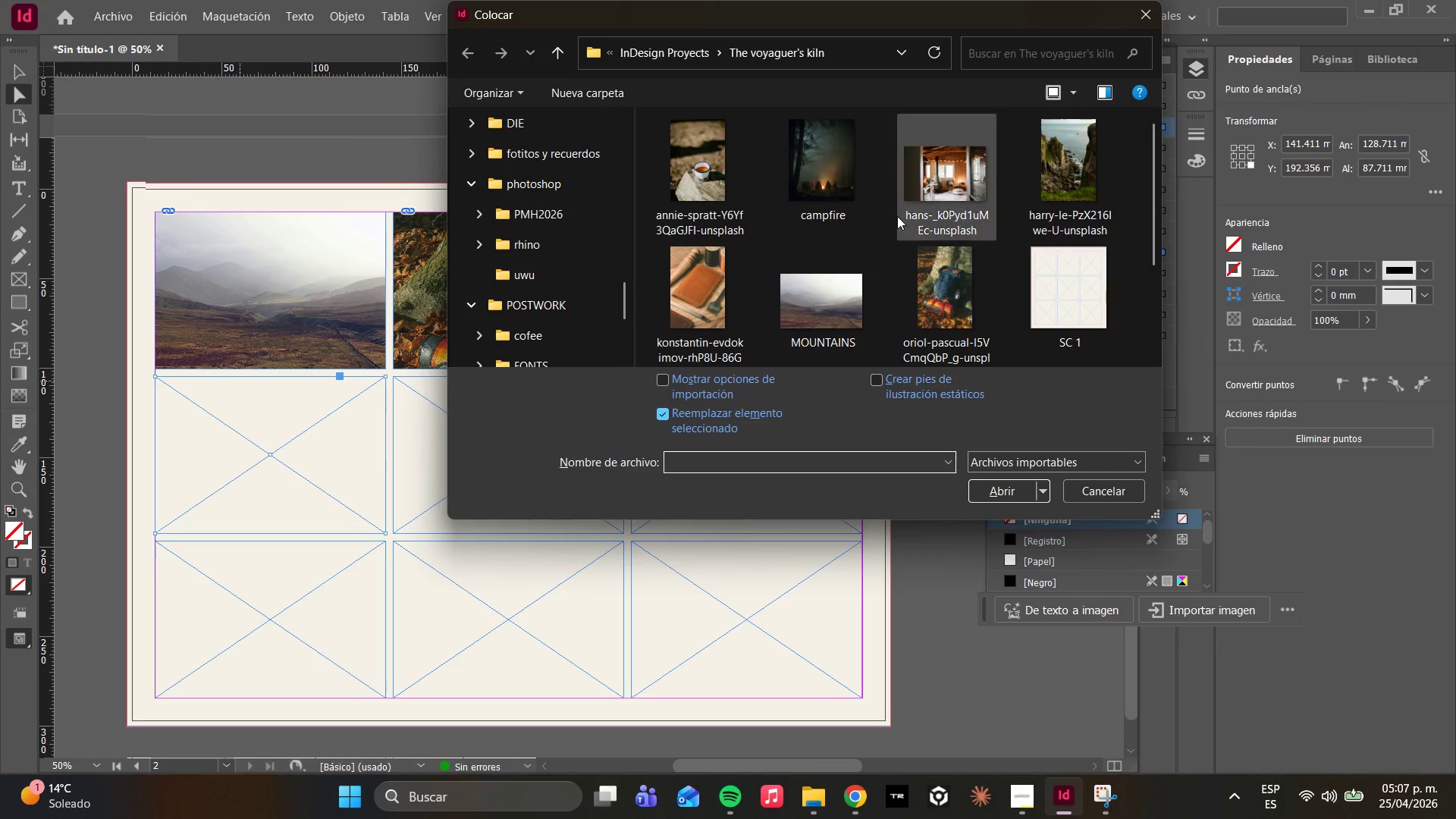 
scroll: coordinate [916, 229], scroll_direction: down, amount: 2.0
 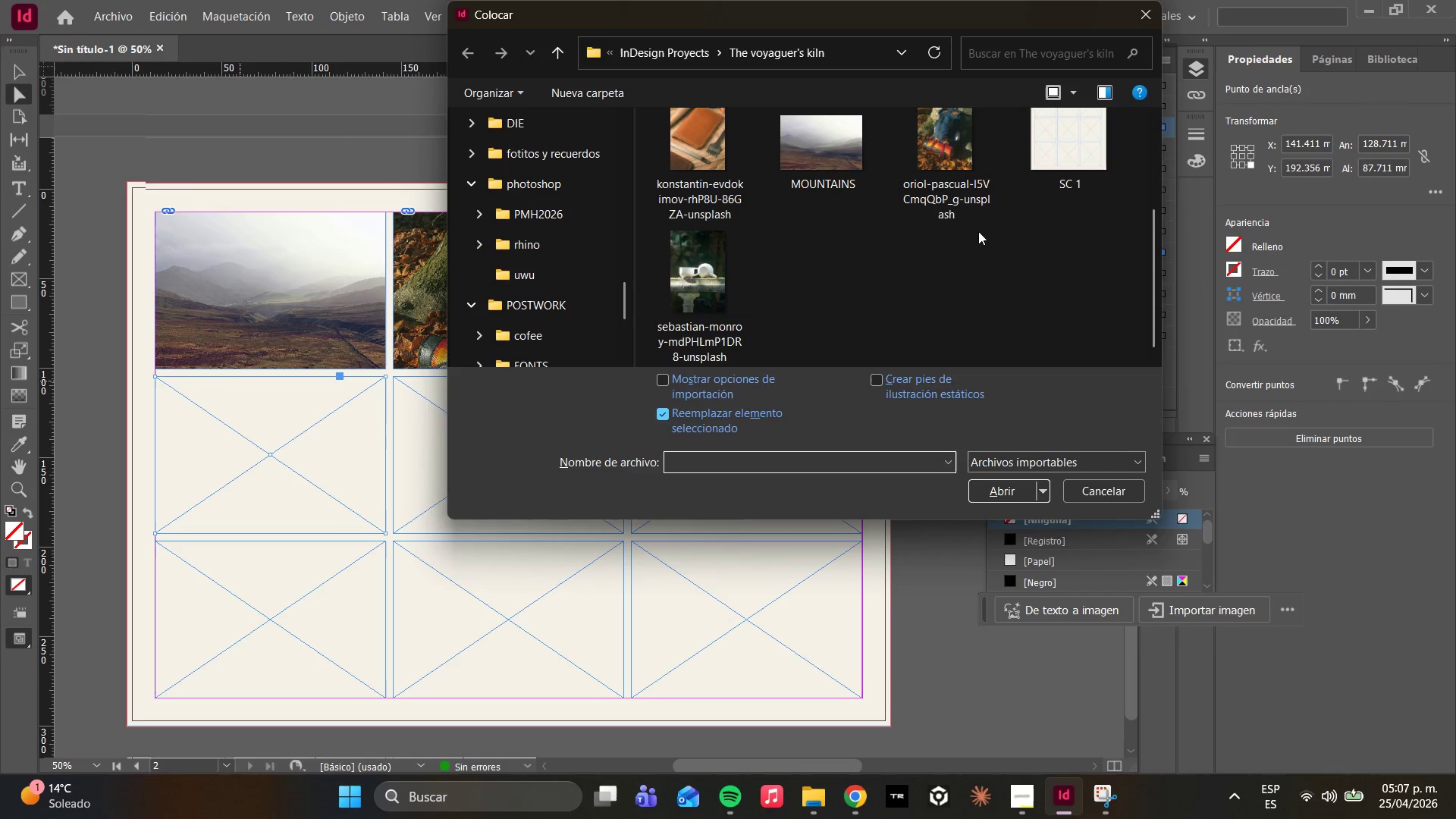 
scroll: coordinate [981, 239], scroll_direction: up, amount: 3.0
 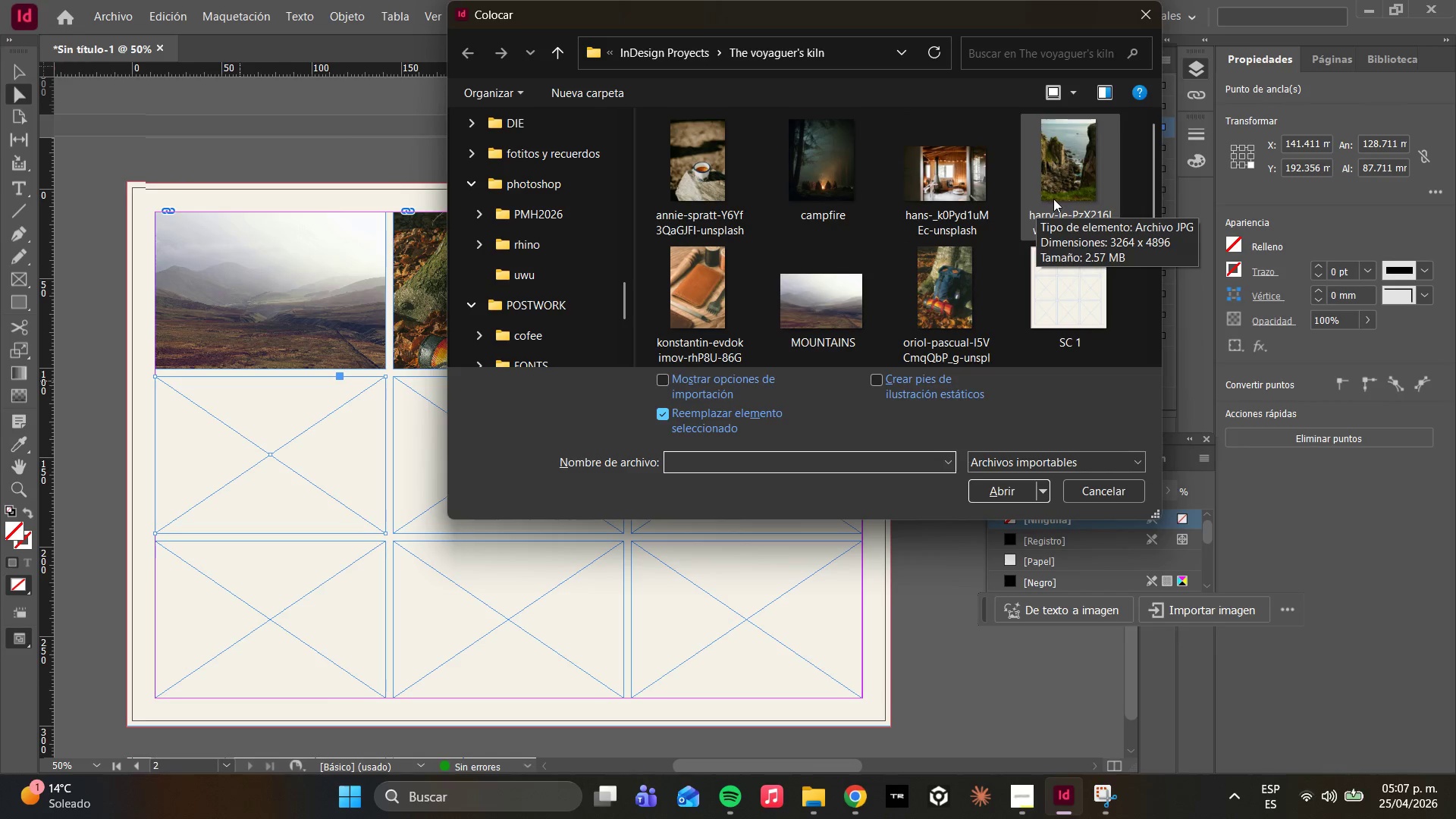 
left_click([682, 323])
 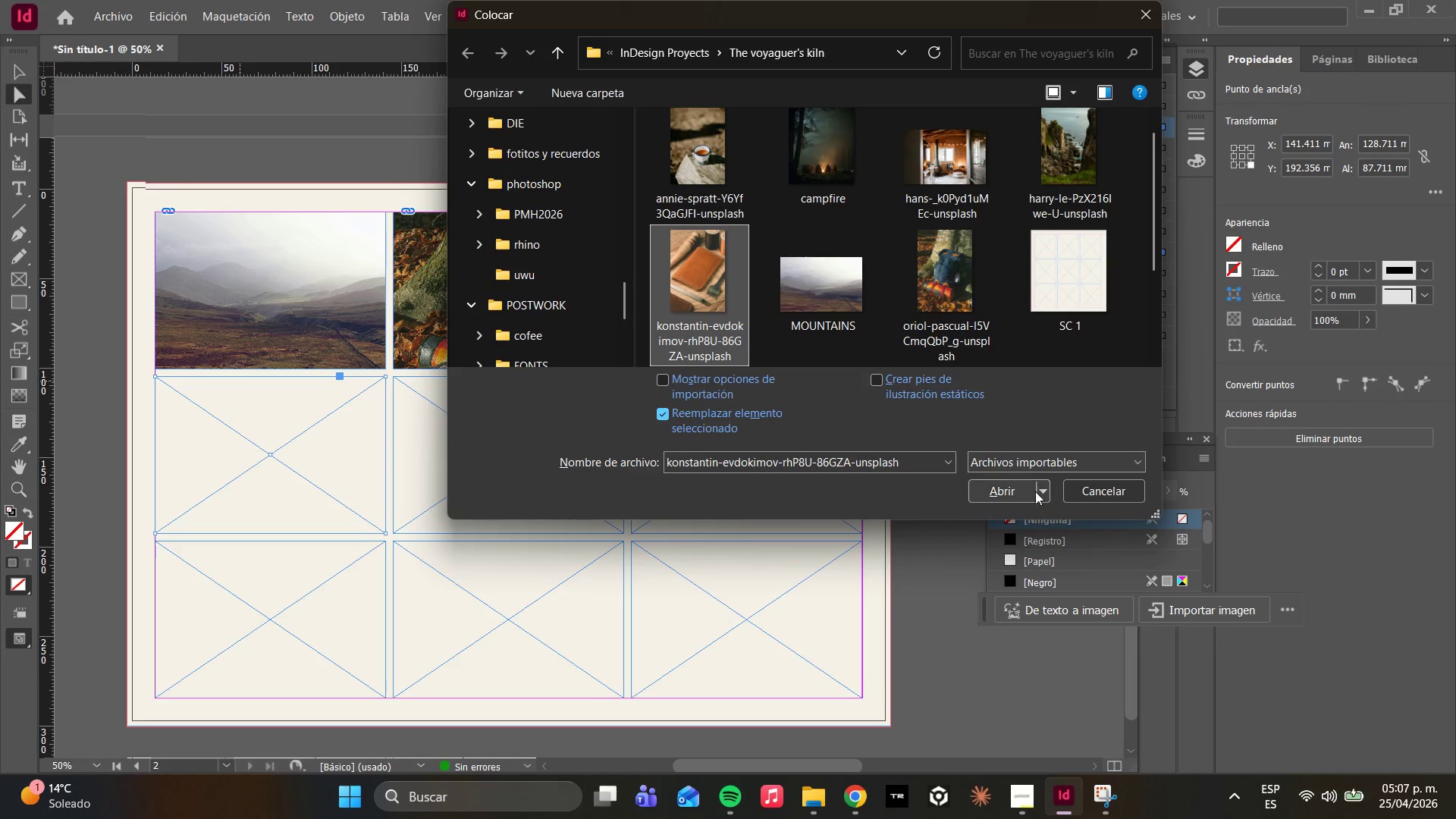 
left_click([1031, 497])
 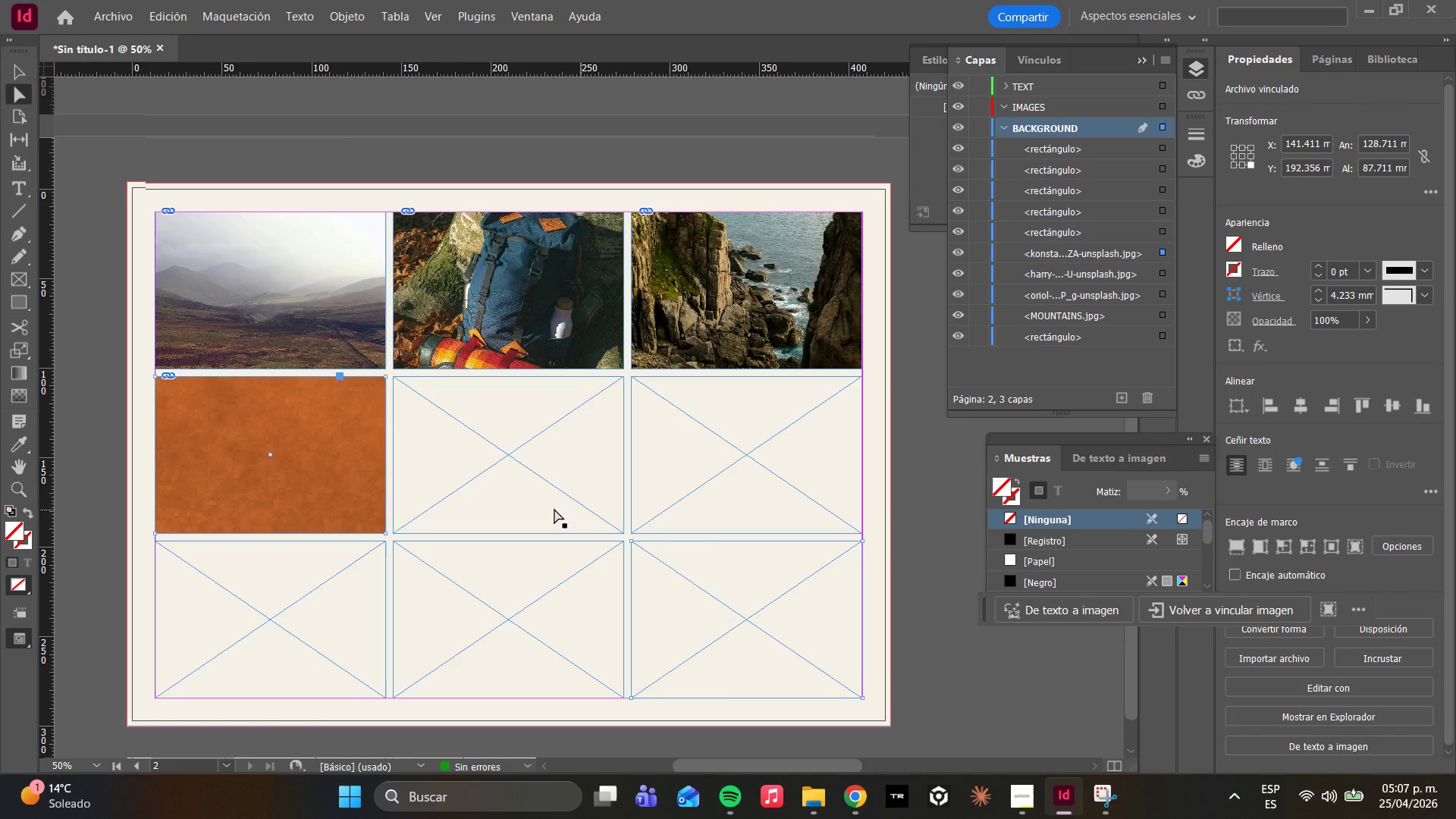 
right_click([316, 453])
 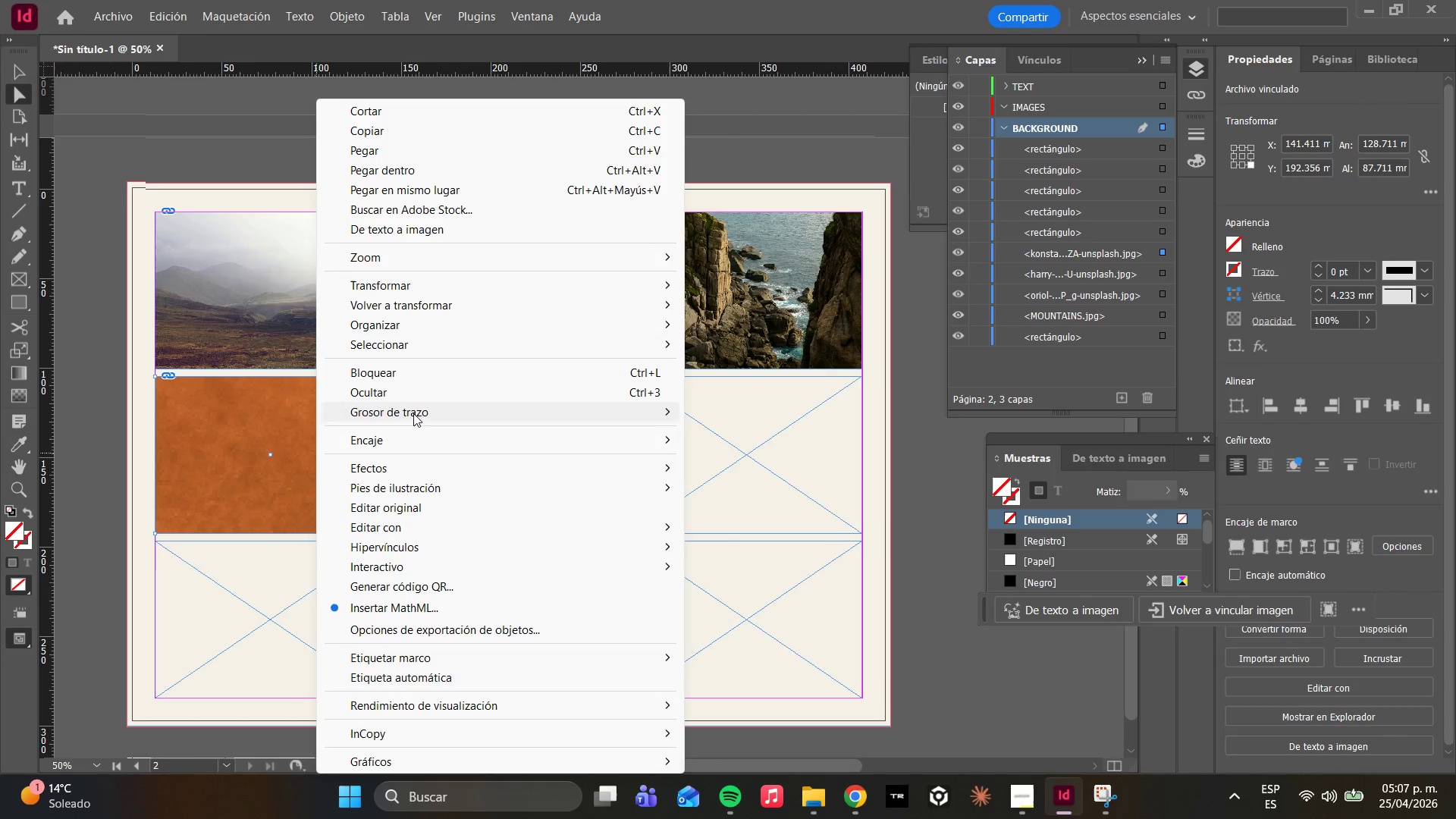 
left_click([403, 436])
 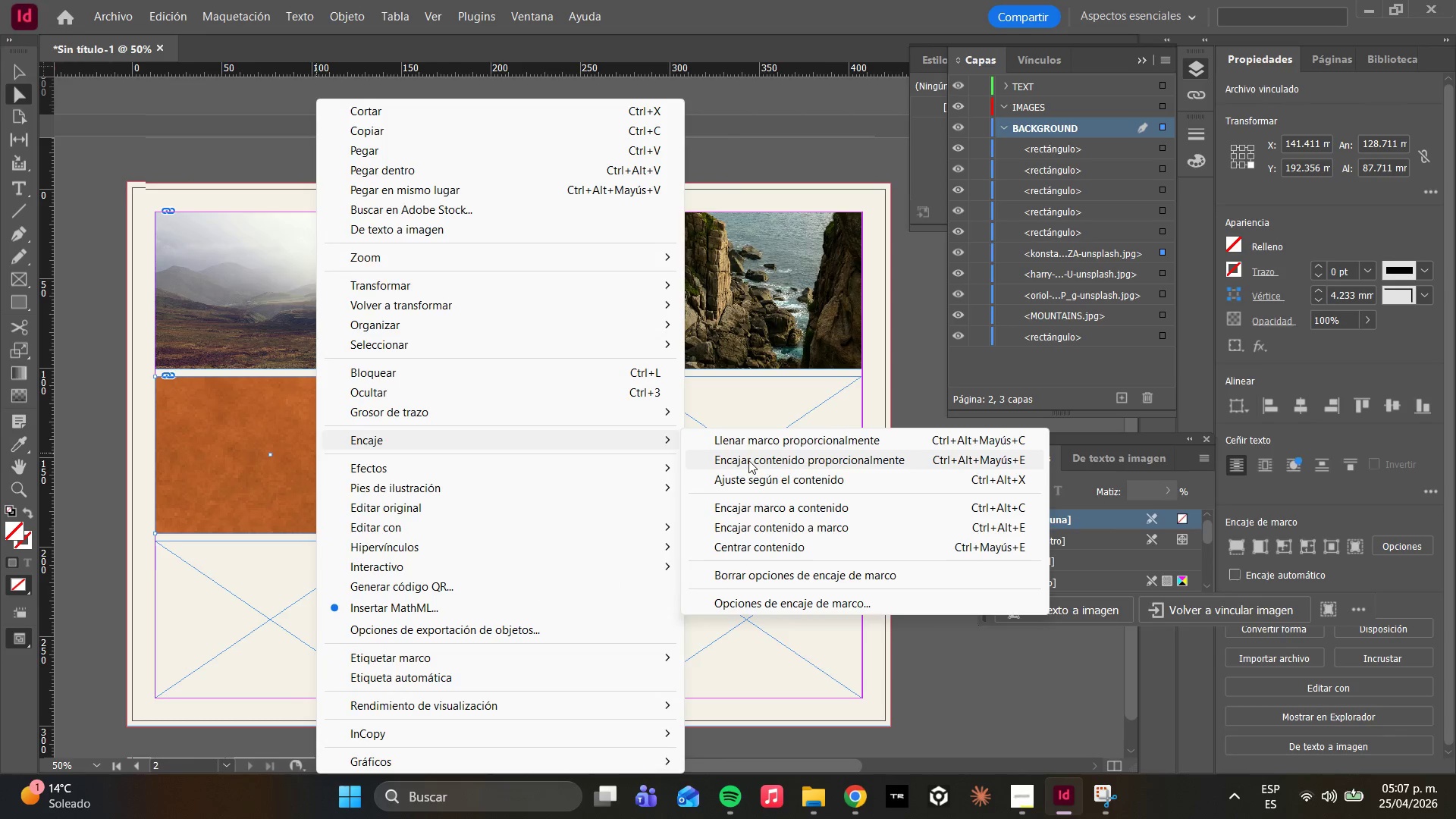 
left_click([748, 433])
 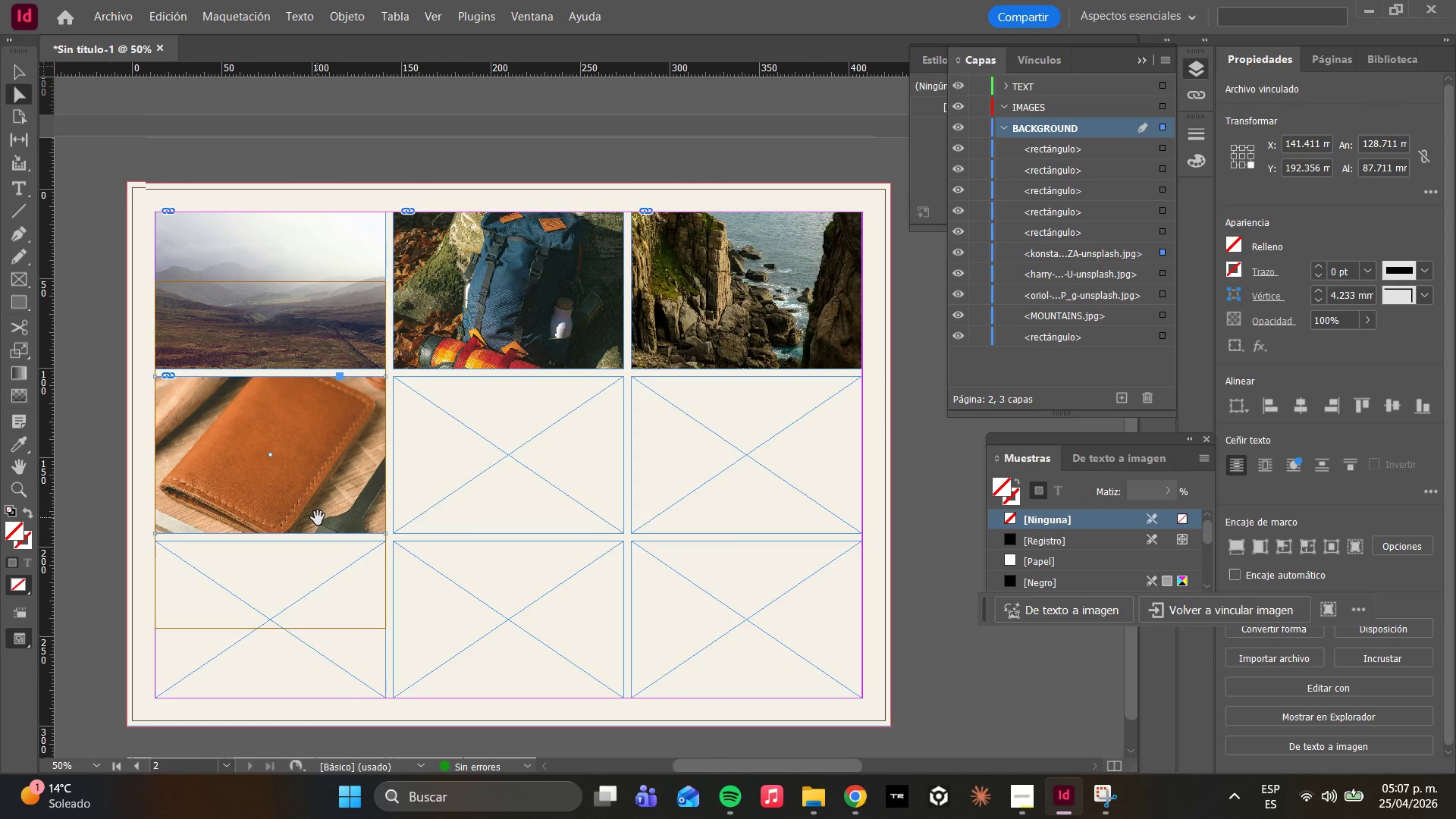 
left_click([533, 504])
 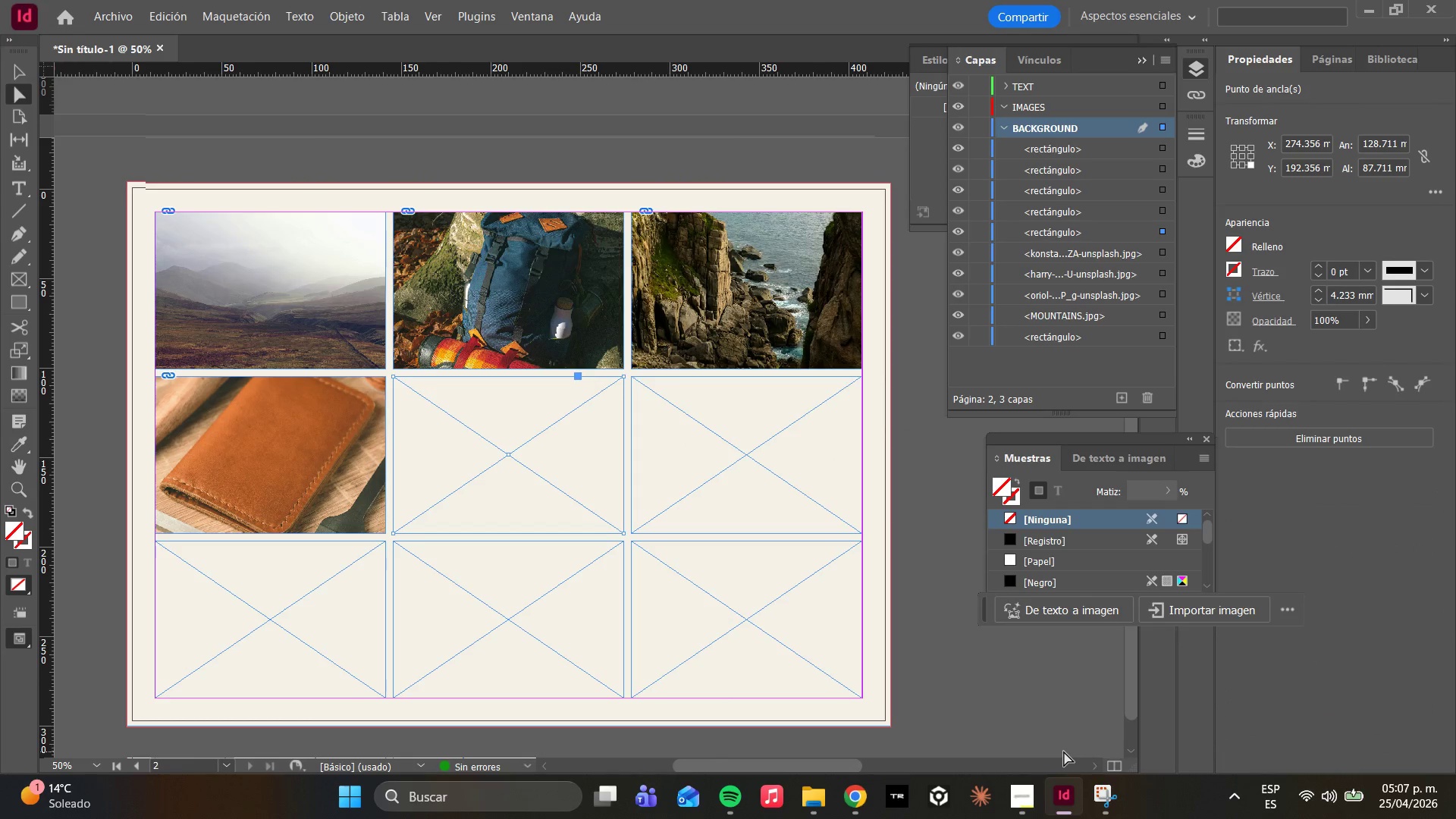 
hold_key(key=ControlLeft, duration=0.69)
 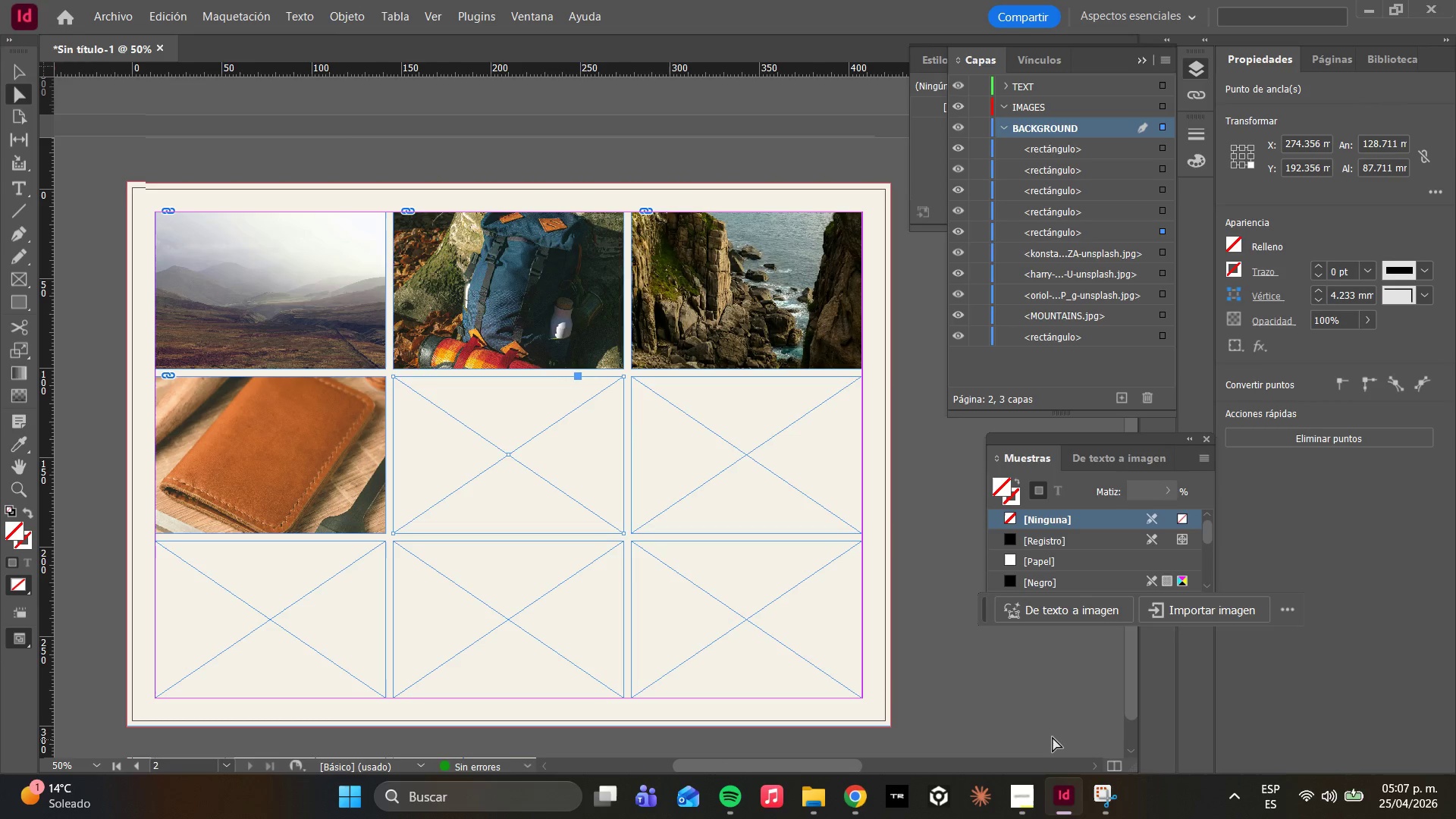 
key(Control+ControlLeft)
 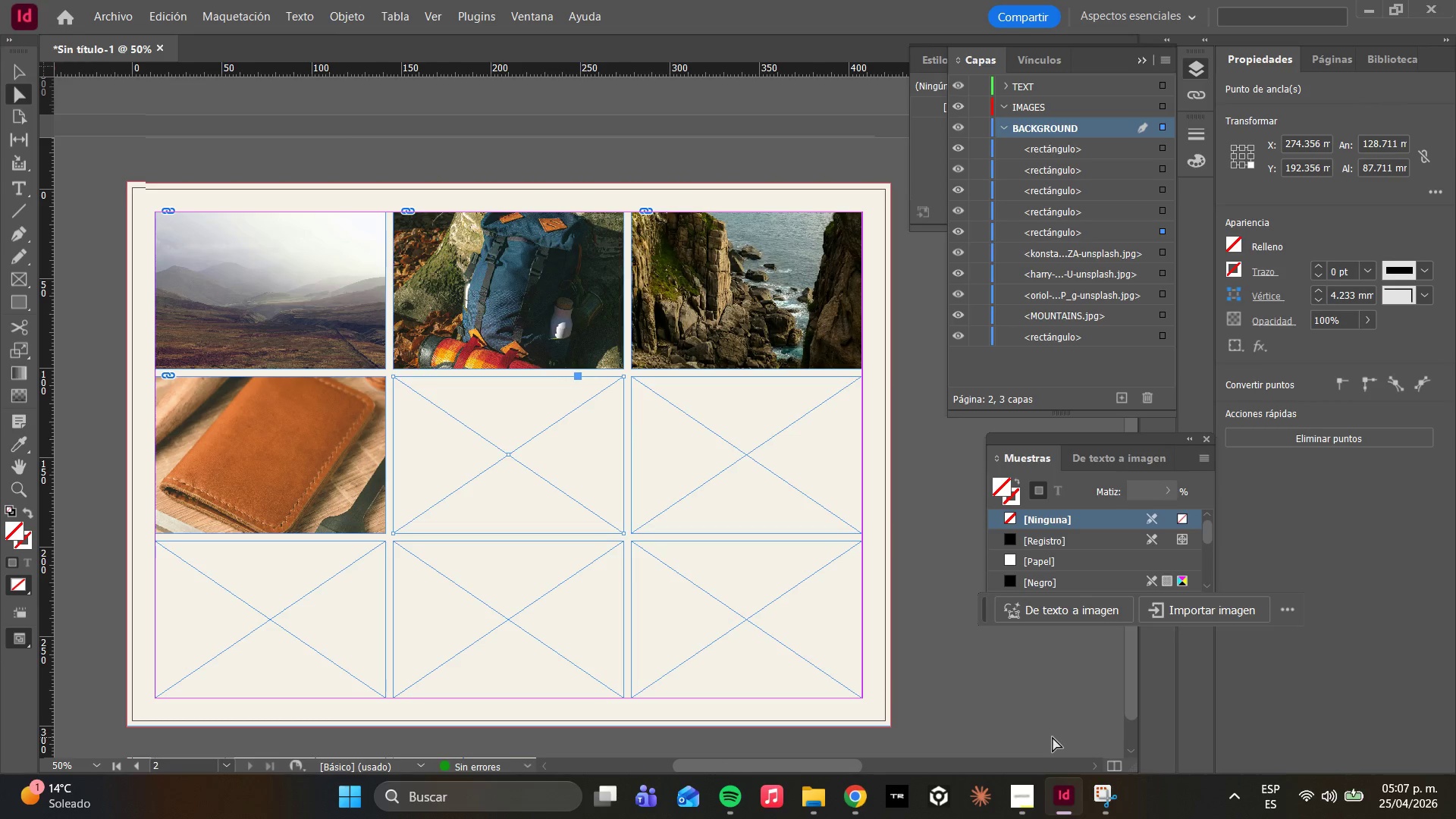 
key(D)
 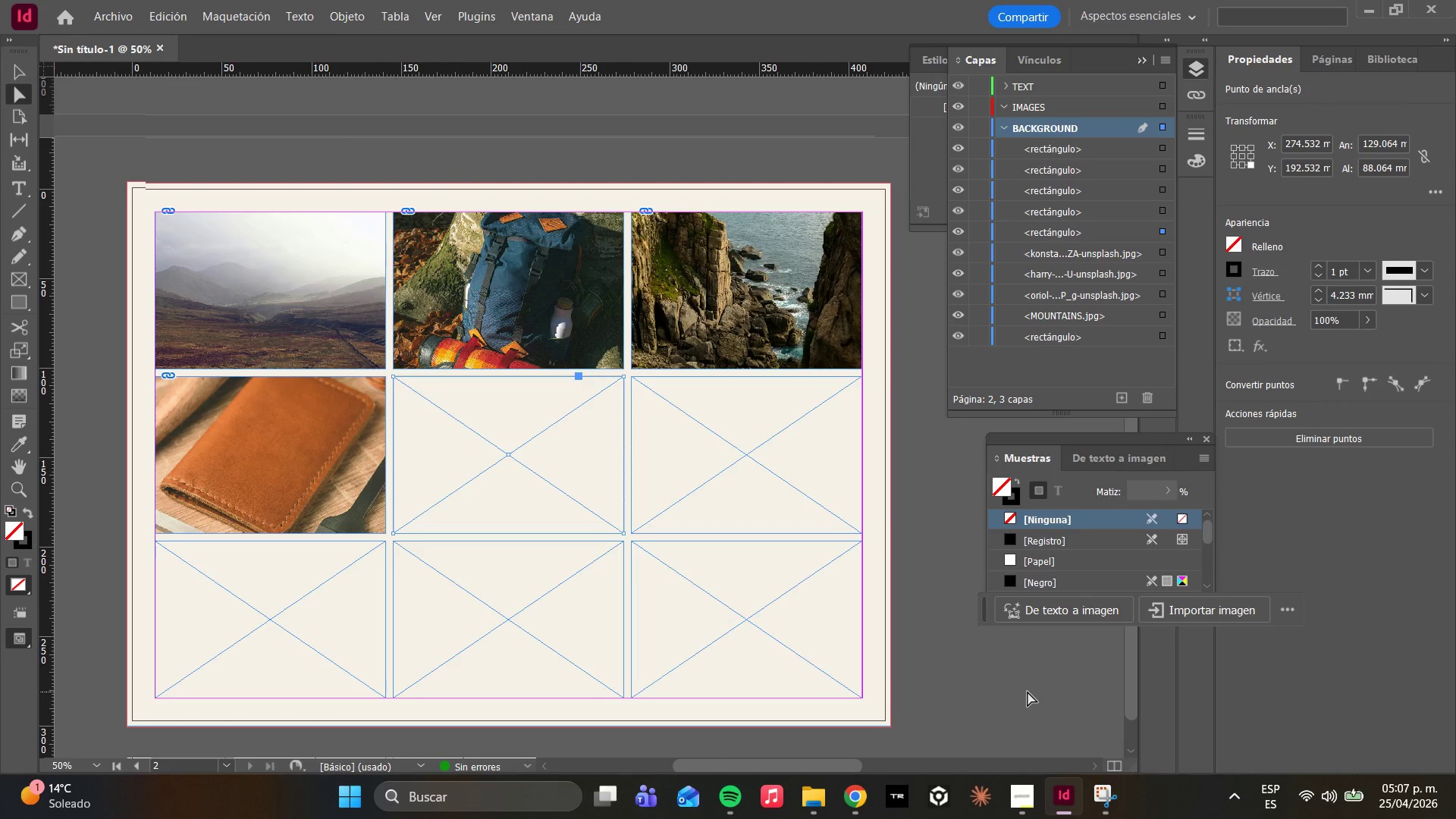 
key(Control+D)
 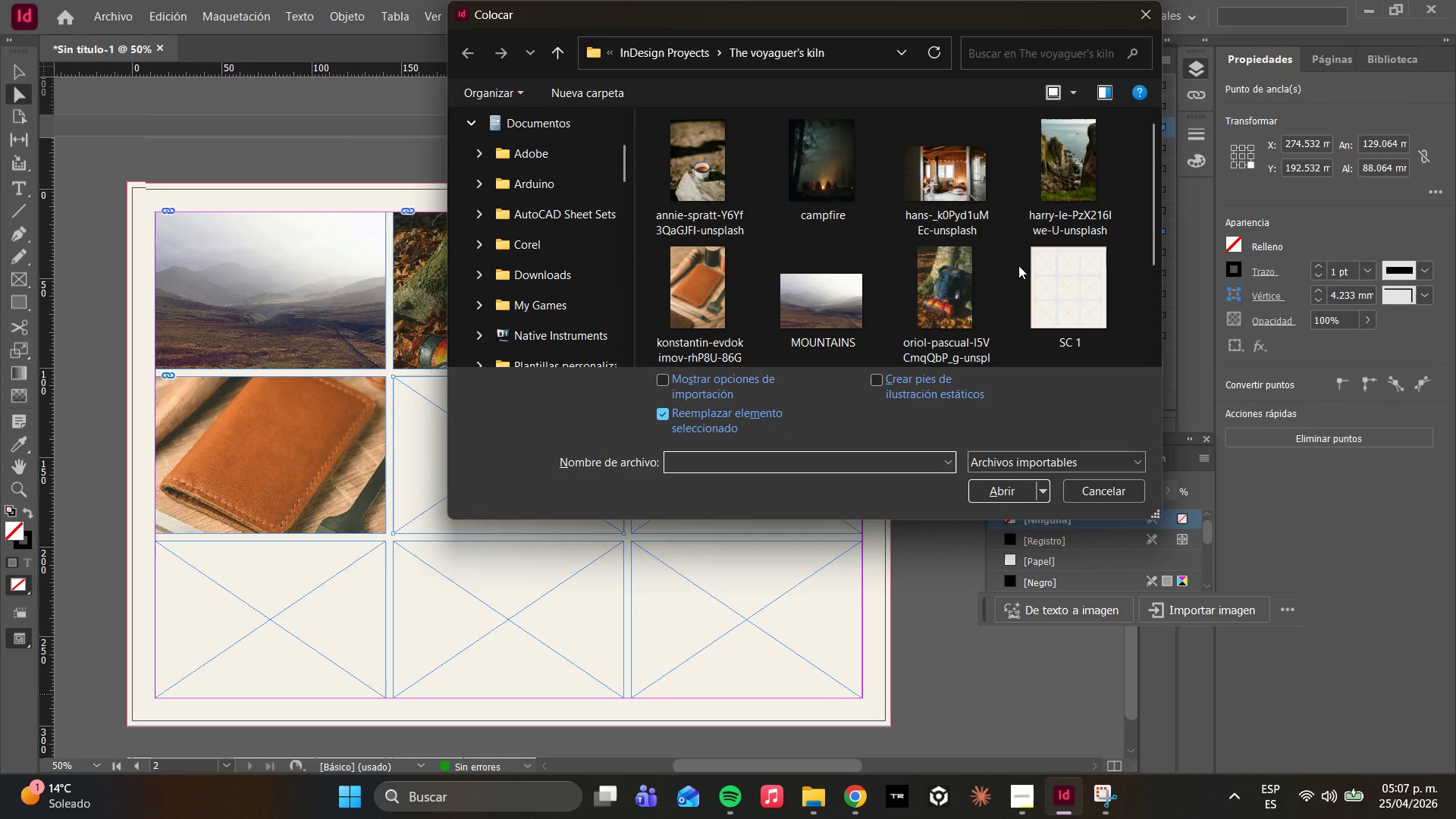 
scroll: coordinate [1038, 284], scroll_direction: down, amount: 2.0
 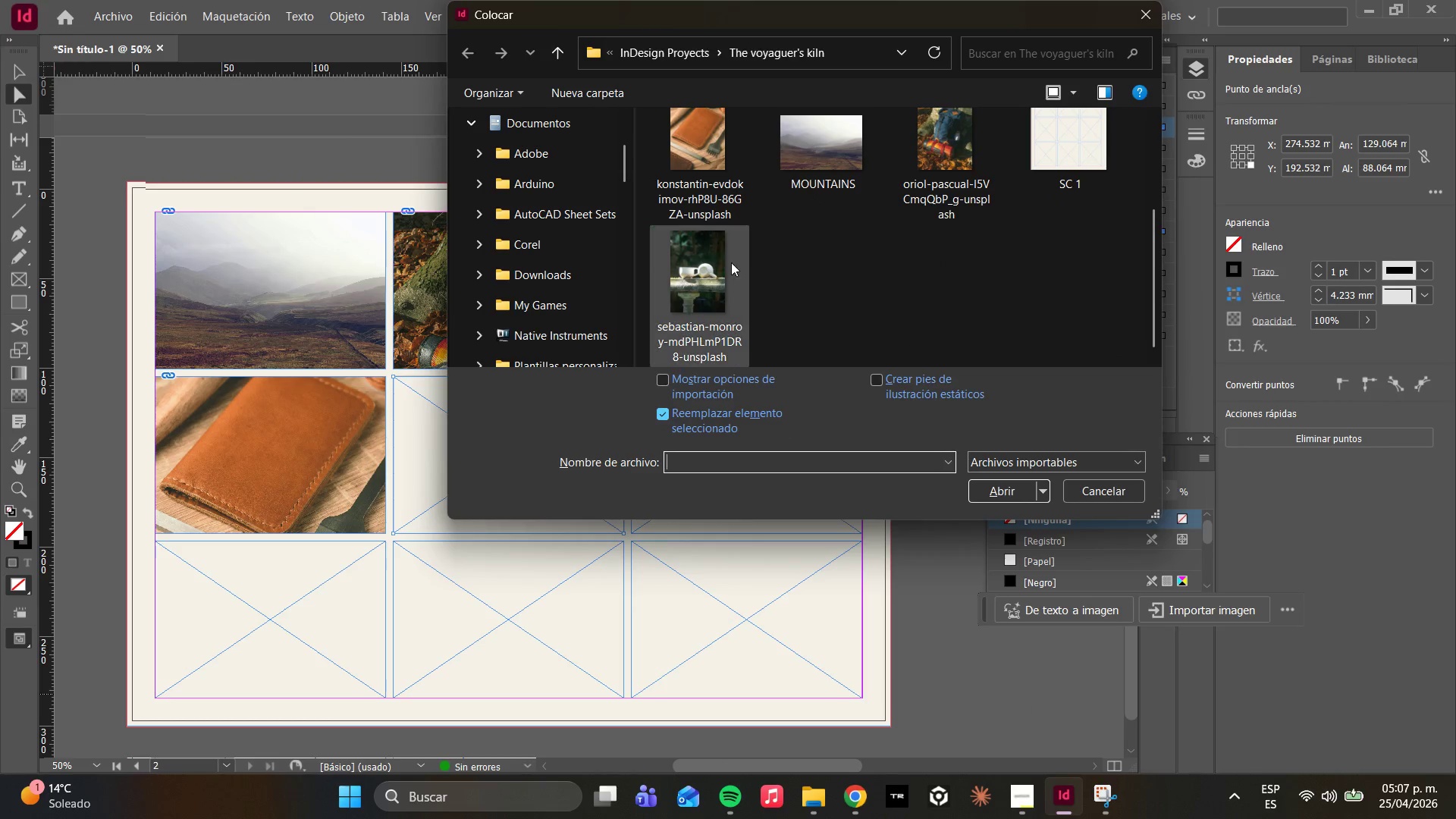 
left_click([725, 262])
 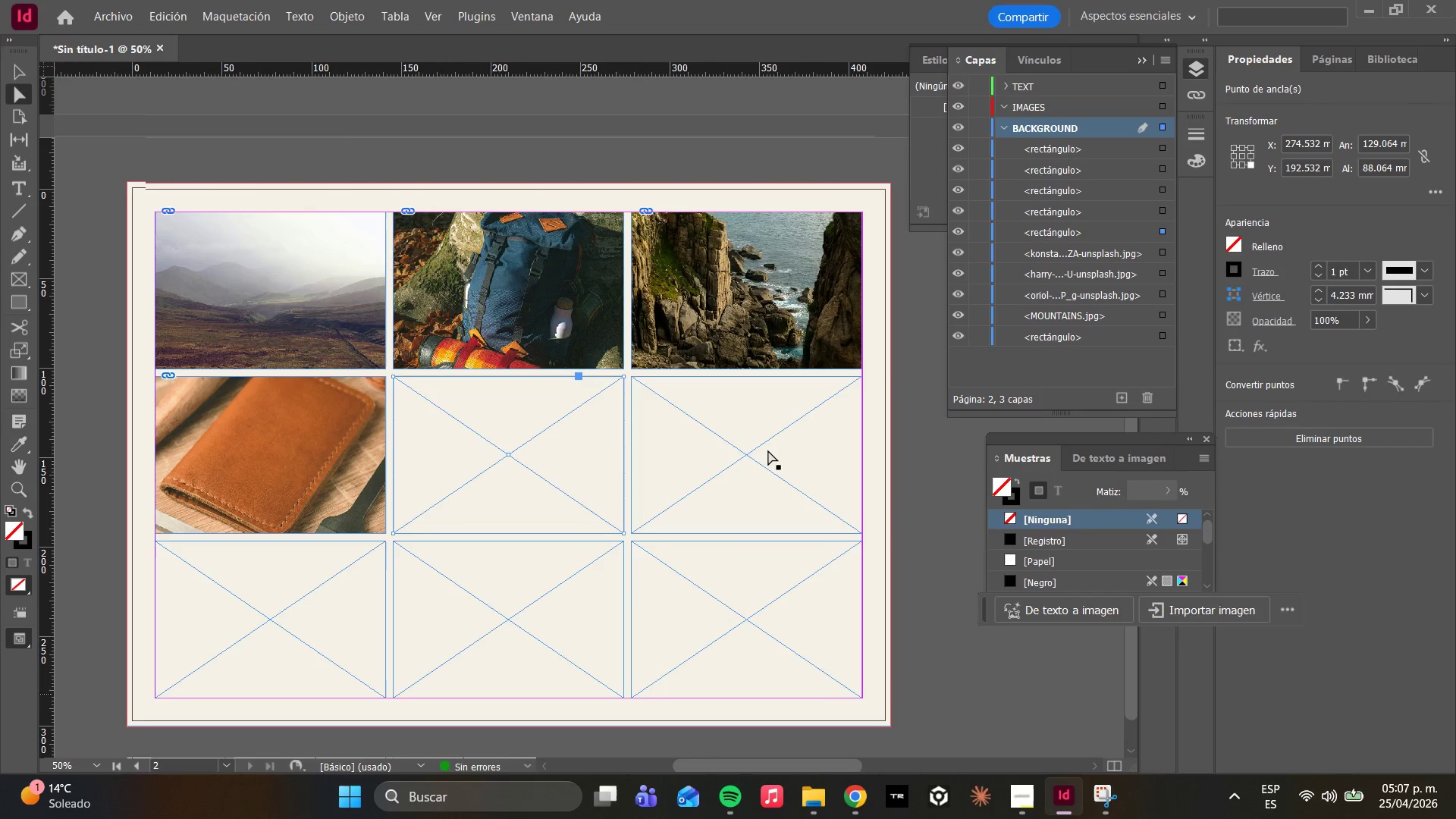 
left_click([556, 480])
 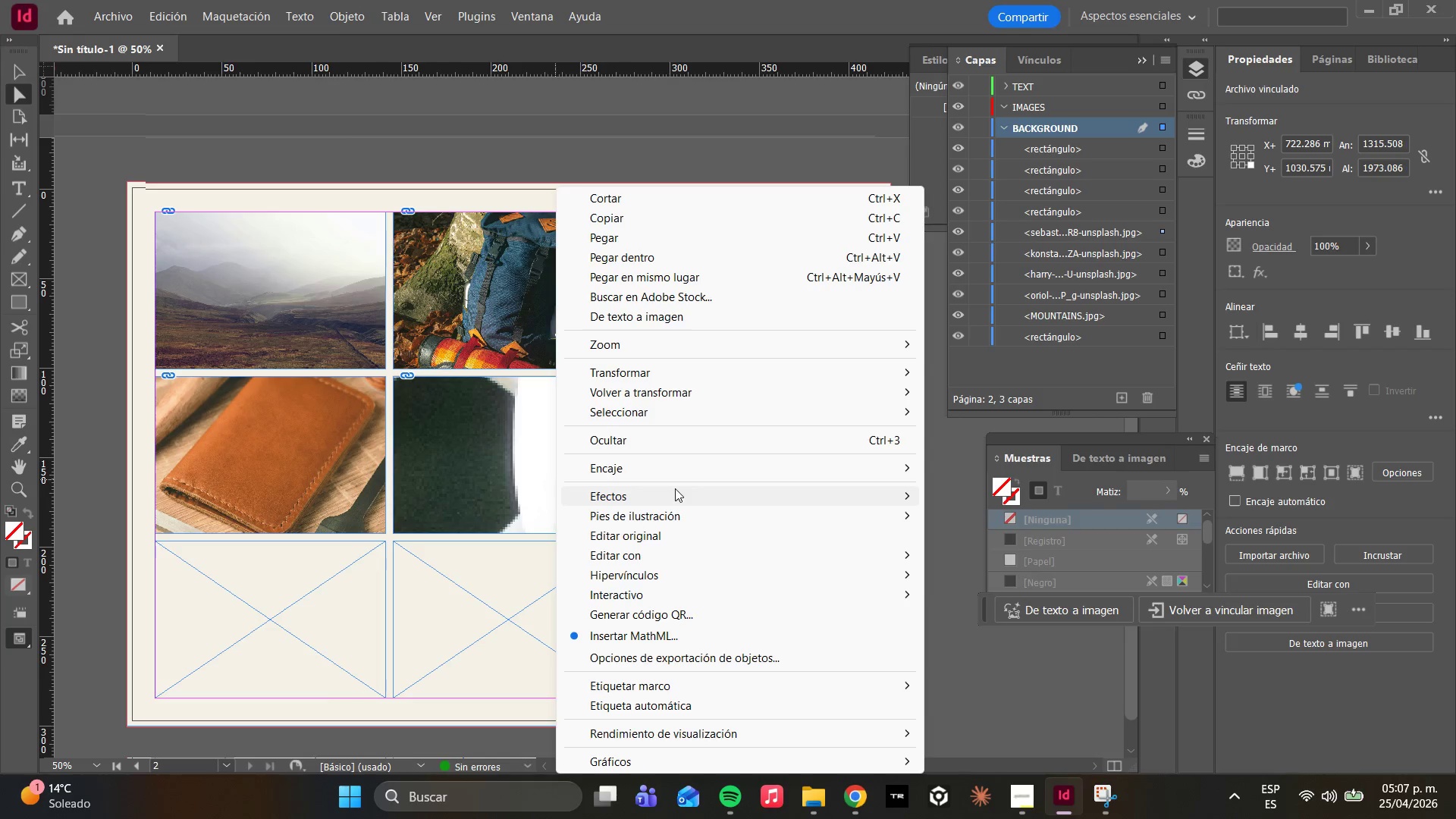 
left_click([664, 475])
 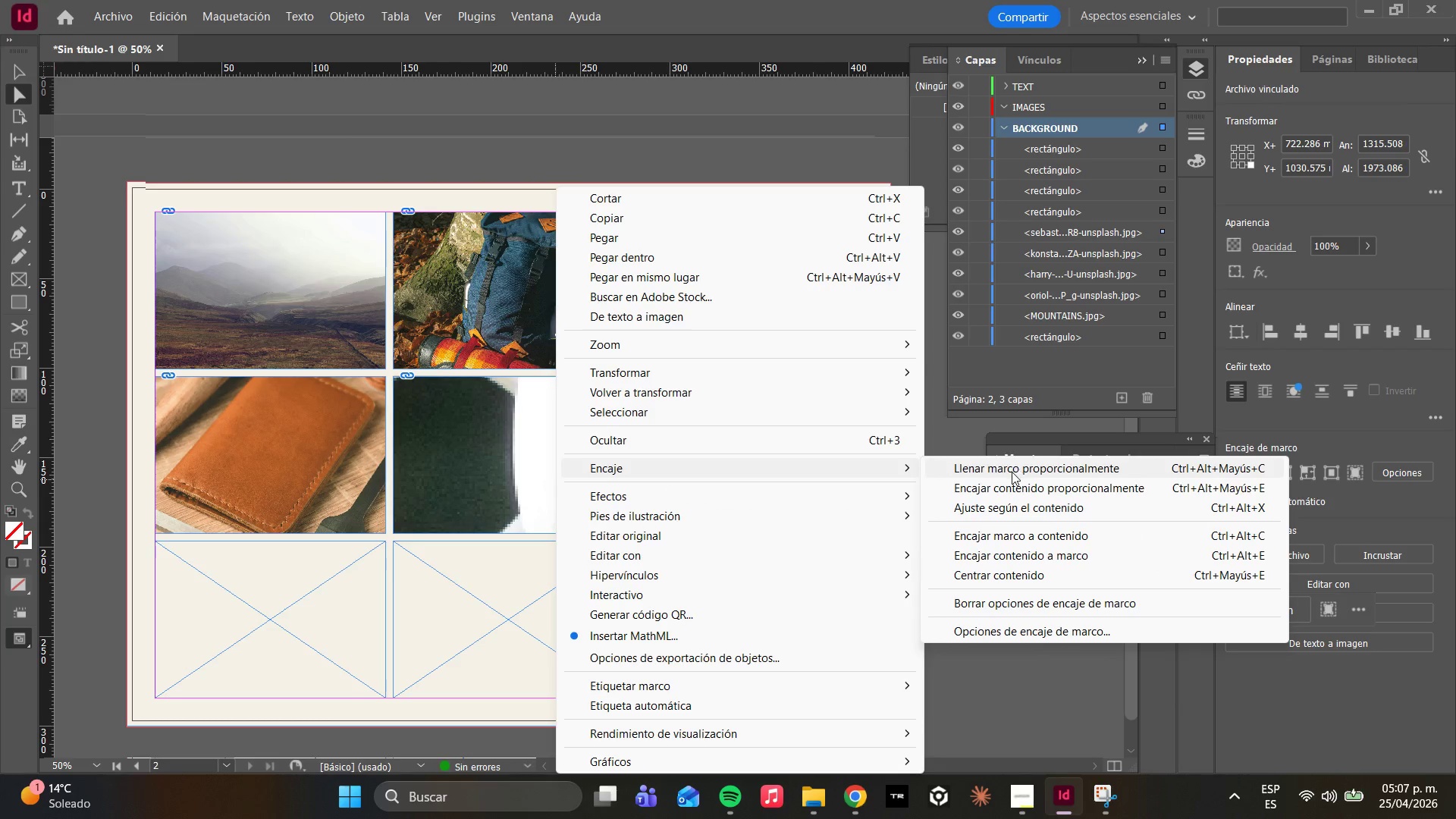 
left_click([1012, 472])
 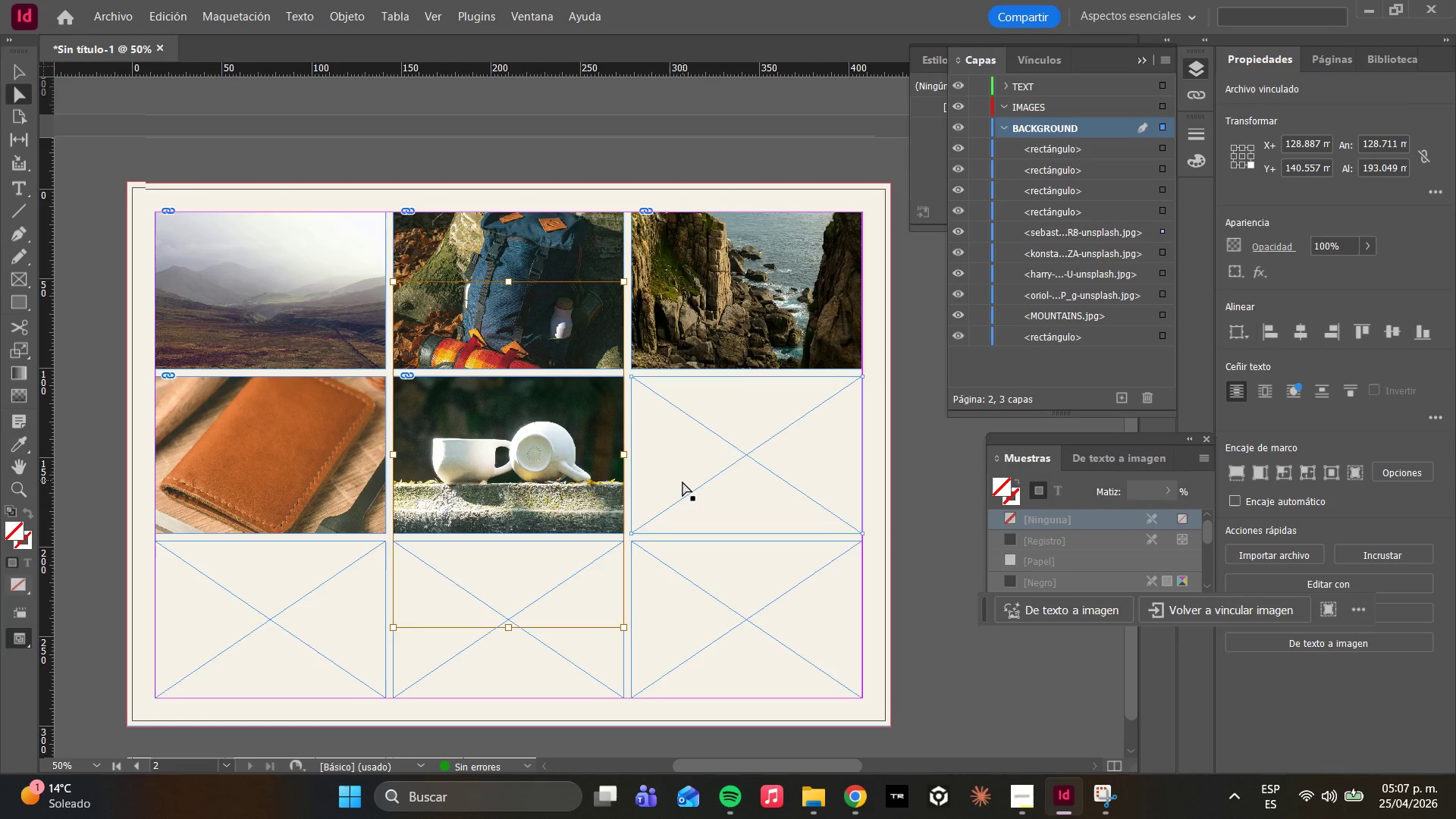 
left_click([682, 482])
 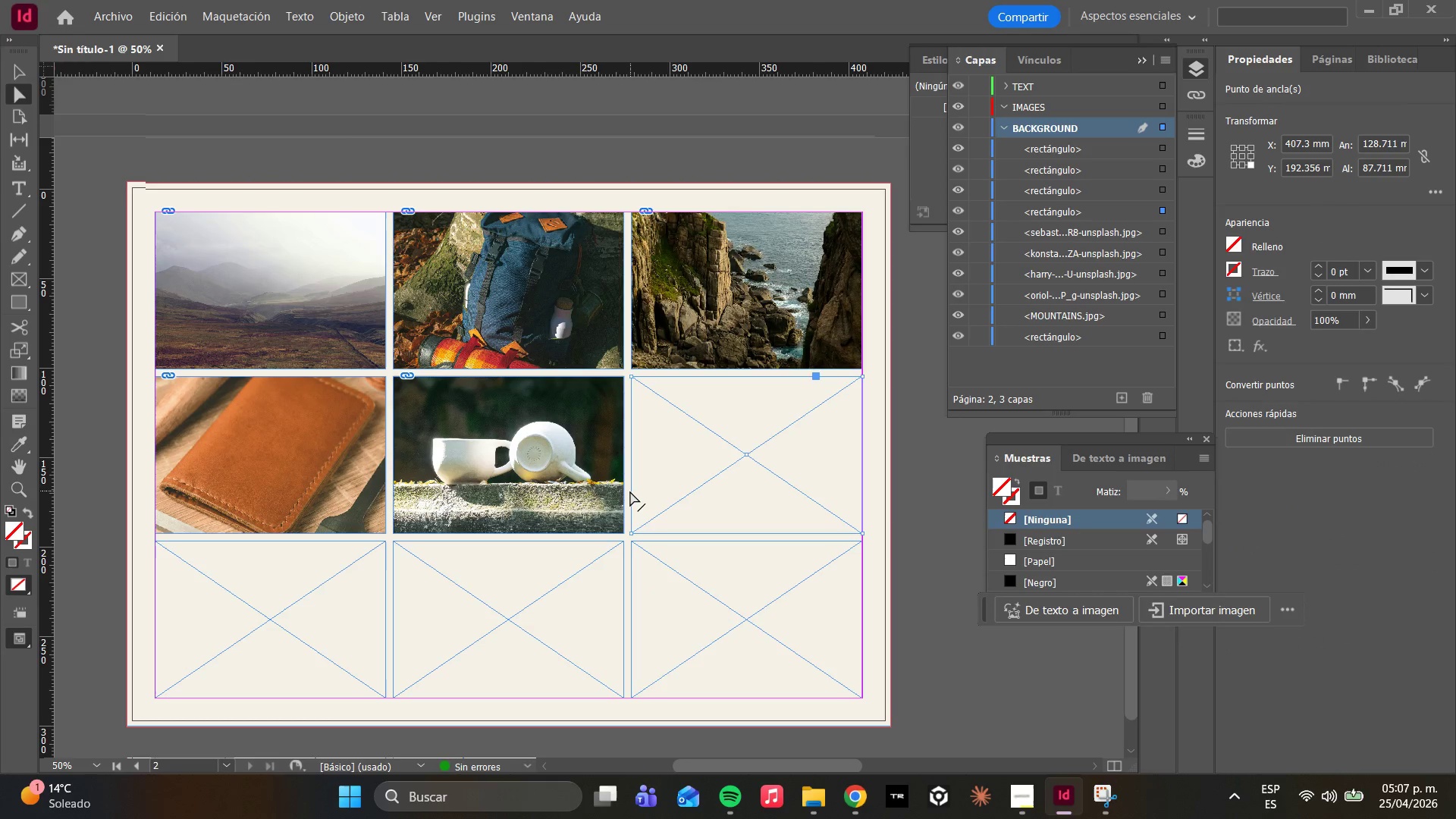 
key(Control+D)
 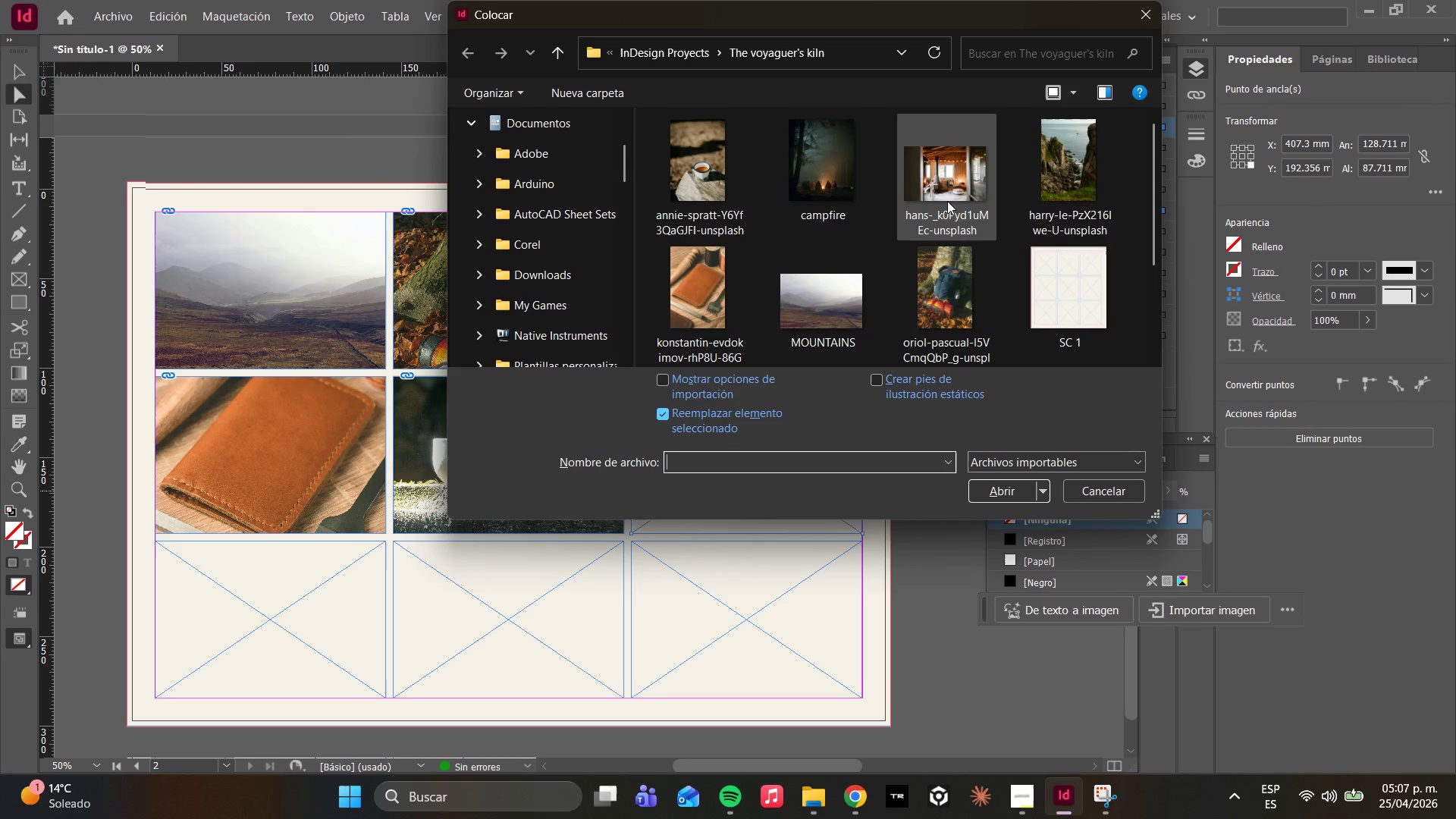 
mouse_move([960, 194])
 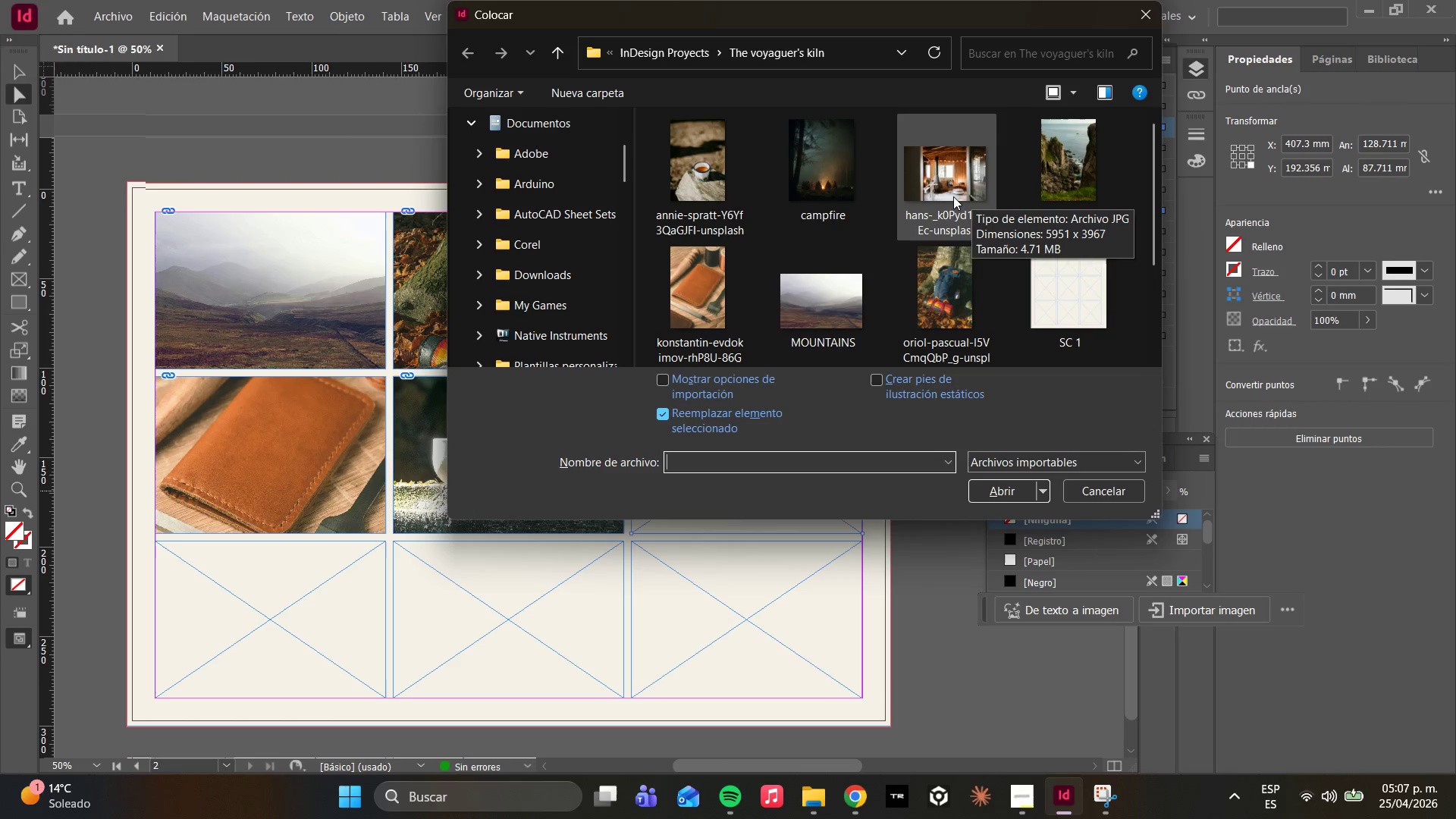 
wait(7.27)
 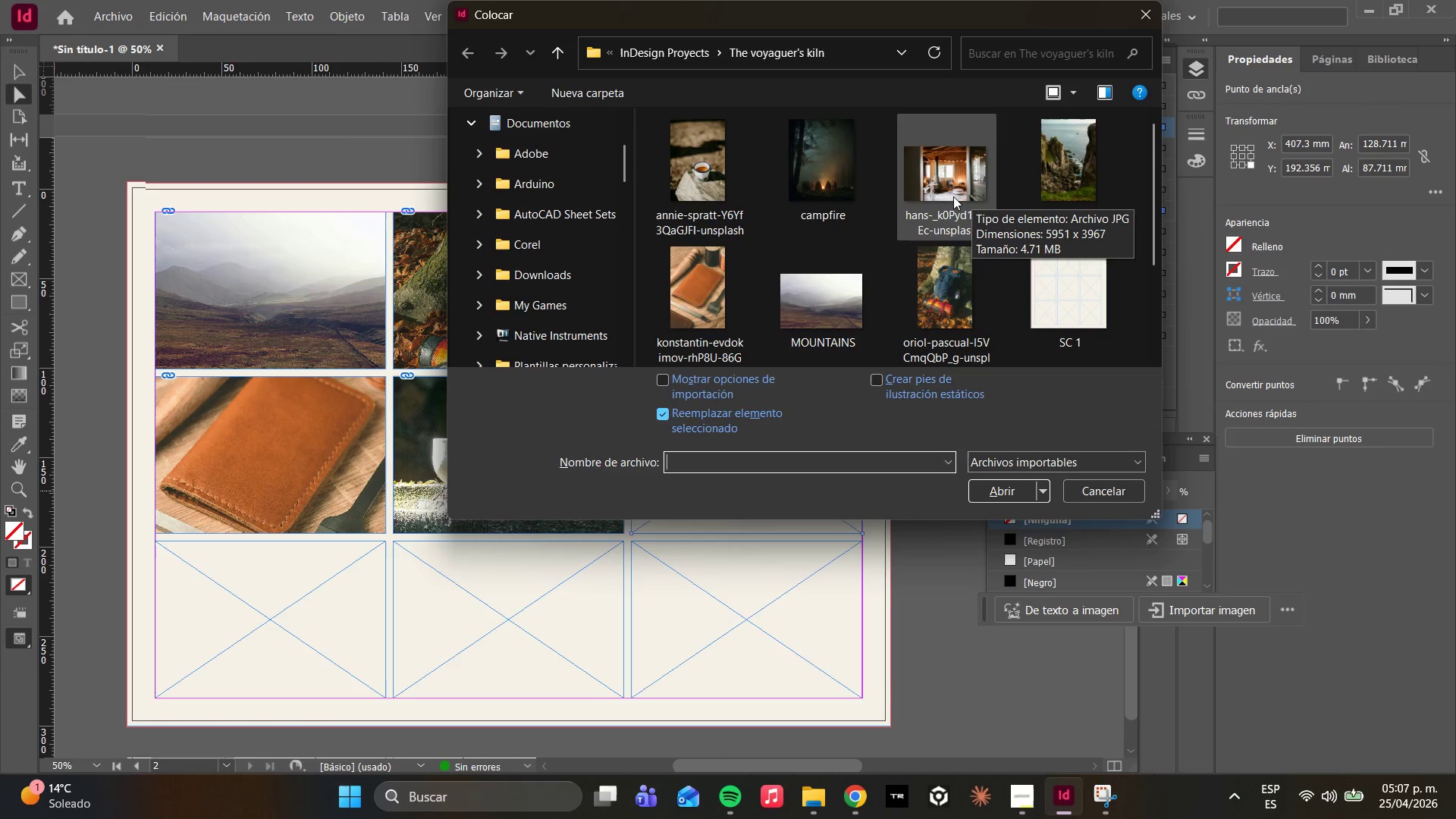 
left_click([951, 162])
 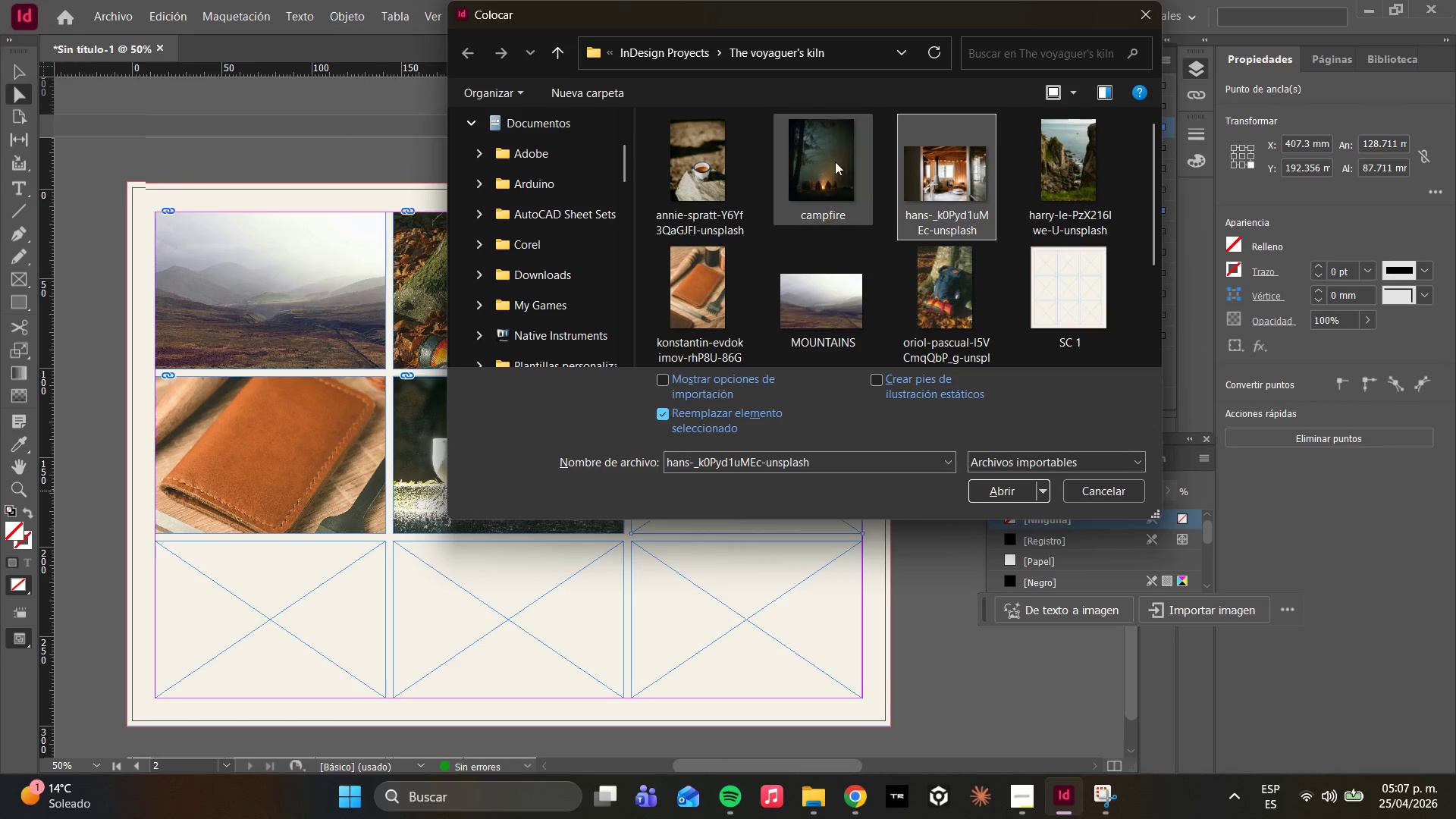 
left_click([835, 162])
 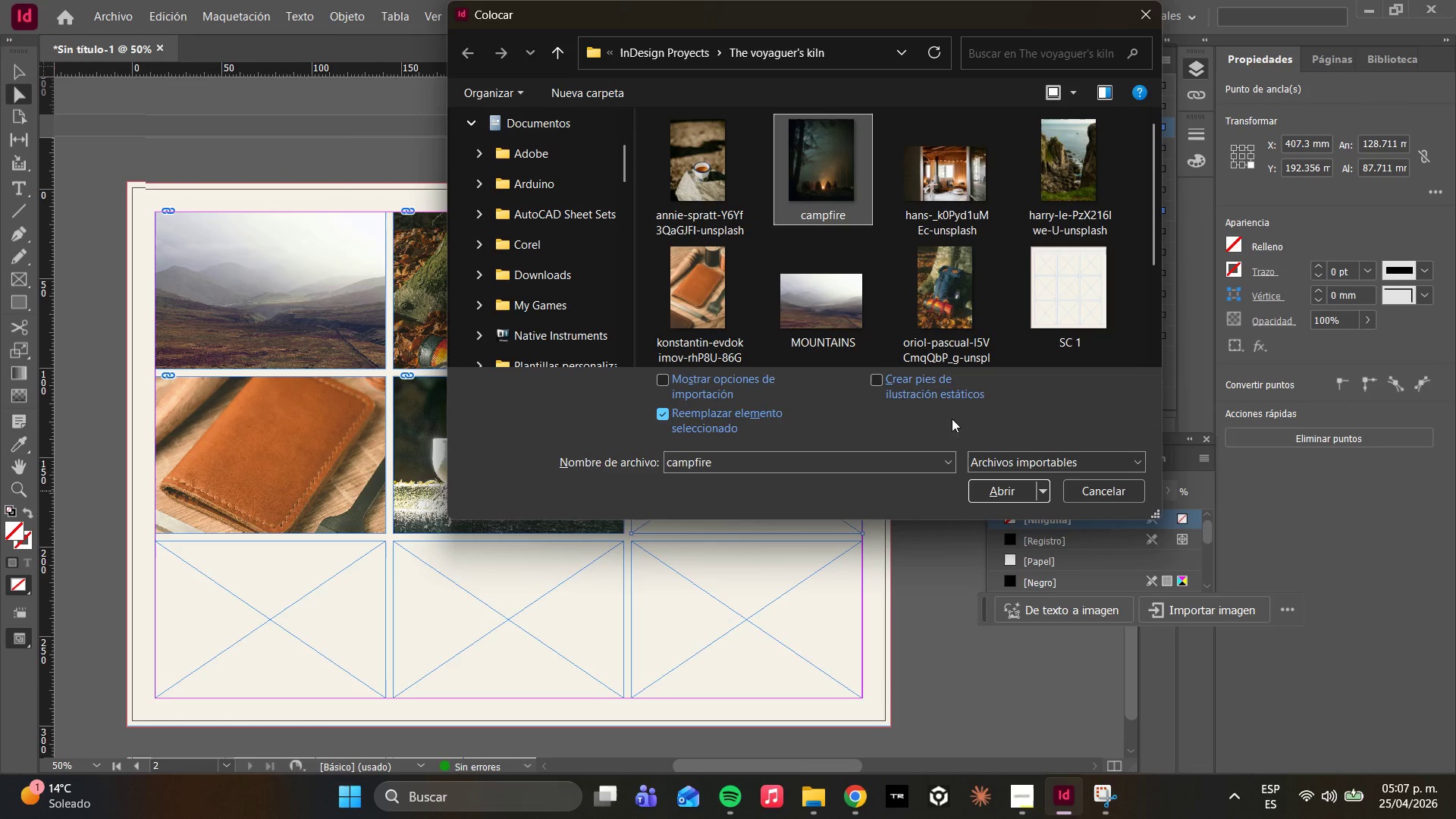 
left_click([999, 492])
 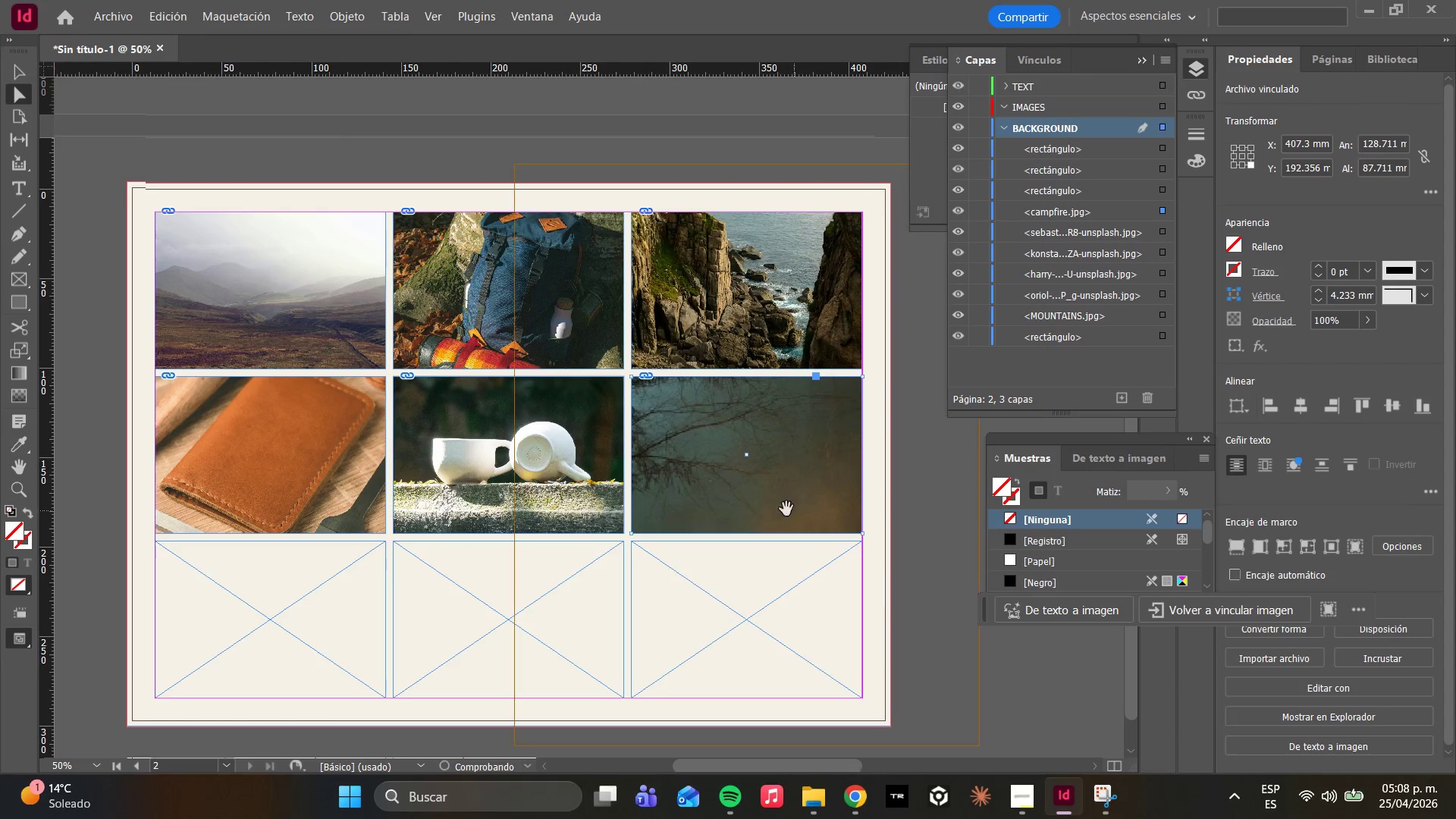 
right_click([708, 486])
 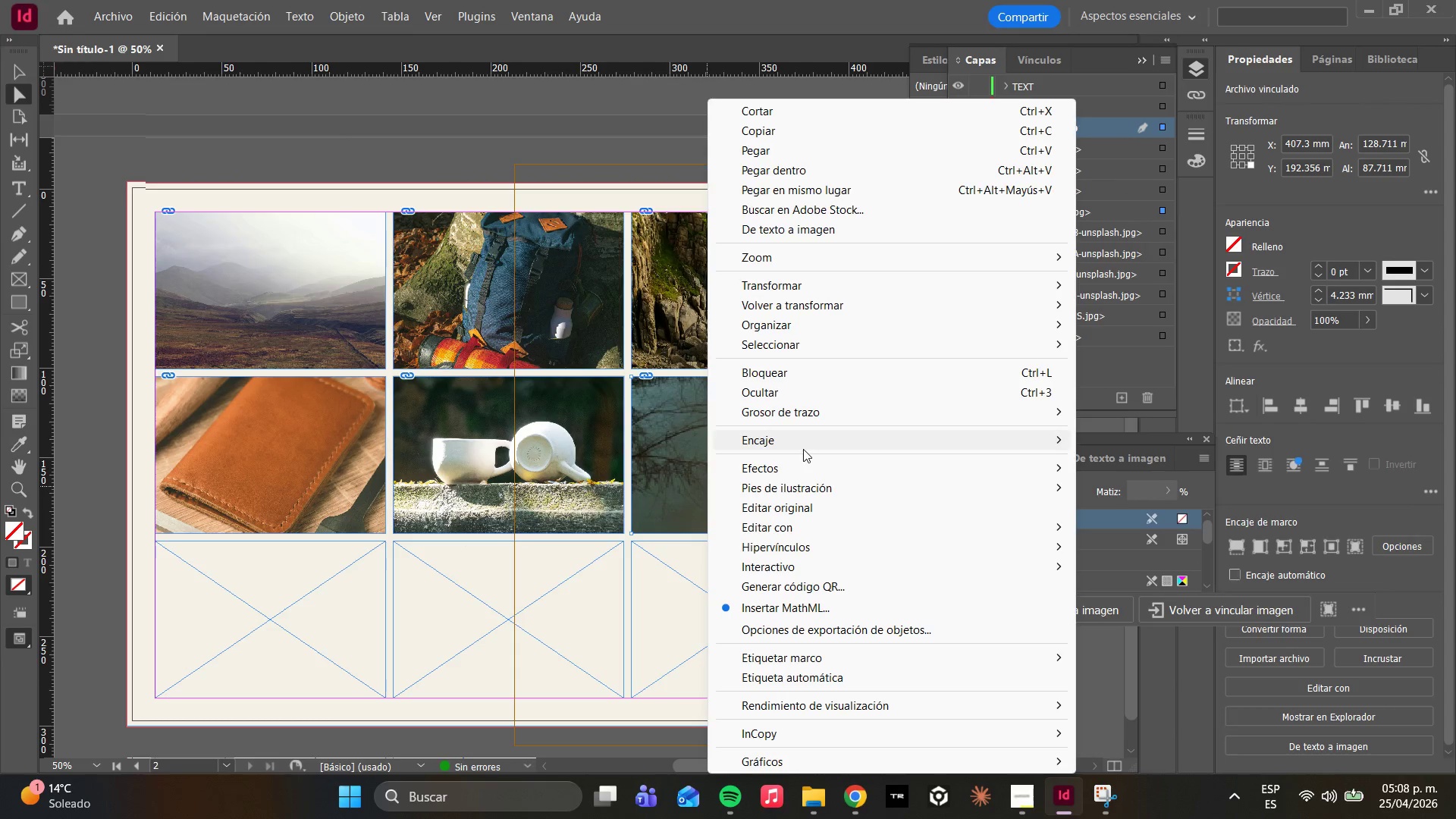 
left_click([802, 449])
 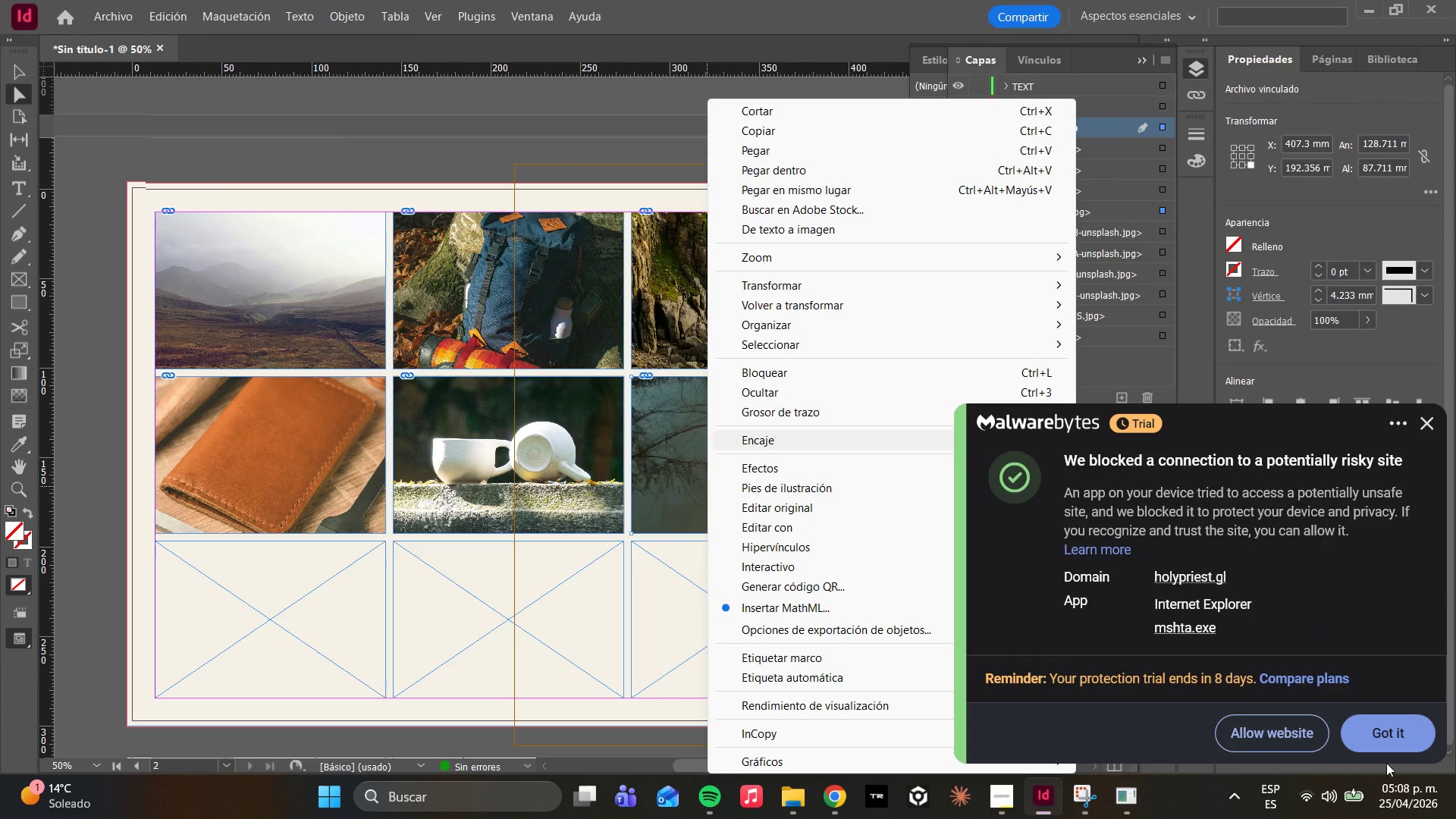 
left_click([1367, 739])
 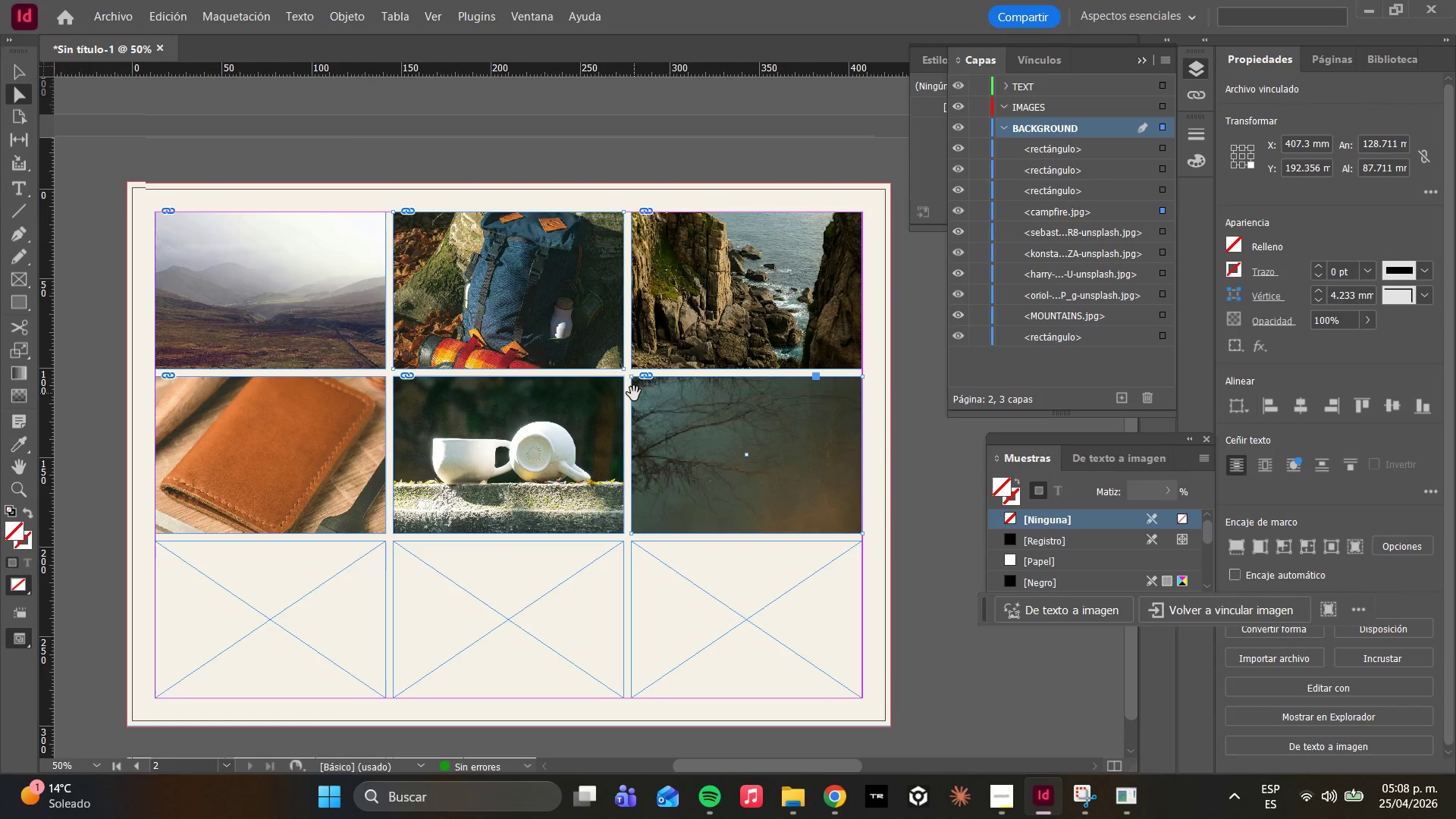 
right_click([685, 422])
 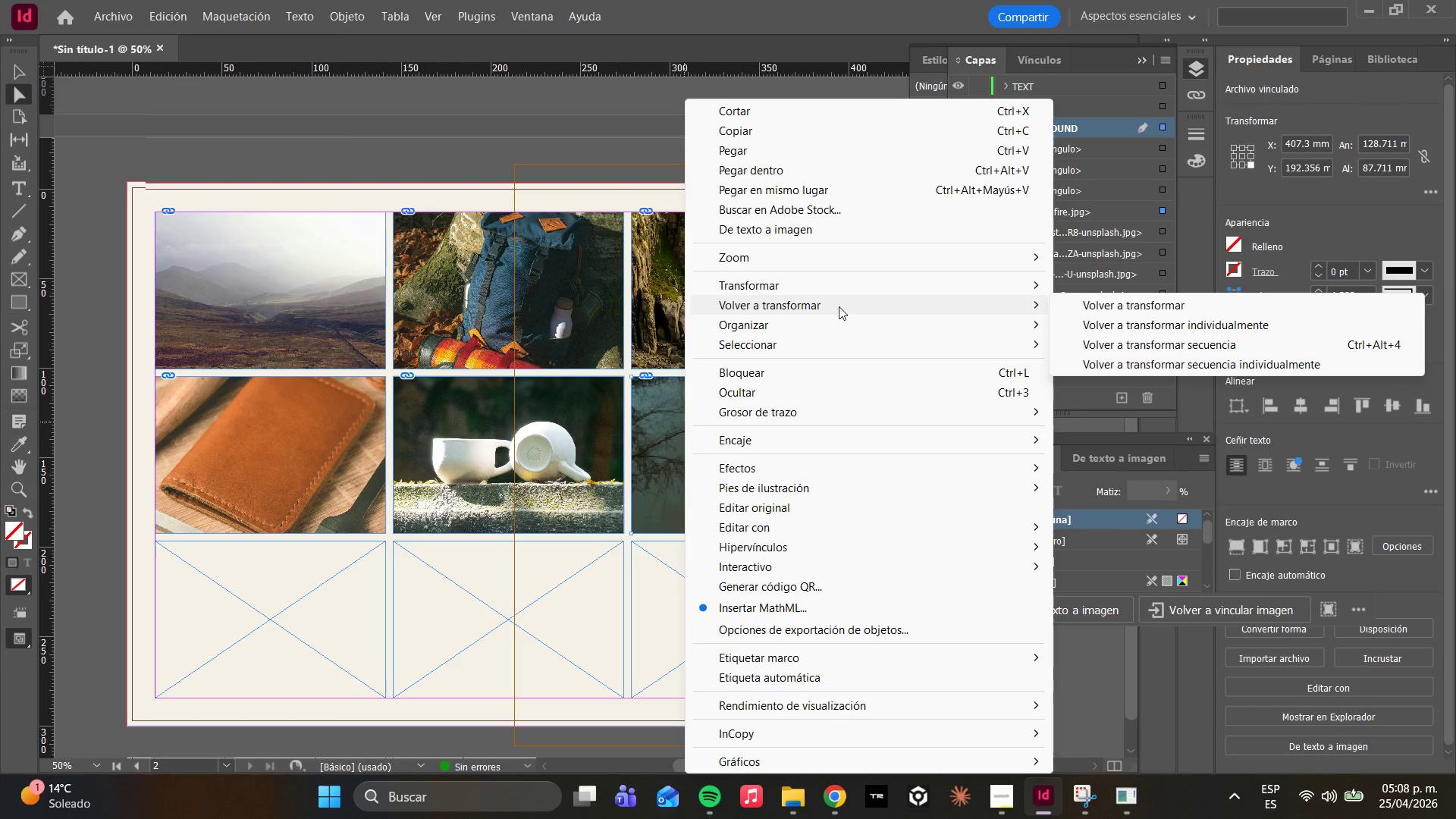 
wait(7.86)
 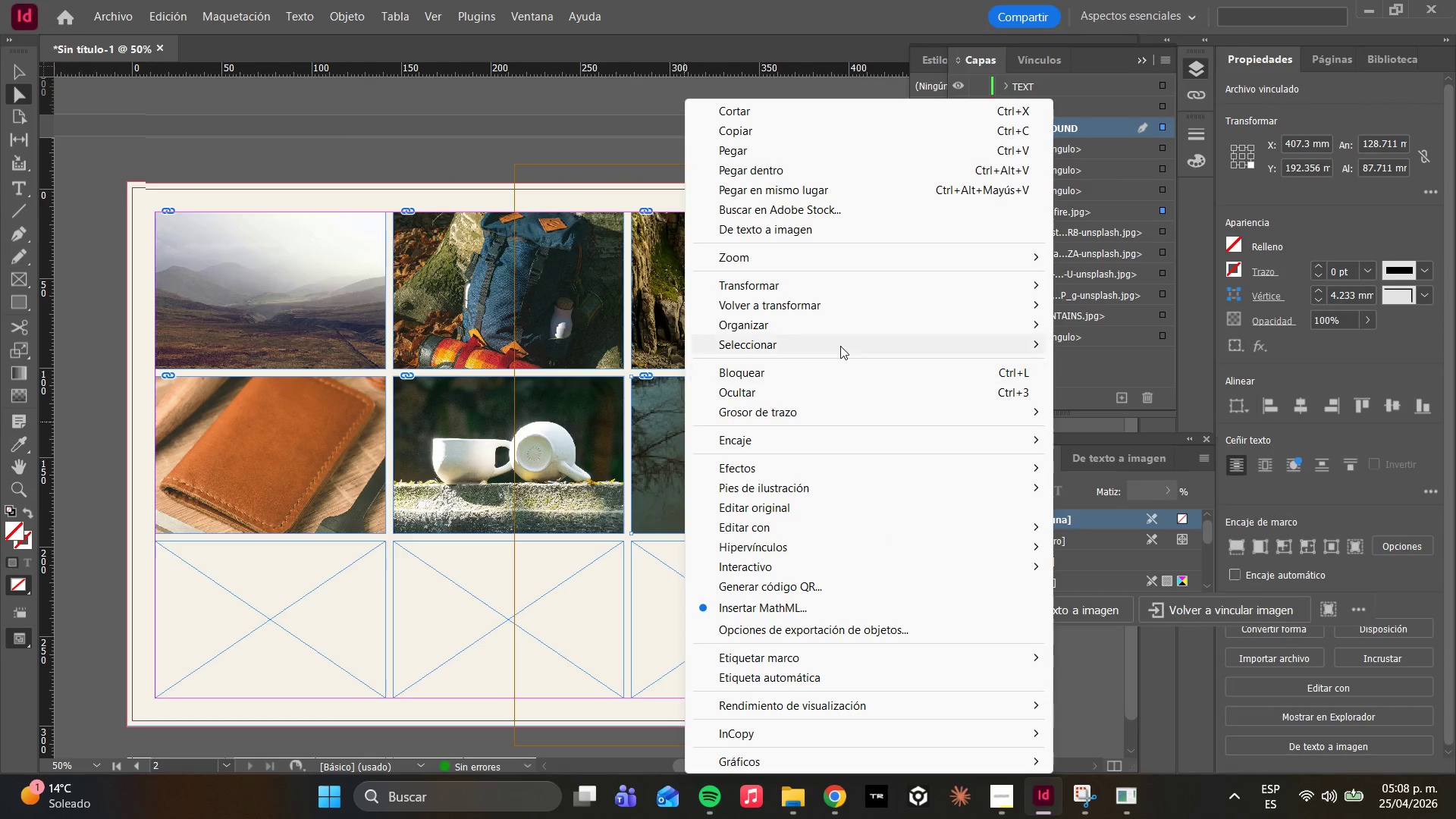 
left_click([808, 434])
 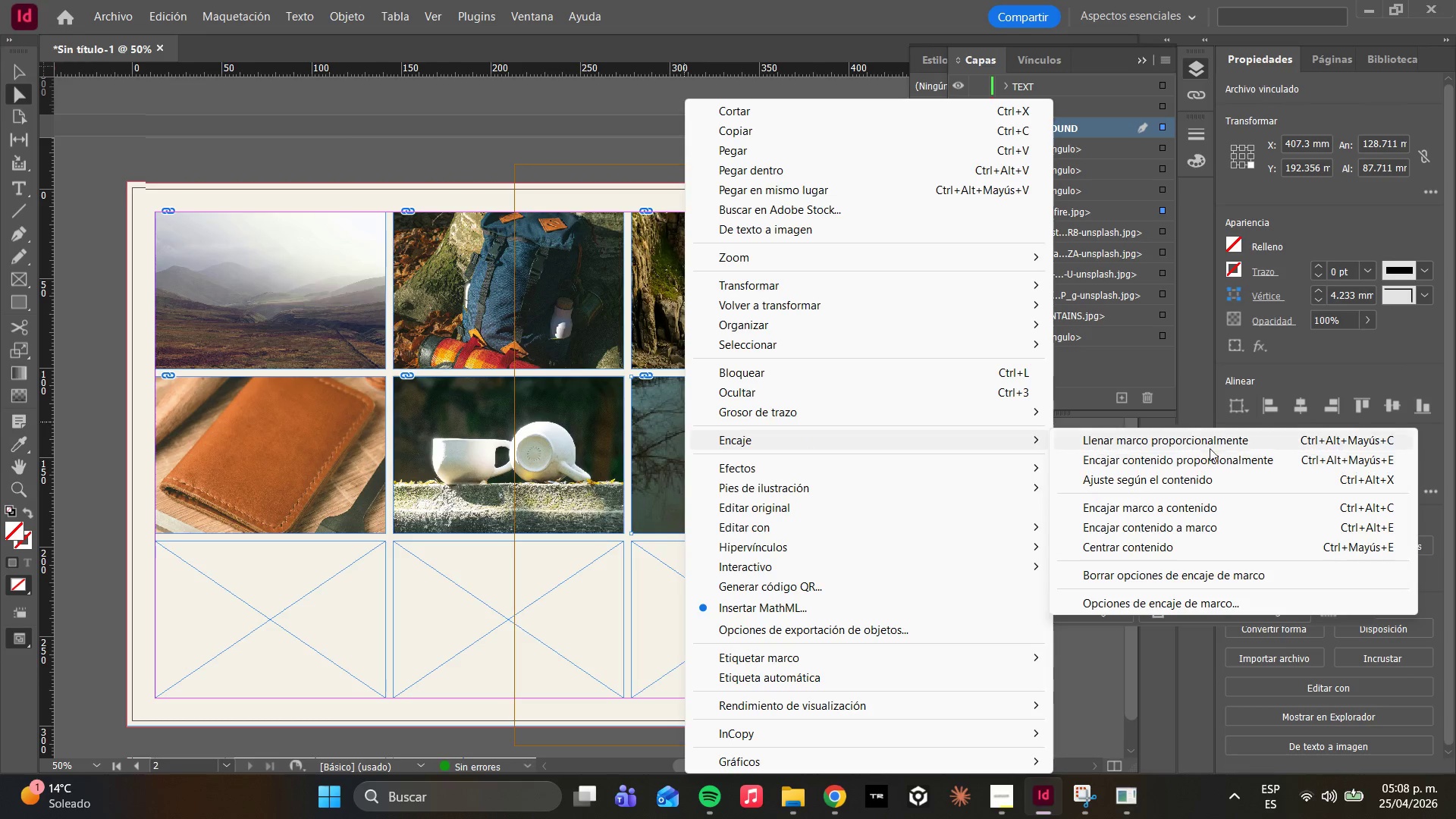 
left_click([1193, 438])
 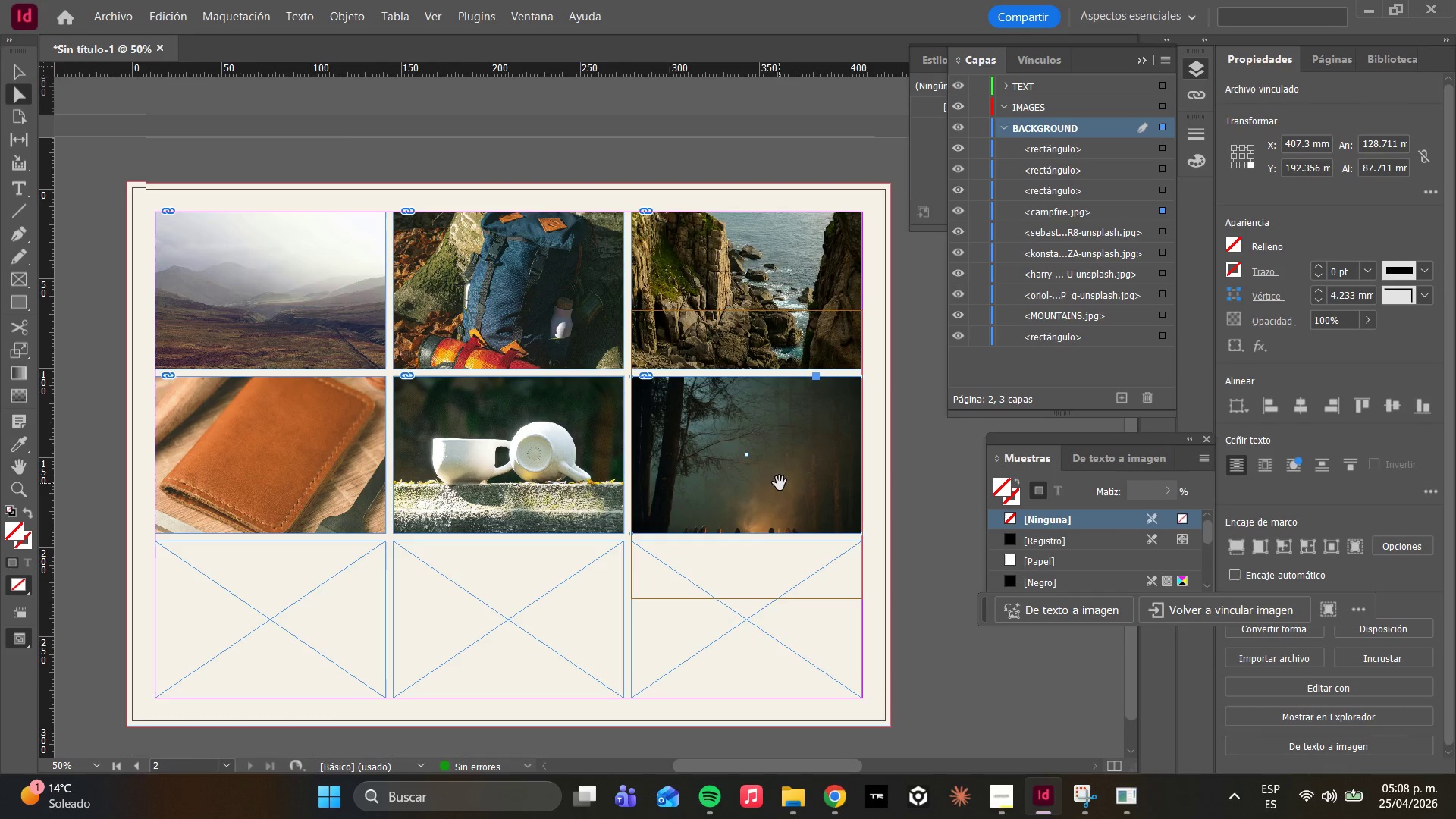 
left_click_drag(start_coordinate=[780, 483], to_coordinate=[780, 449])
 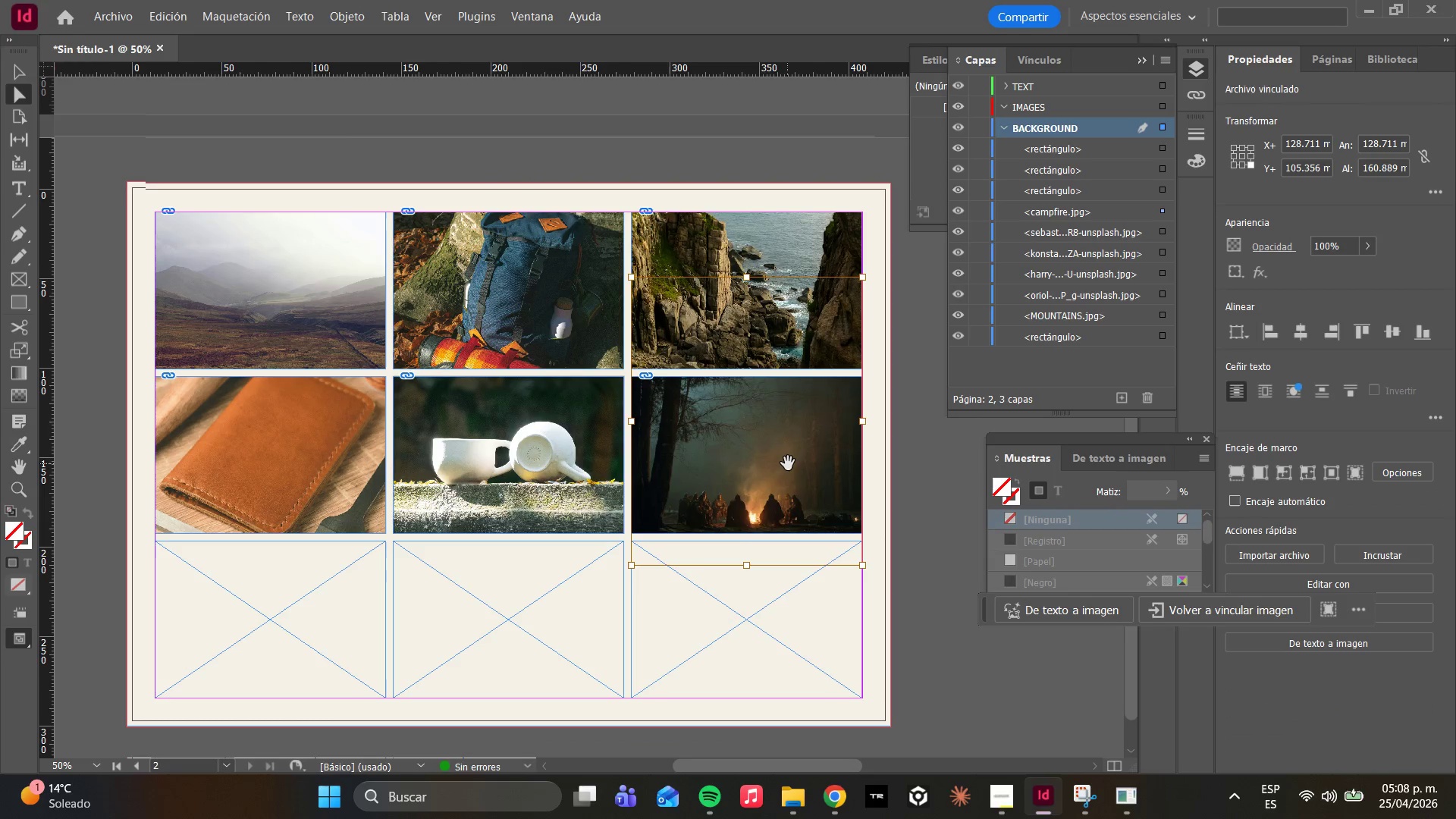 
left_click_drag(start_coordinate=[788, 463], to_coordinate=[787, 455])
 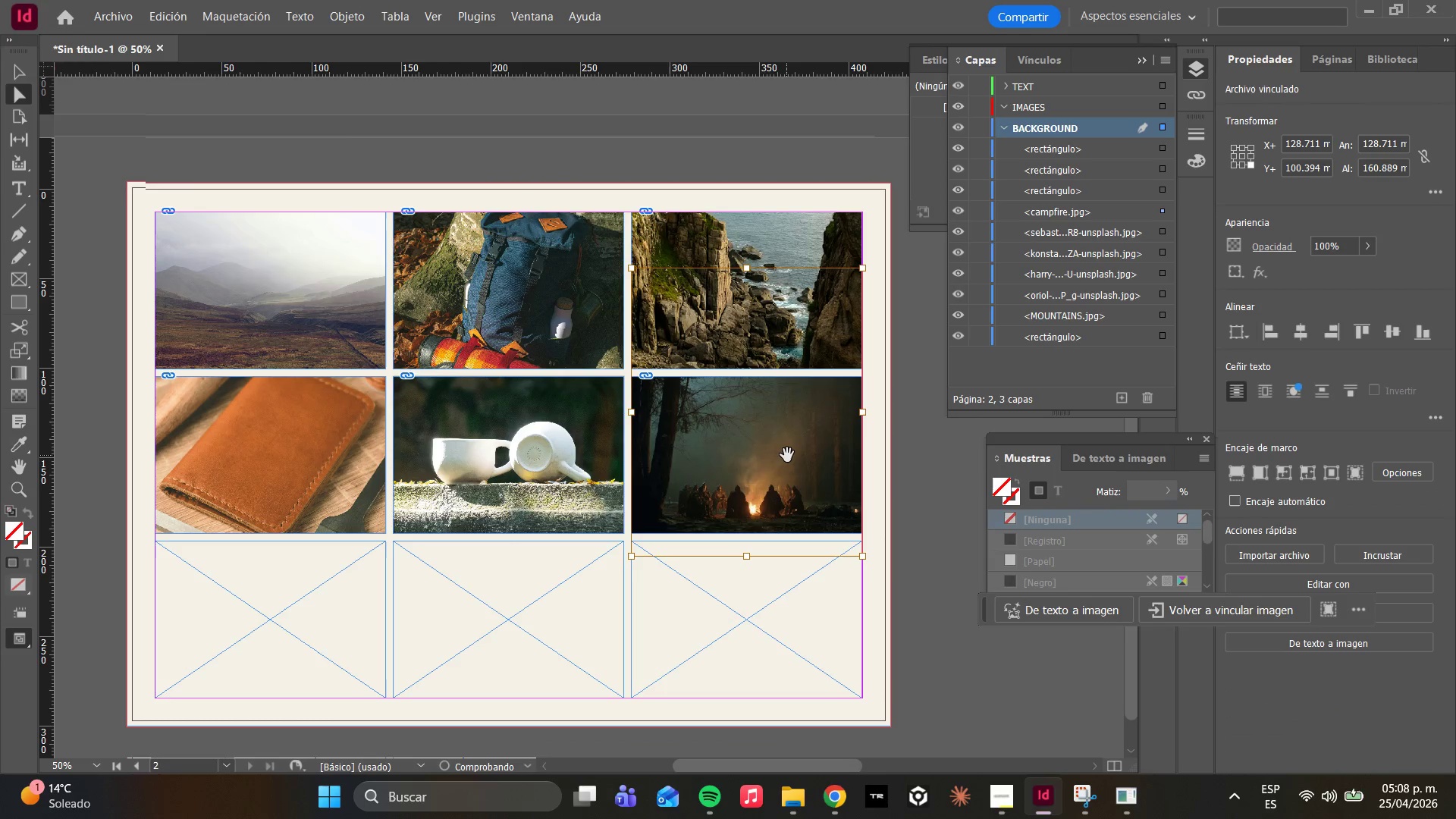 
left_click_drag(start_coordinate=[787, 455], to_coordinate=[786, 464])
 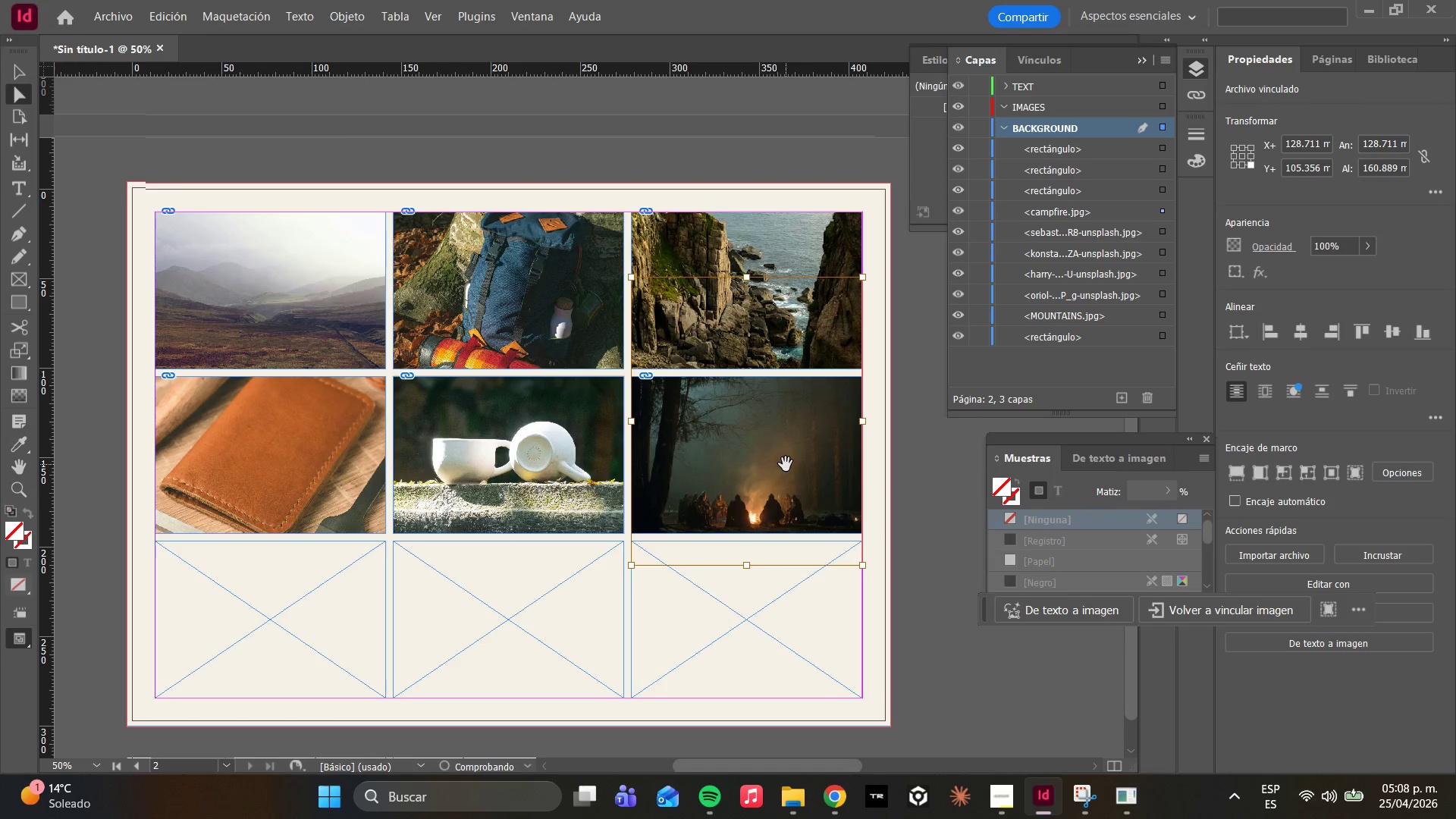 
left_click_drag(start_coordinate=[786, 464], to_coordinate=[786, 469])
 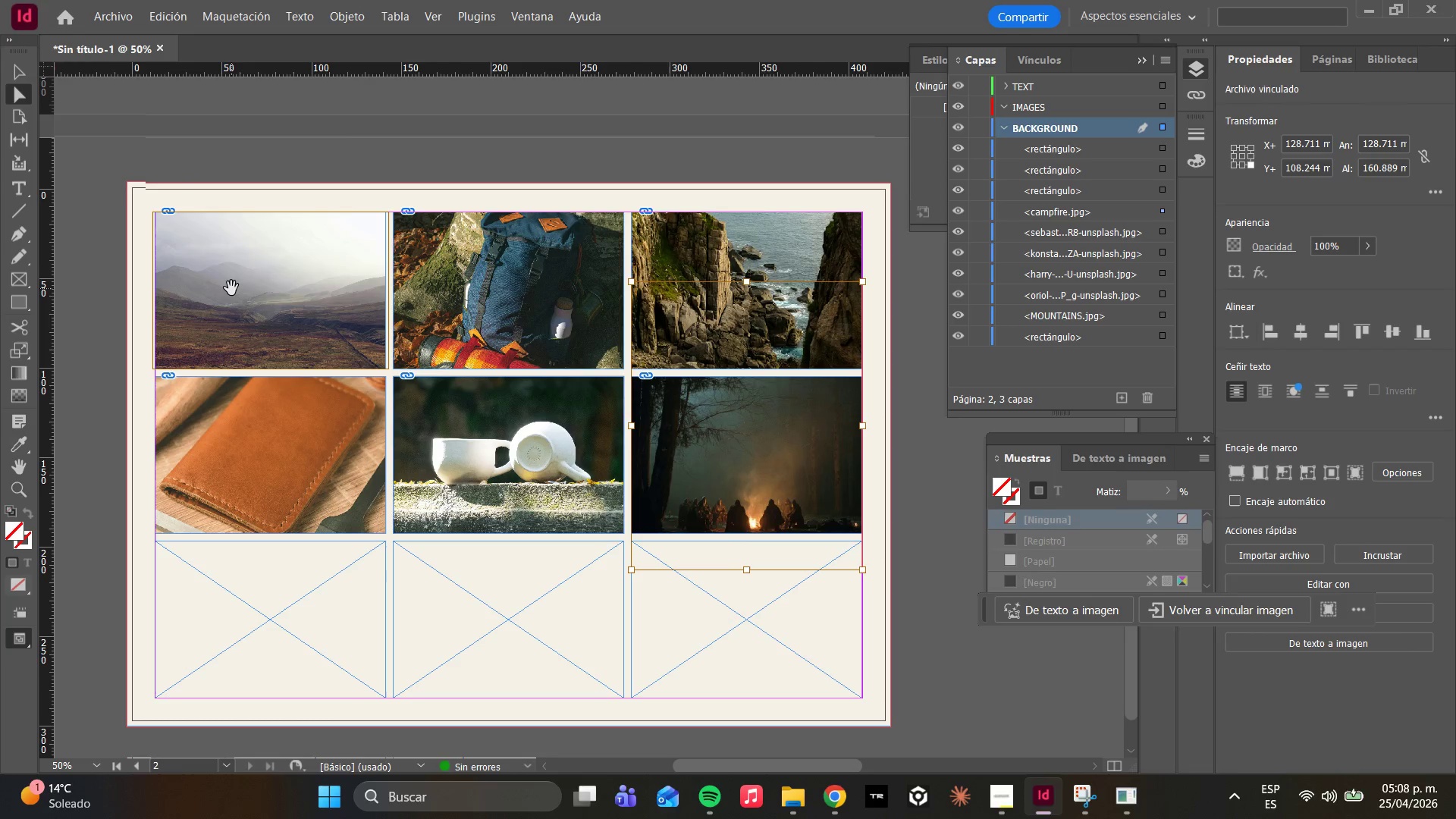 
key(Control+D)
 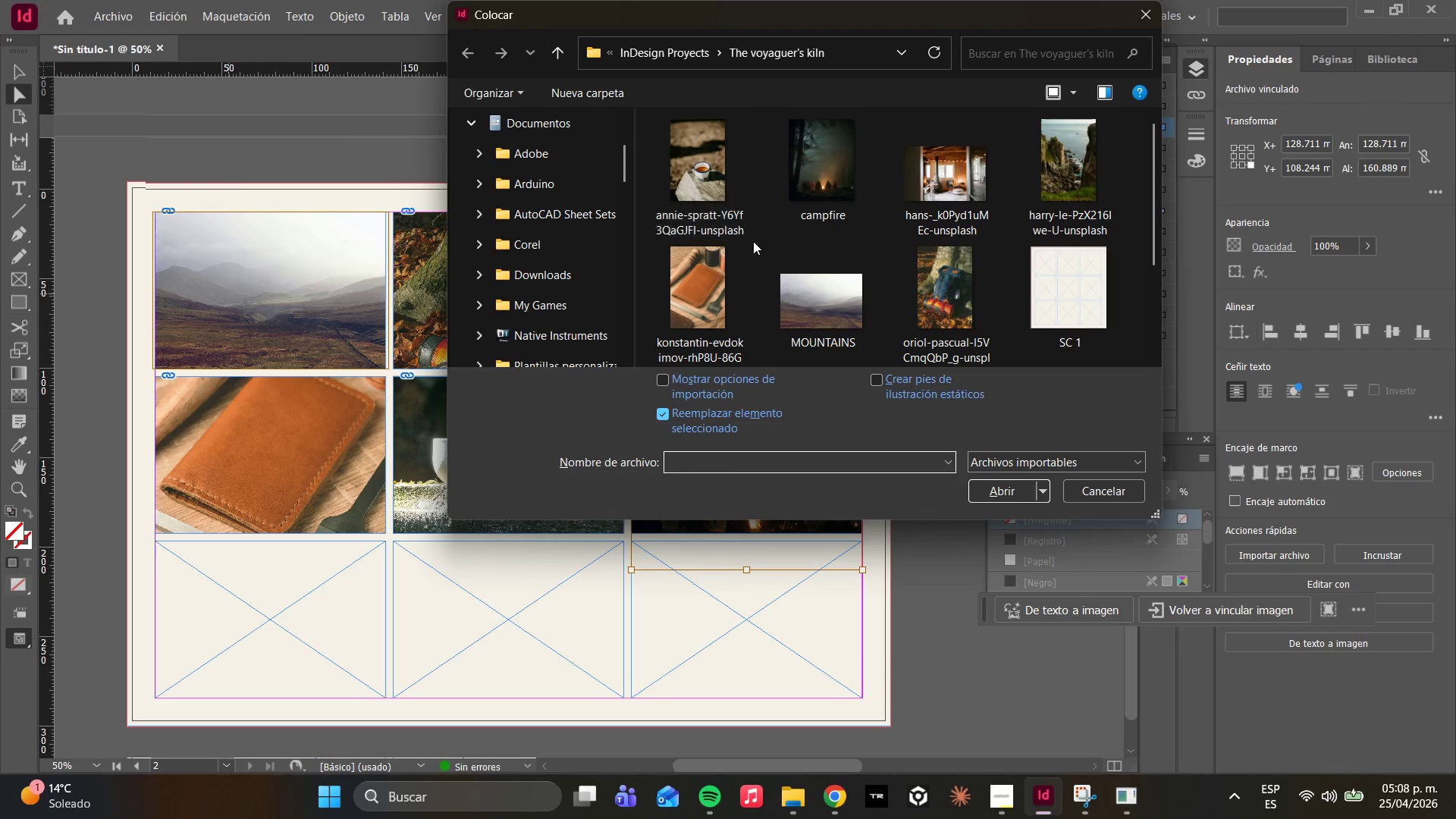 
scroll: coordinate [878, 258], scroll_direction: down, amount: 2.0
 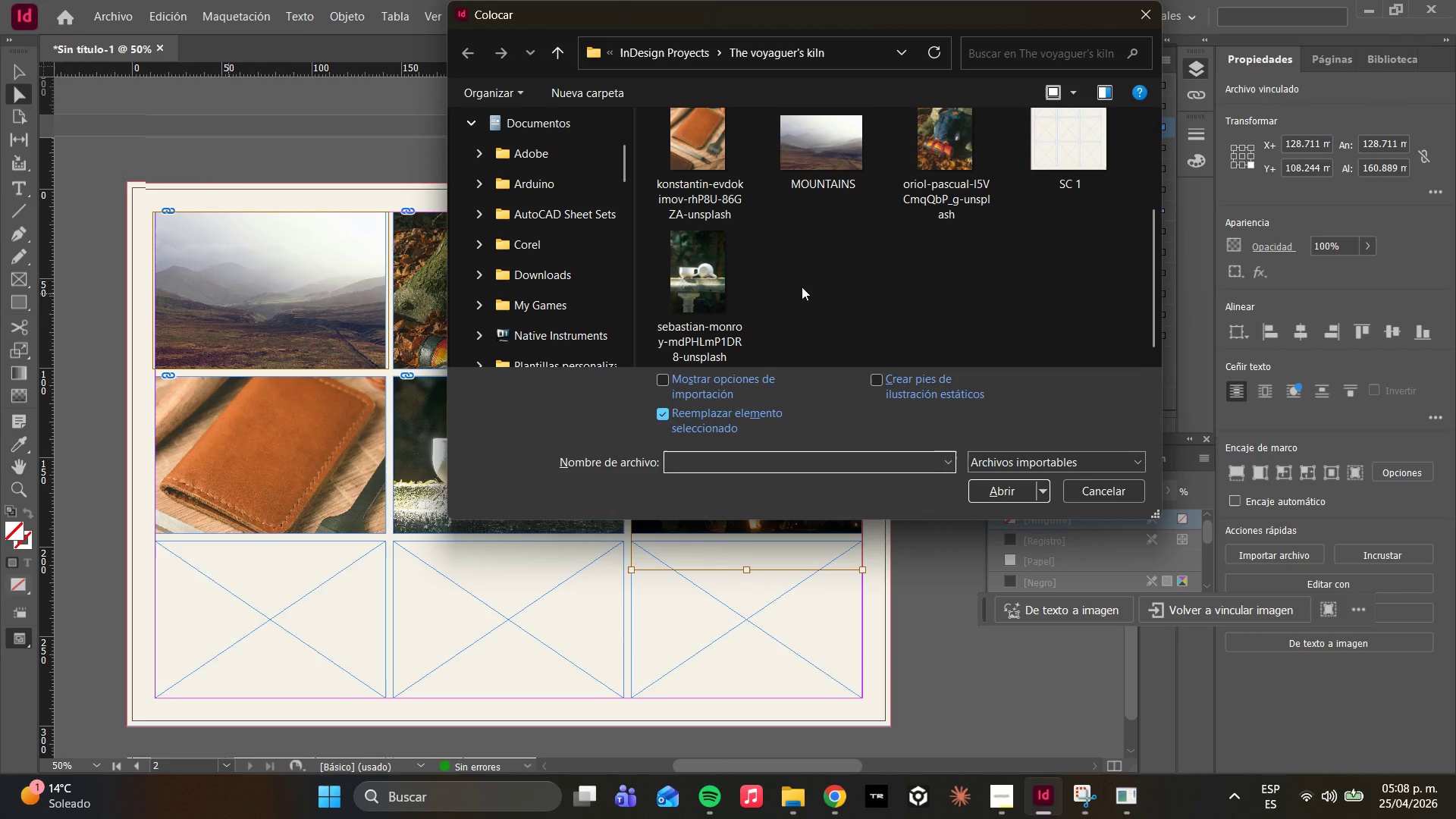 
scroll: coordinate [811, 284], scroll_direction: up, amount: 2.0
 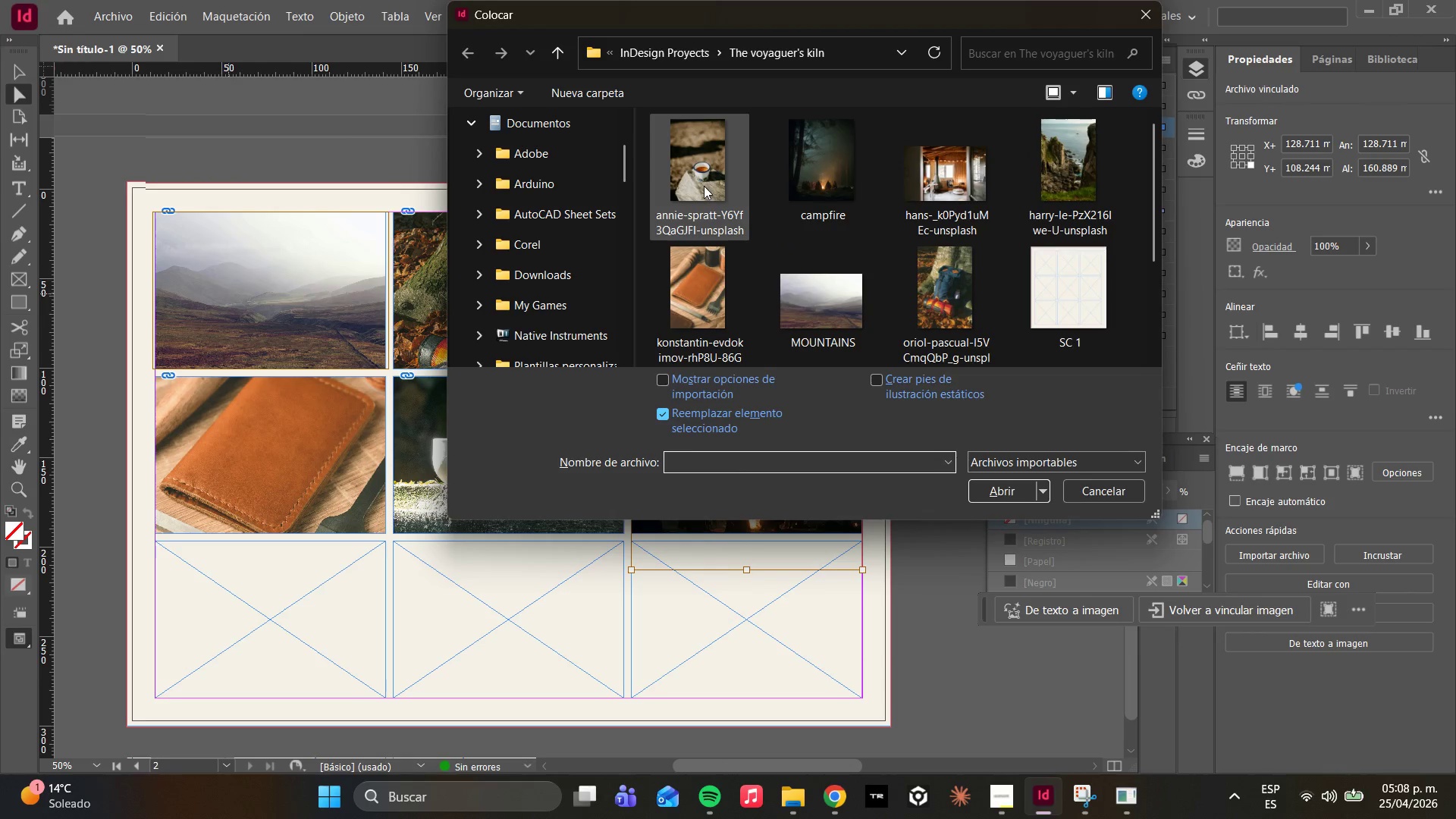 
left_click([704, 186])
 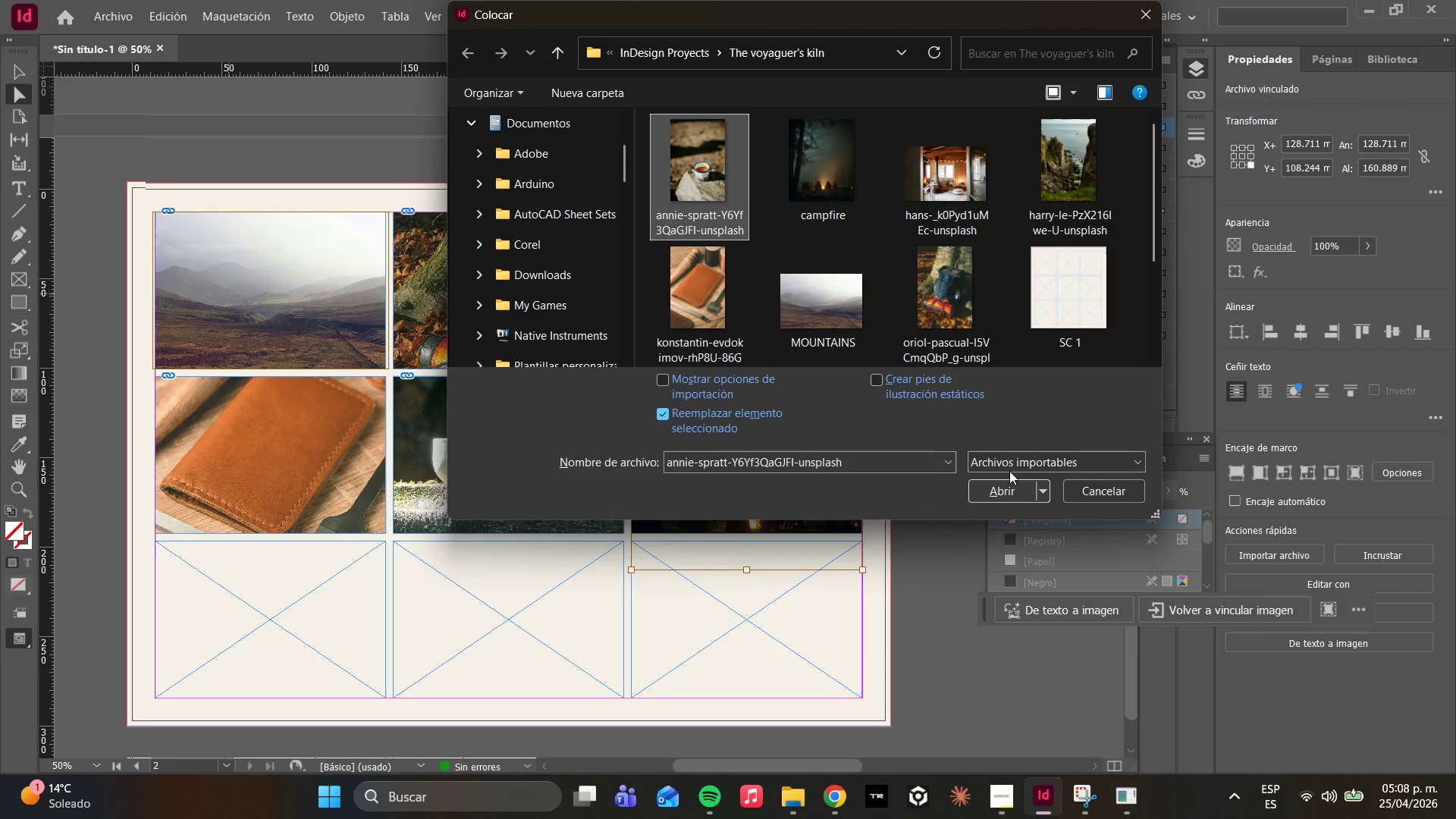 
left_click([1009, 488])
 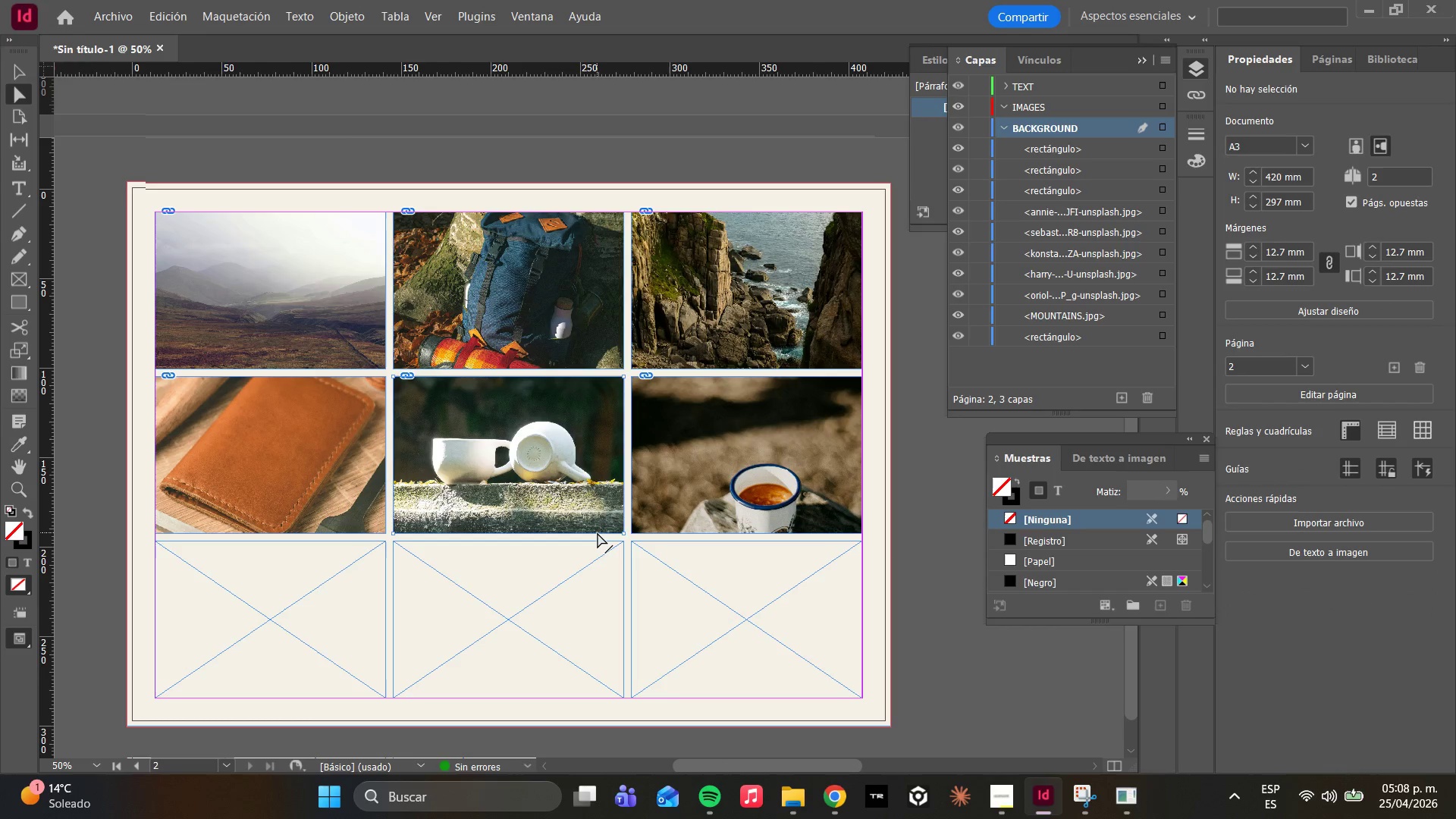 
key(Control+Z)
 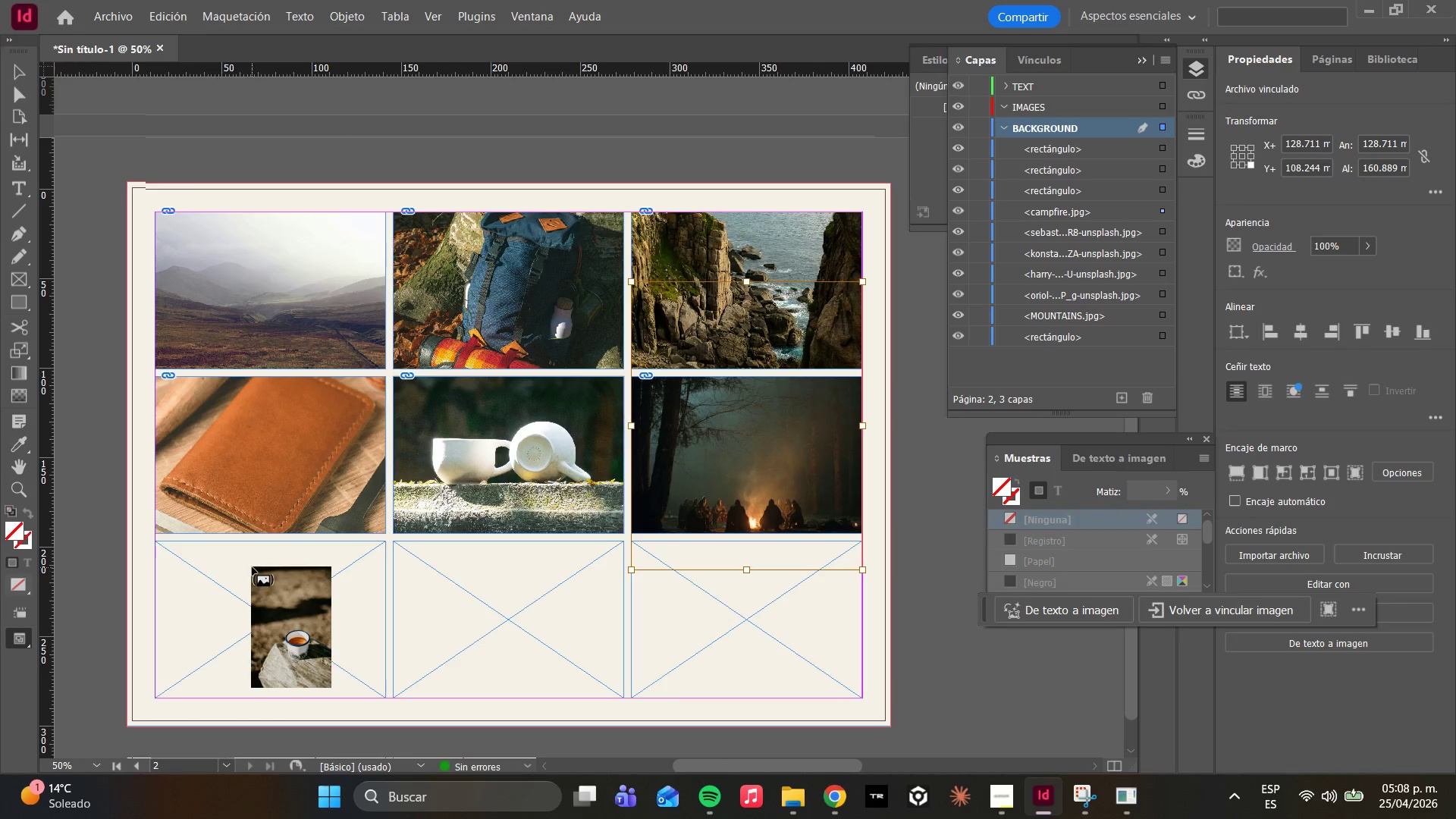 
left_click([253, 568])
 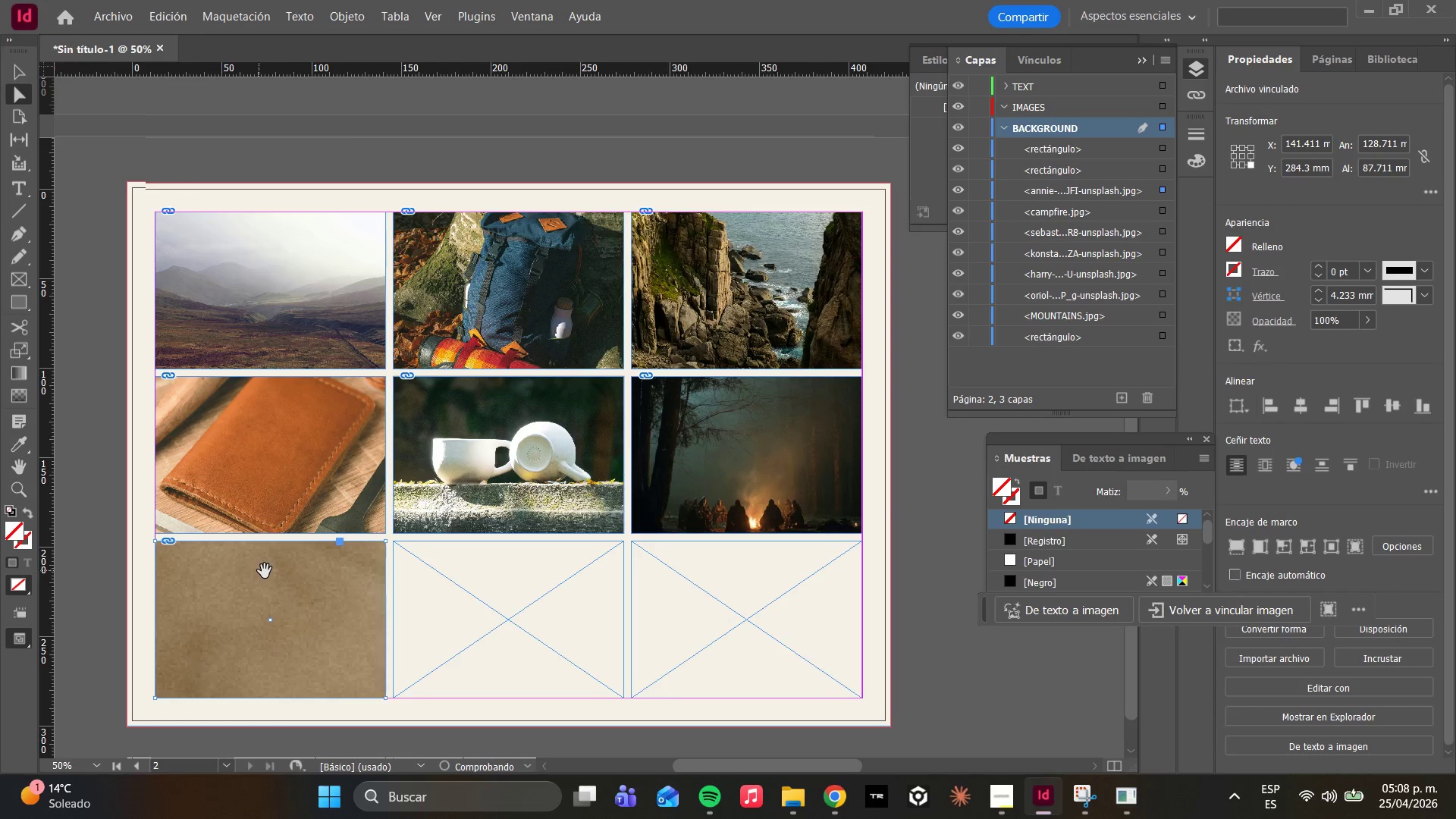 
right_click([266, 571])
 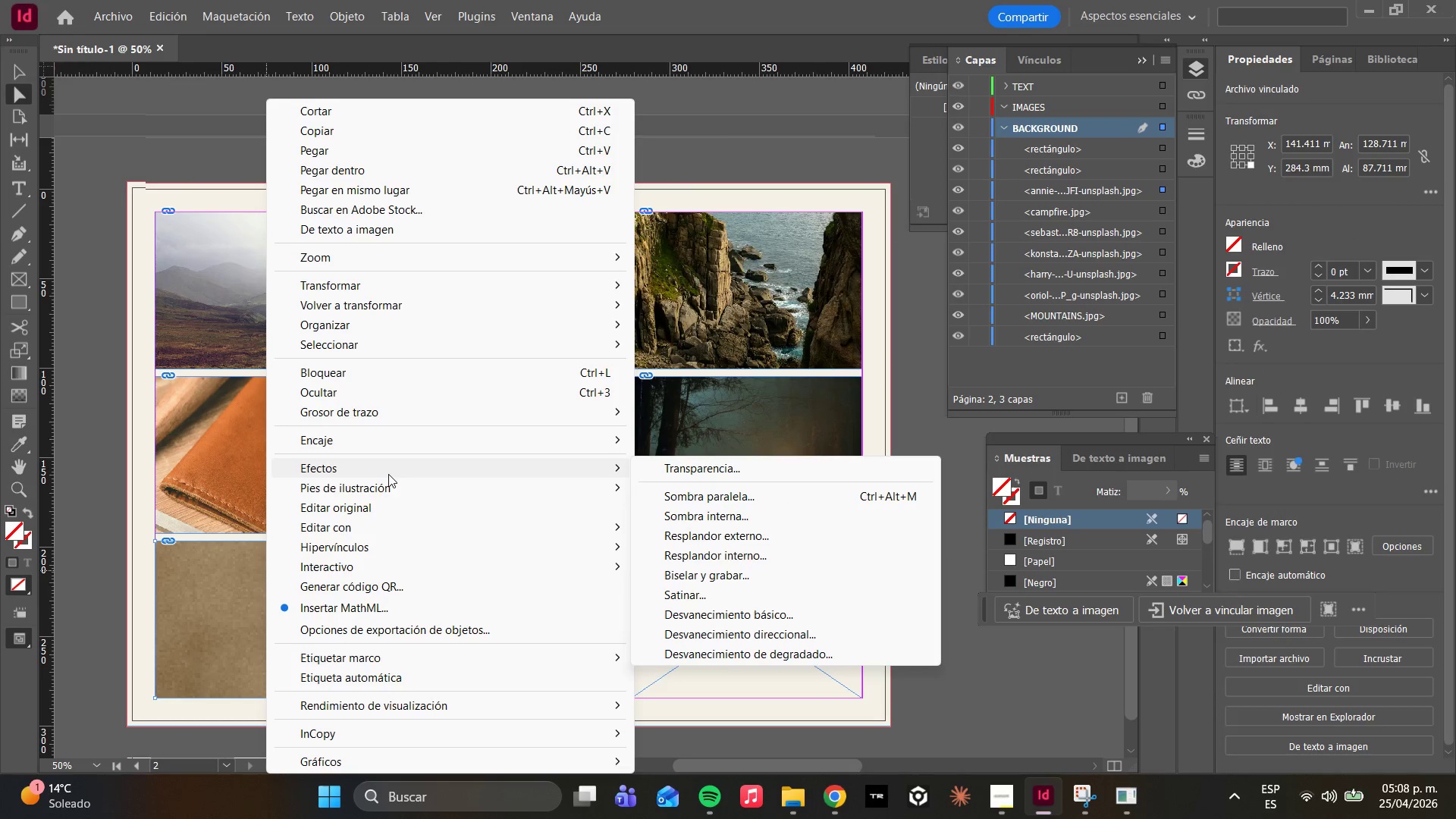 
wait(8.22)
 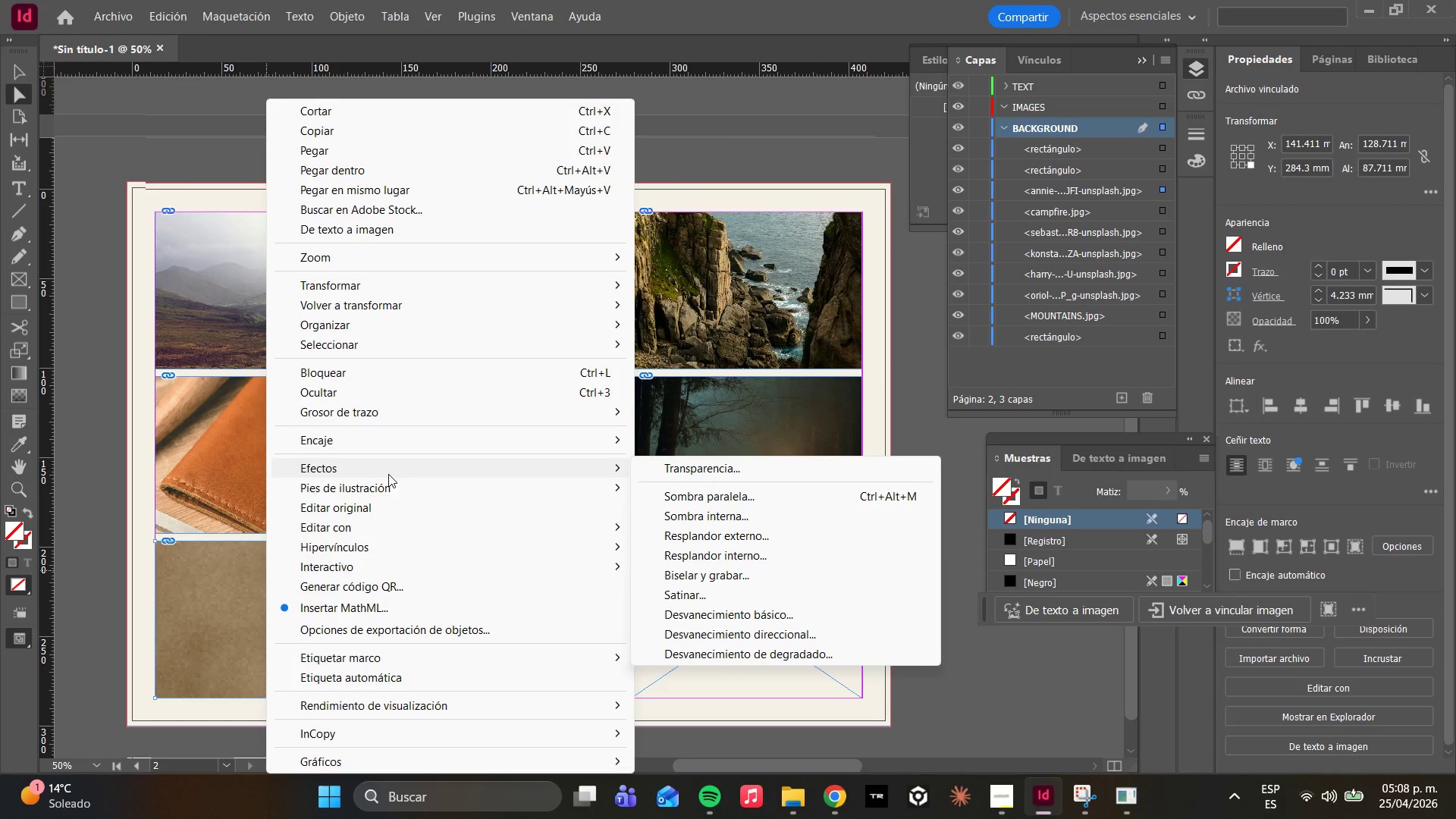 
left_click([351, 447])
 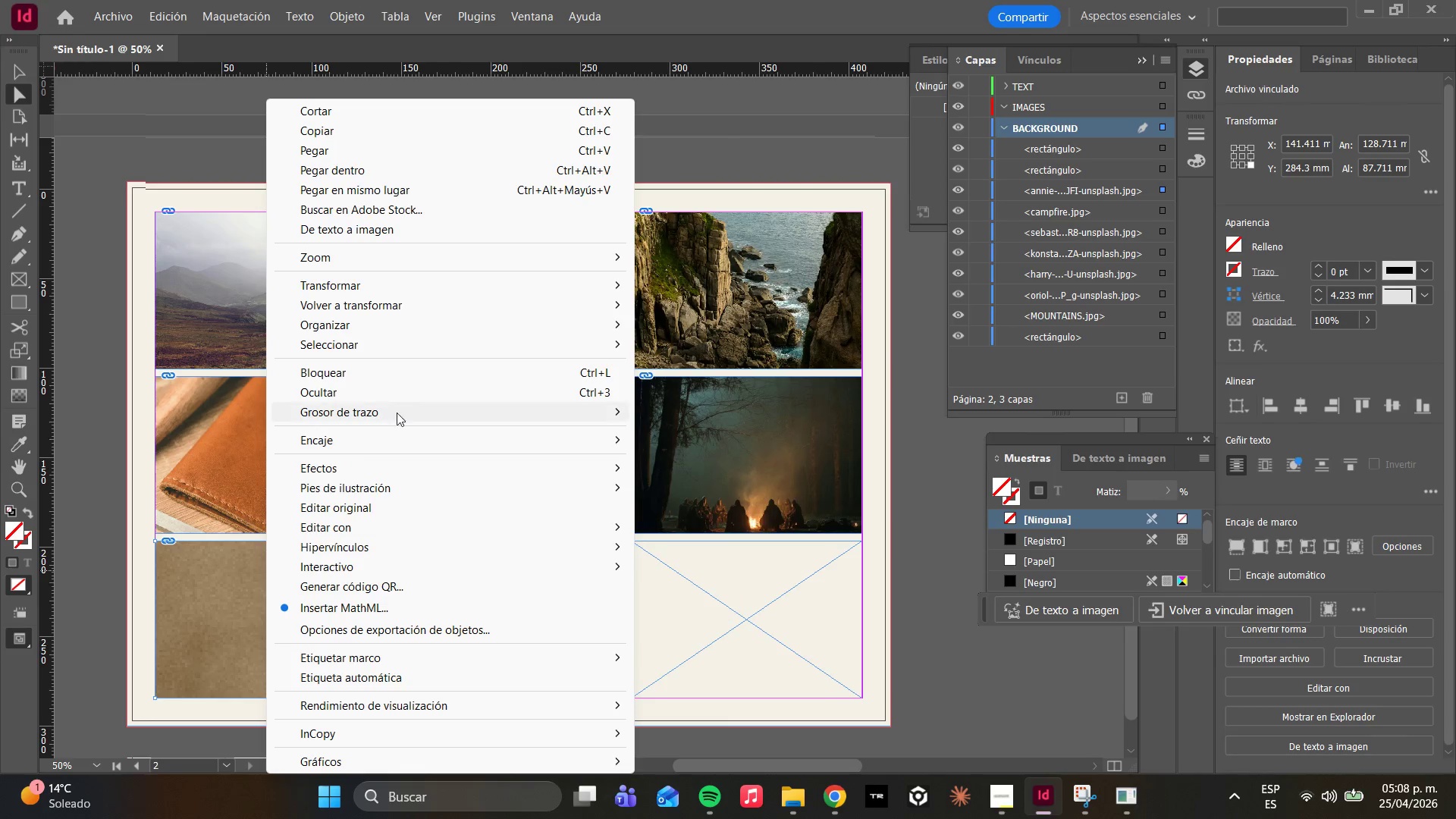 
wait(5.88)
 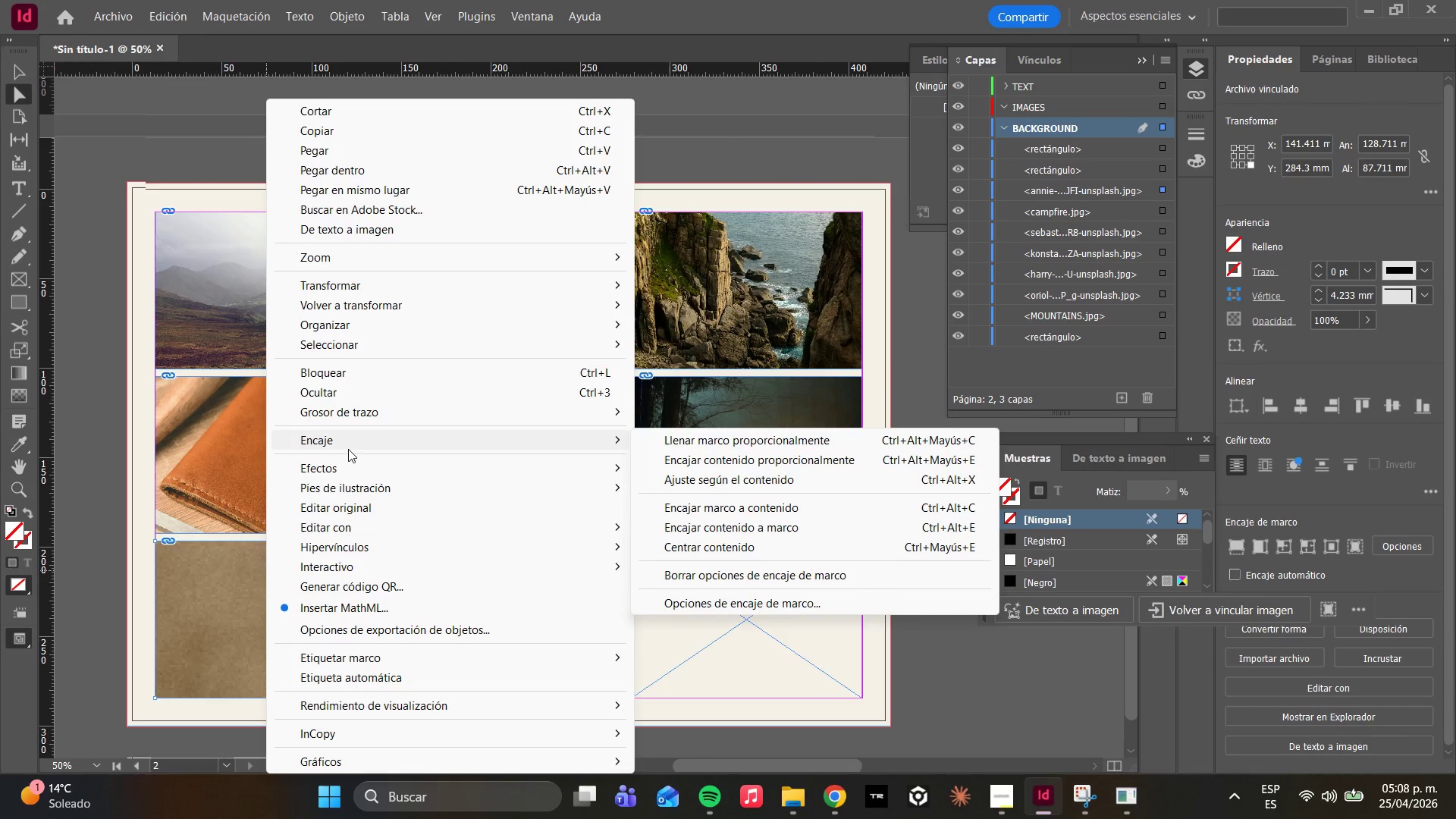 
left_click([377, 441])
 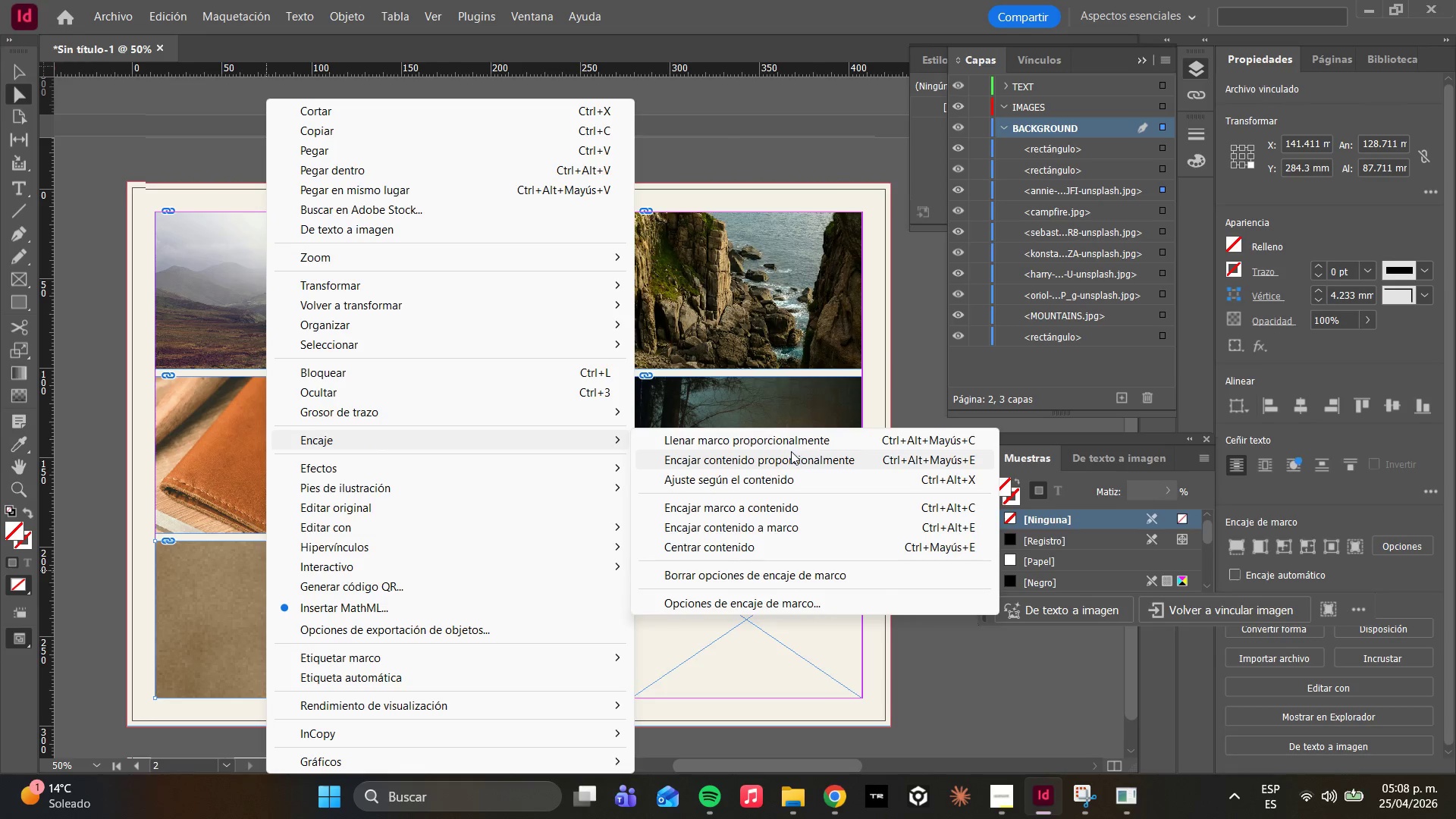 
left_click([784, 443])
 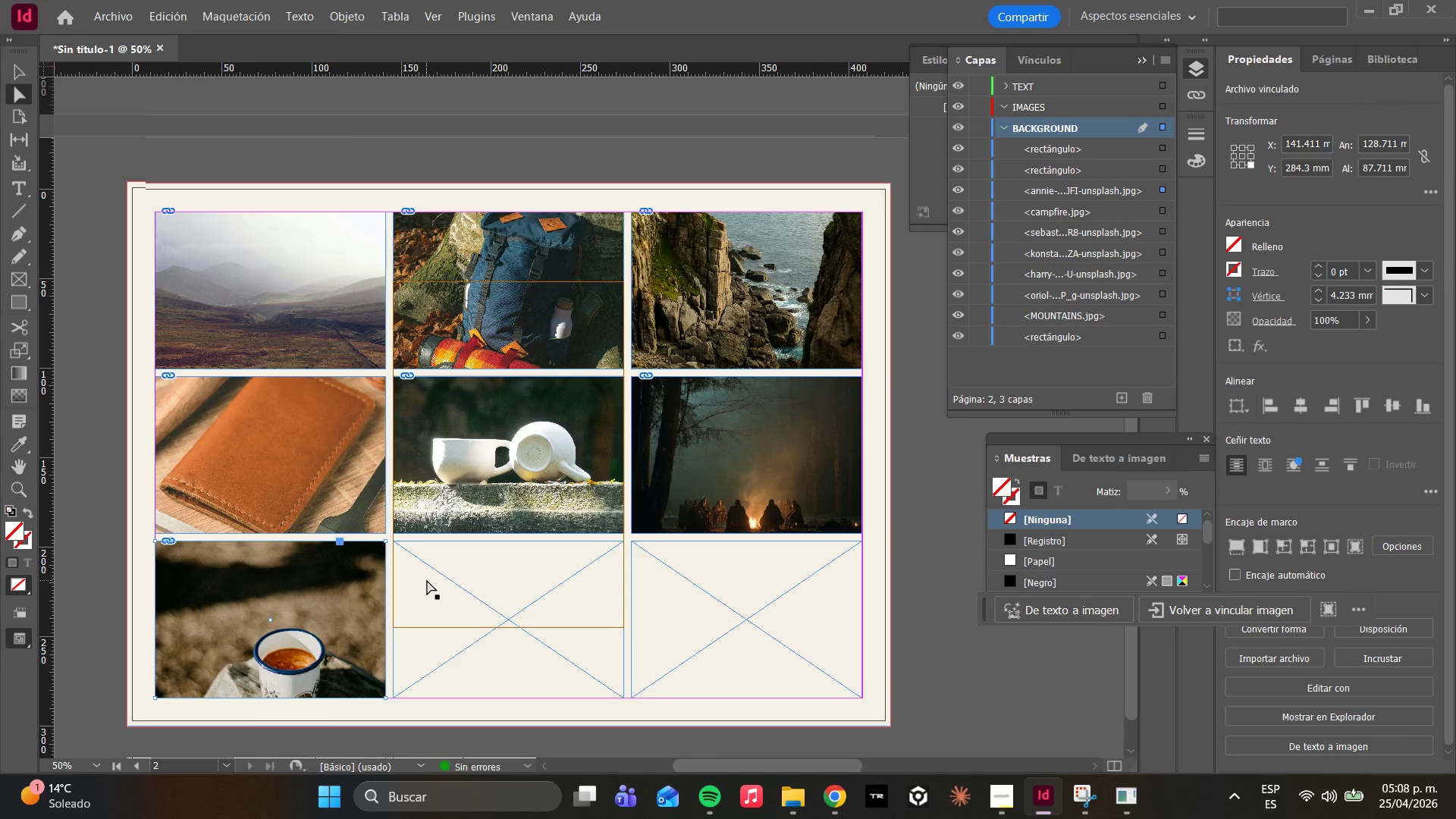 
left_click_drag(start_coordinate=[337, 623], to_coordinate=[323, 560])
 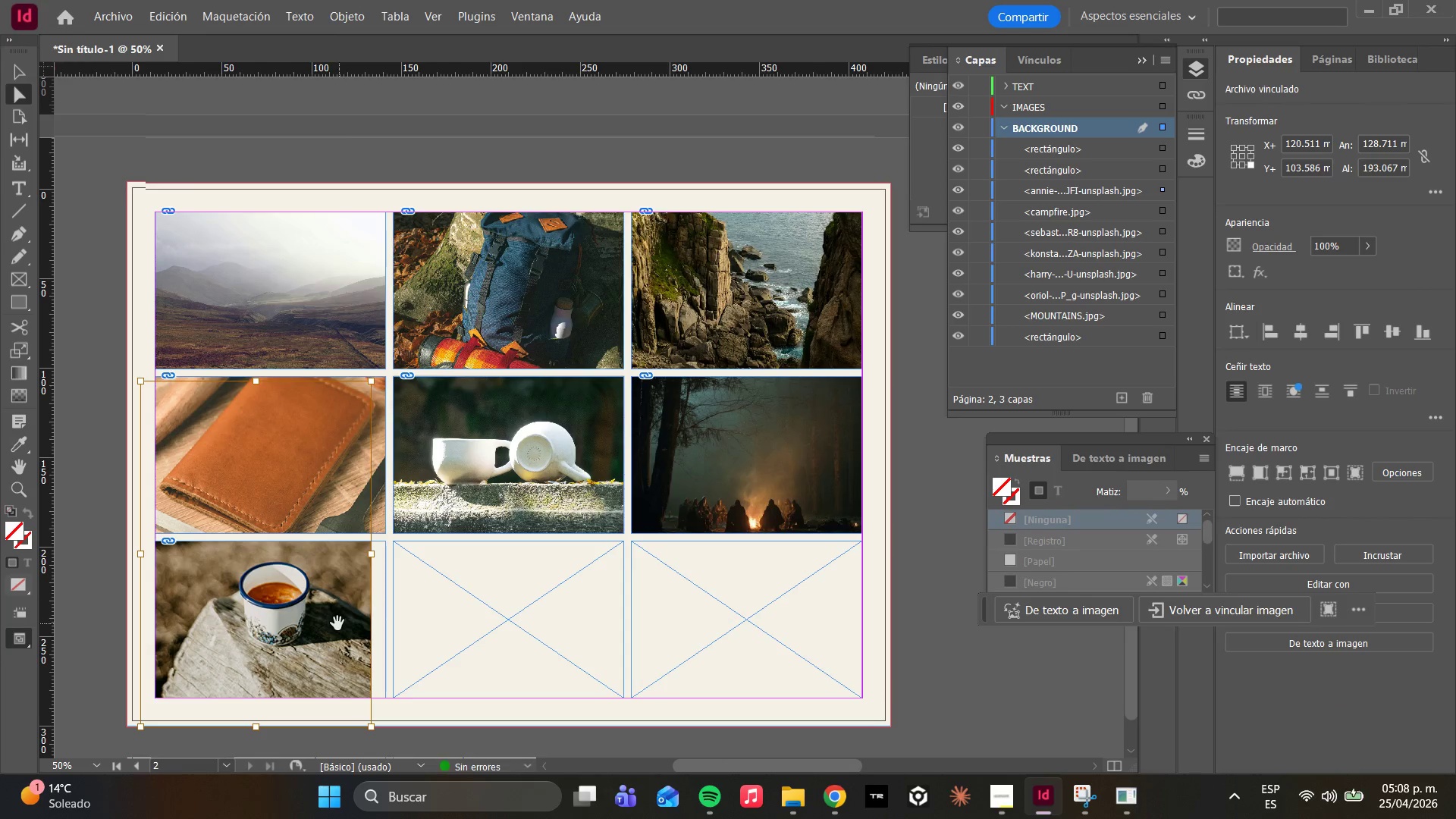 
left_click_drag(start_coordinate=[335, 623], to_coordinate=[337, 620])
 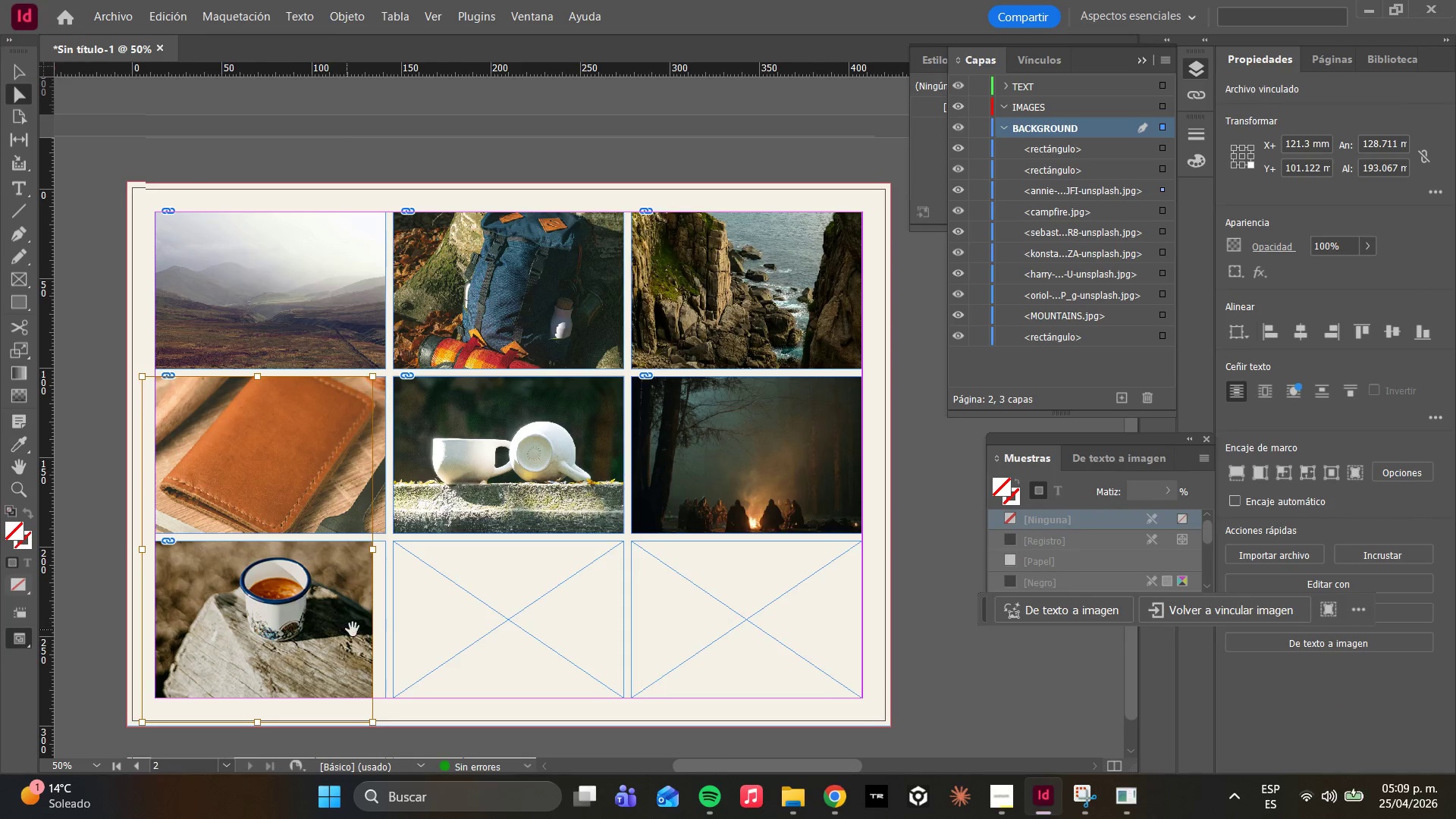 
wait(5.97)
 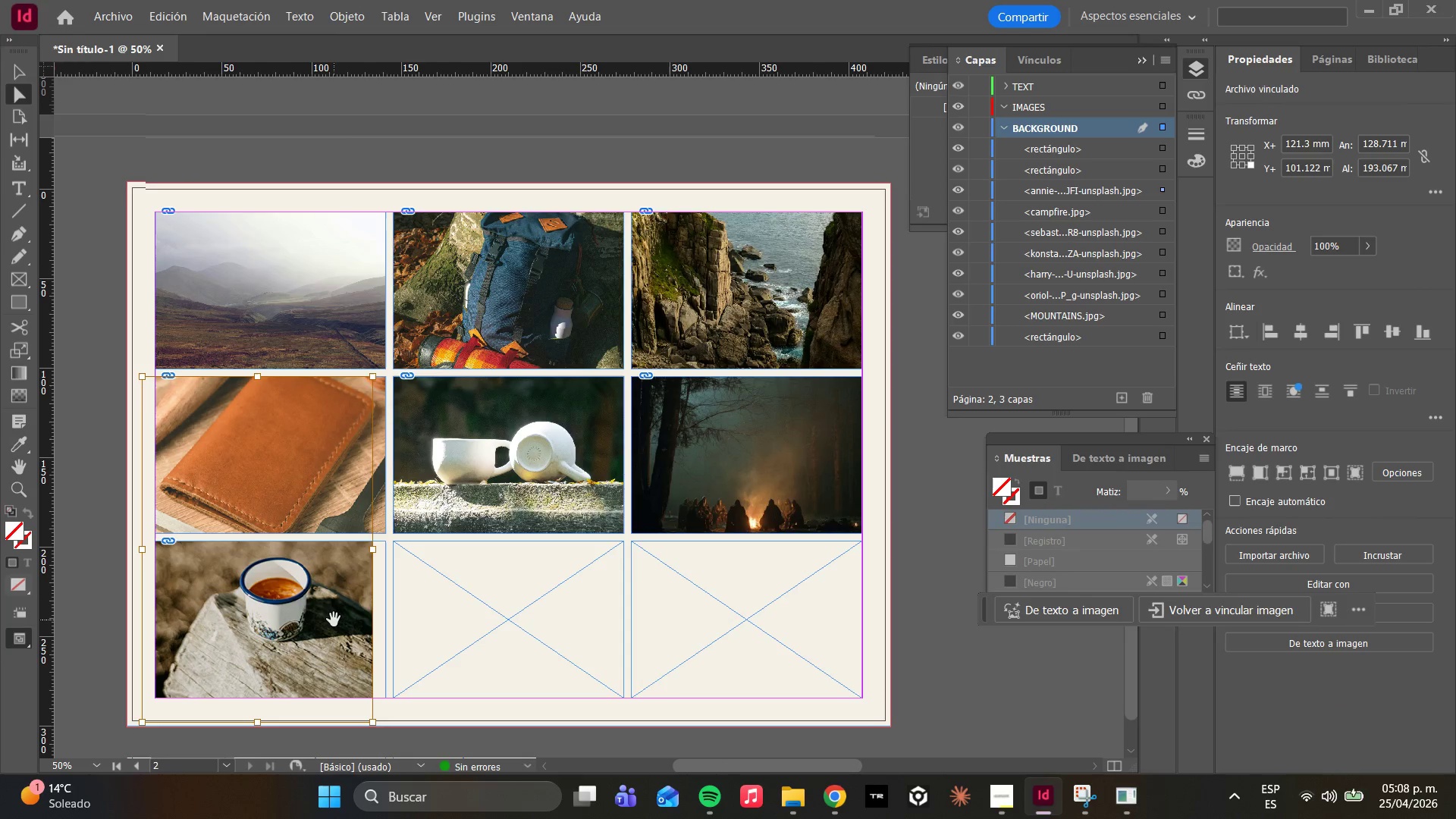 
left_click([445, 602])
 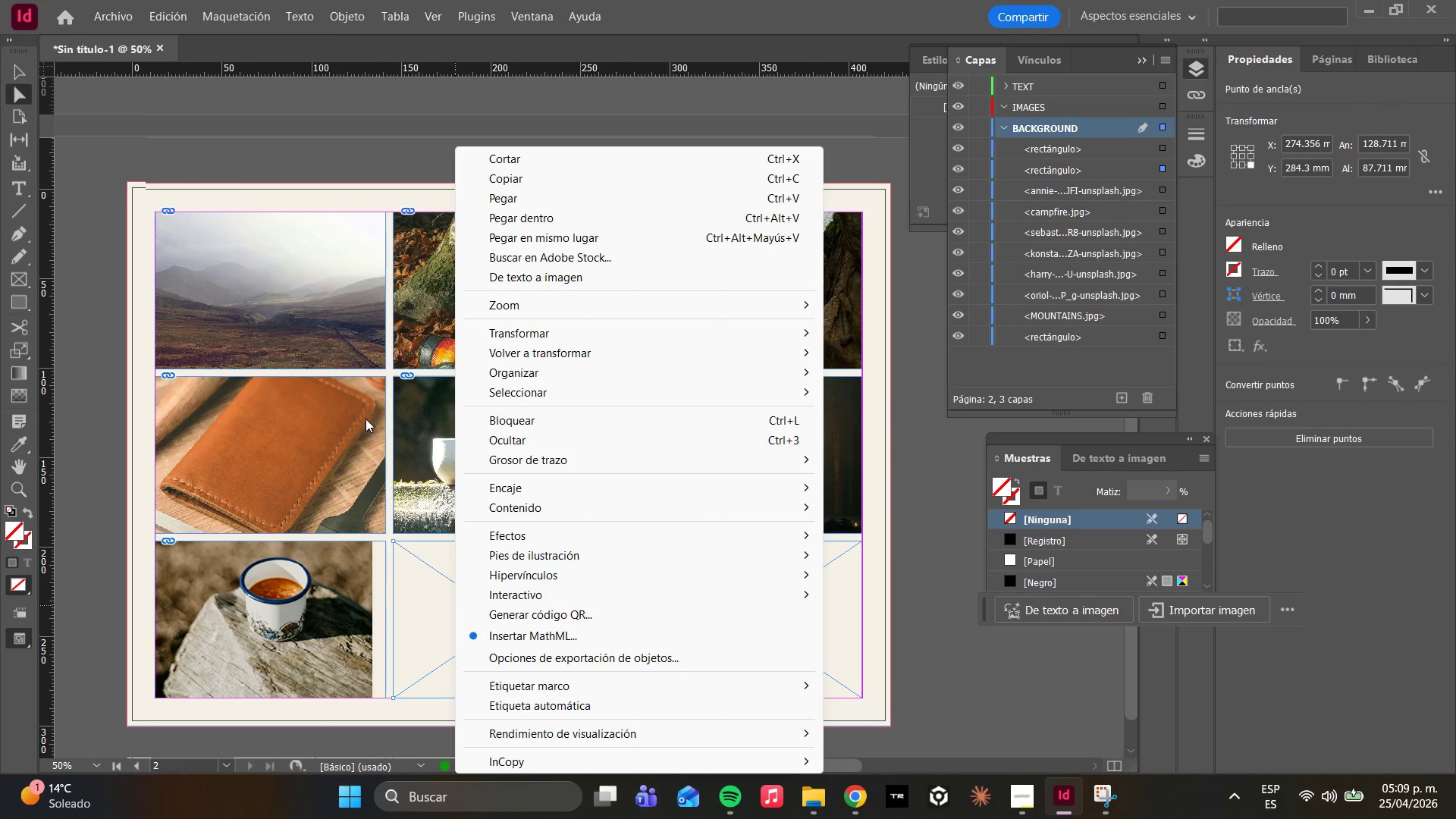 
key(Control+D)
 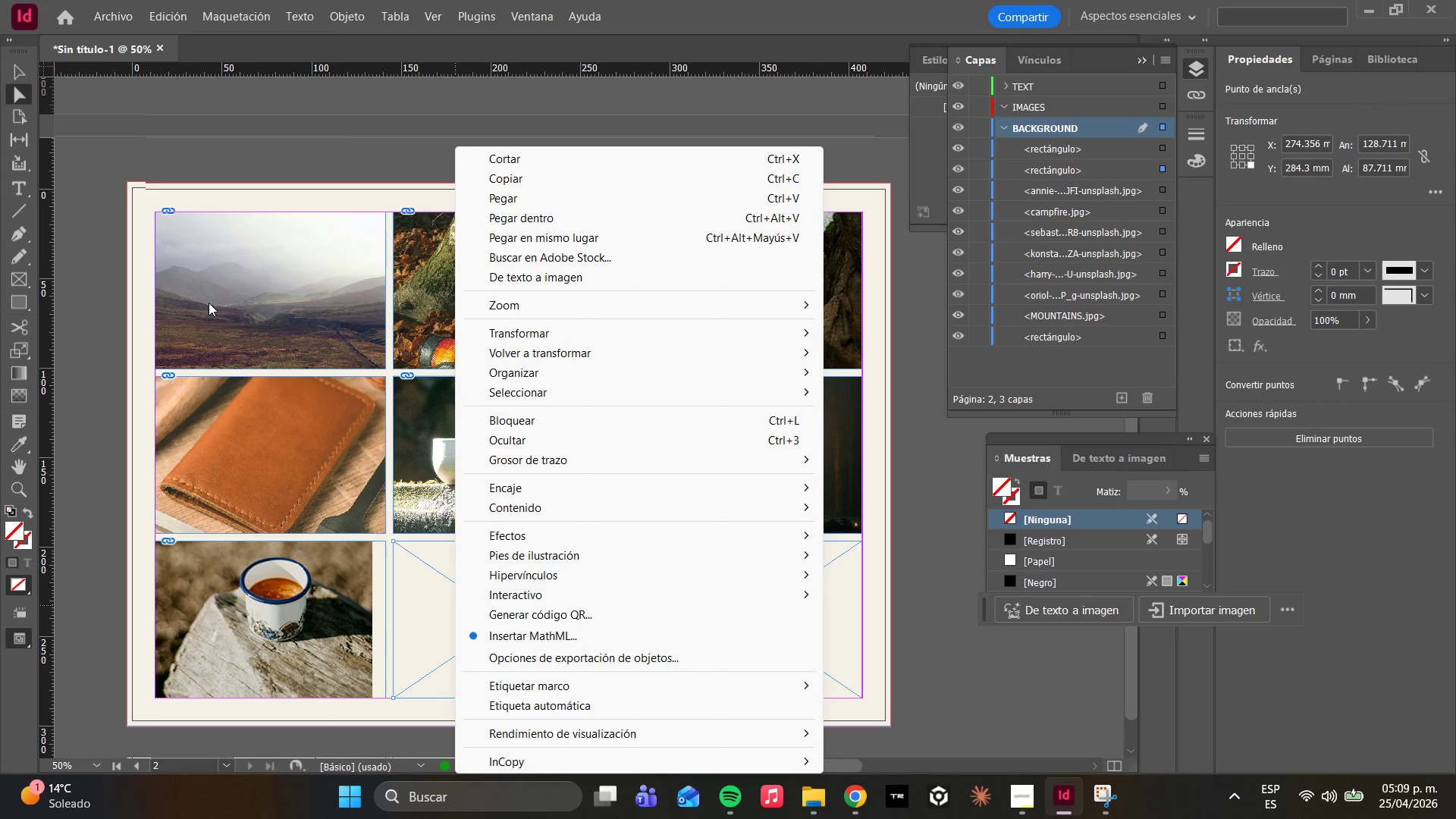 
left_click([324, 198])
 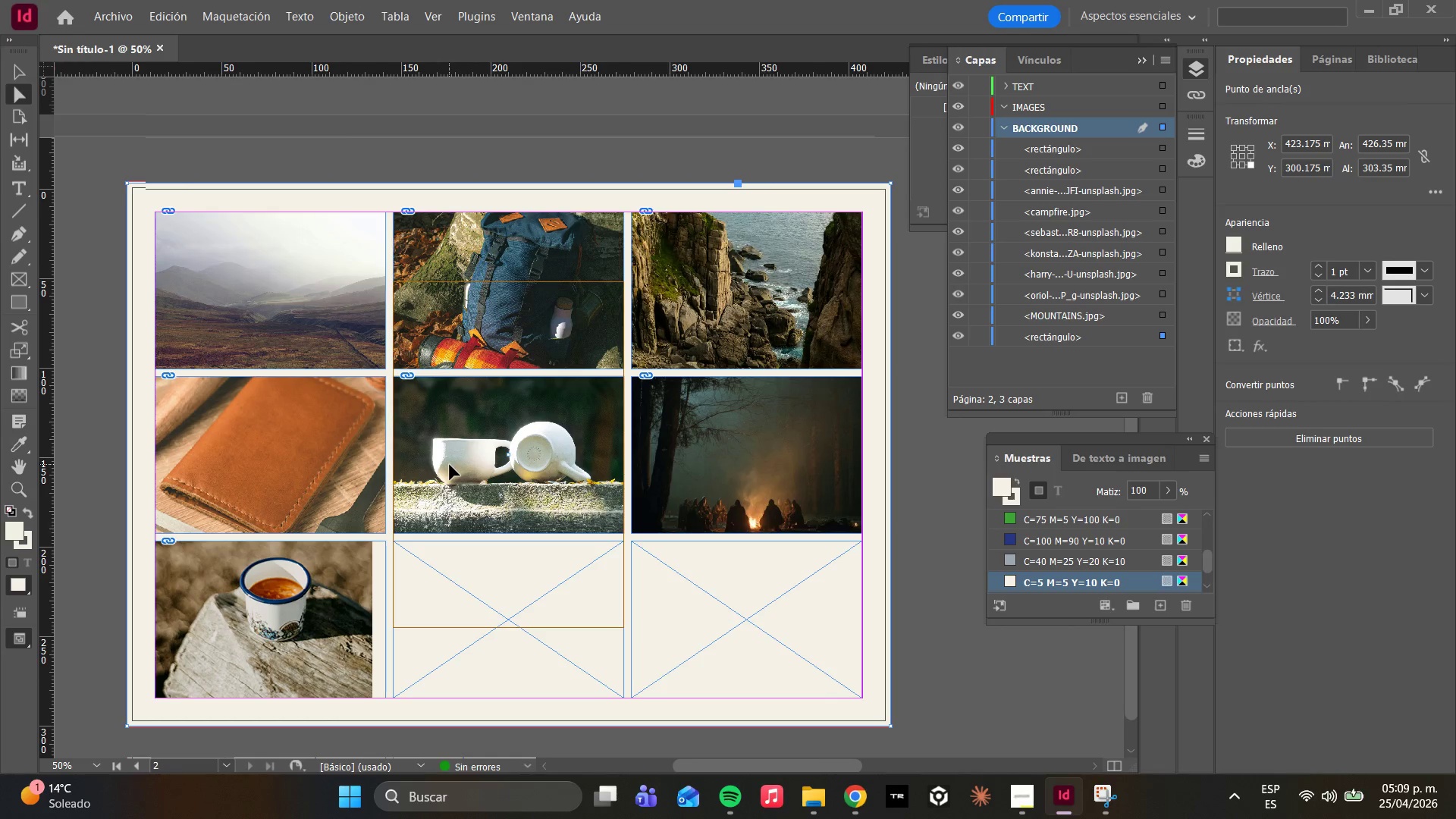 
left_click_drag(start_coordinate=[262, 648], to_coordinate=[284, 647])
 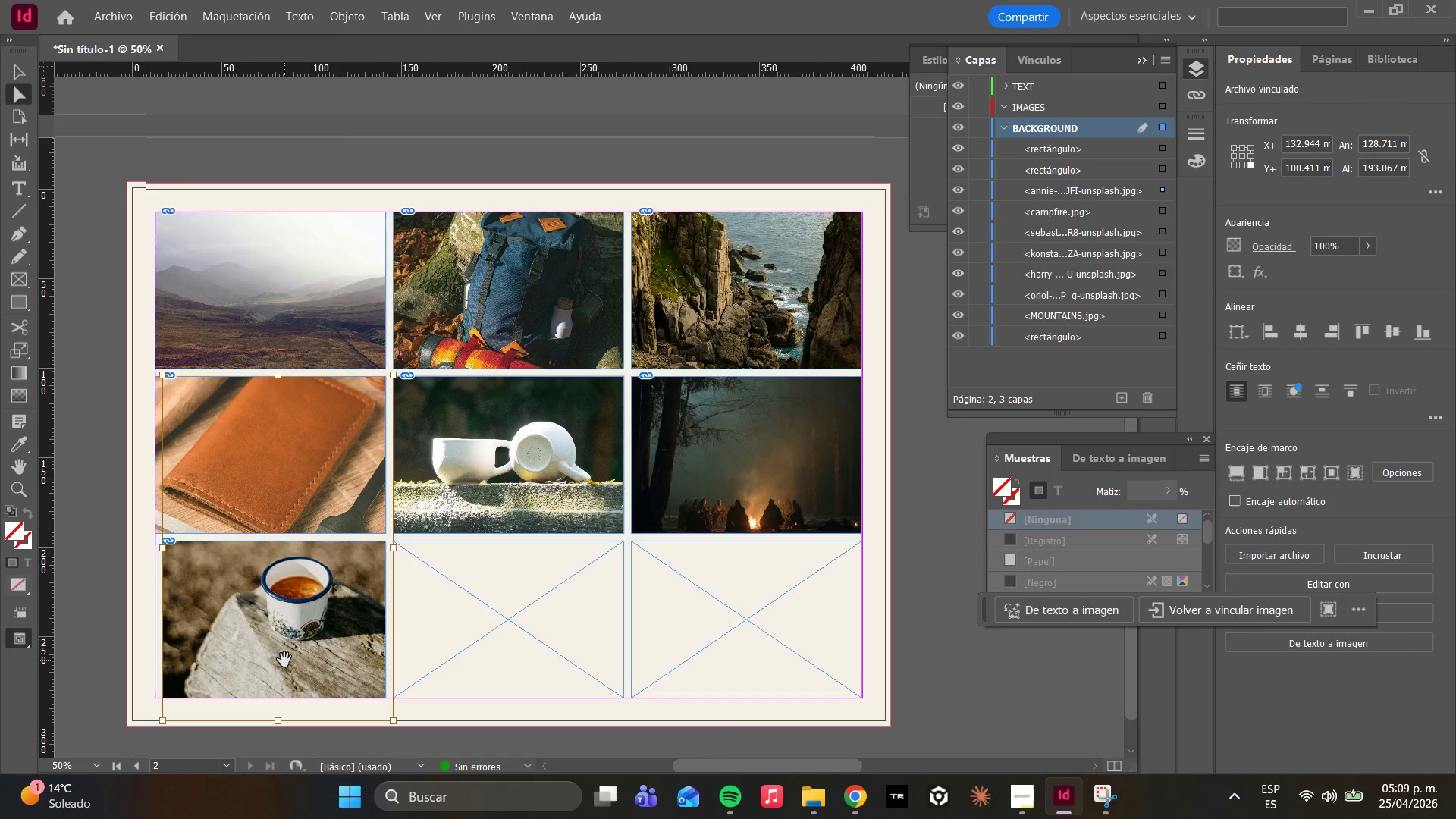 
wait(6.89)
 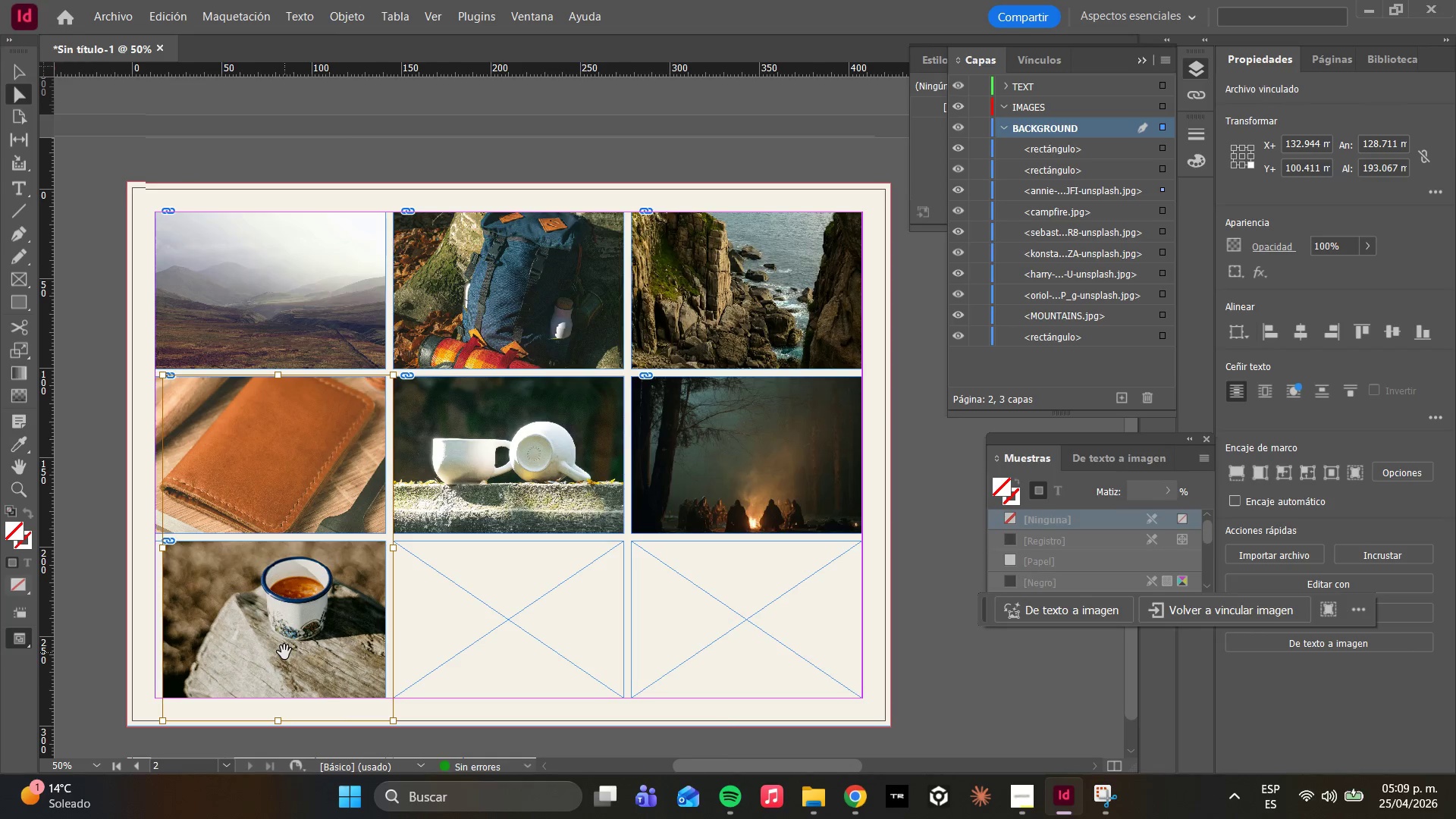 
left_click_drag(start_coordinate=[271, 598], to_coordinate=[261, 598])
 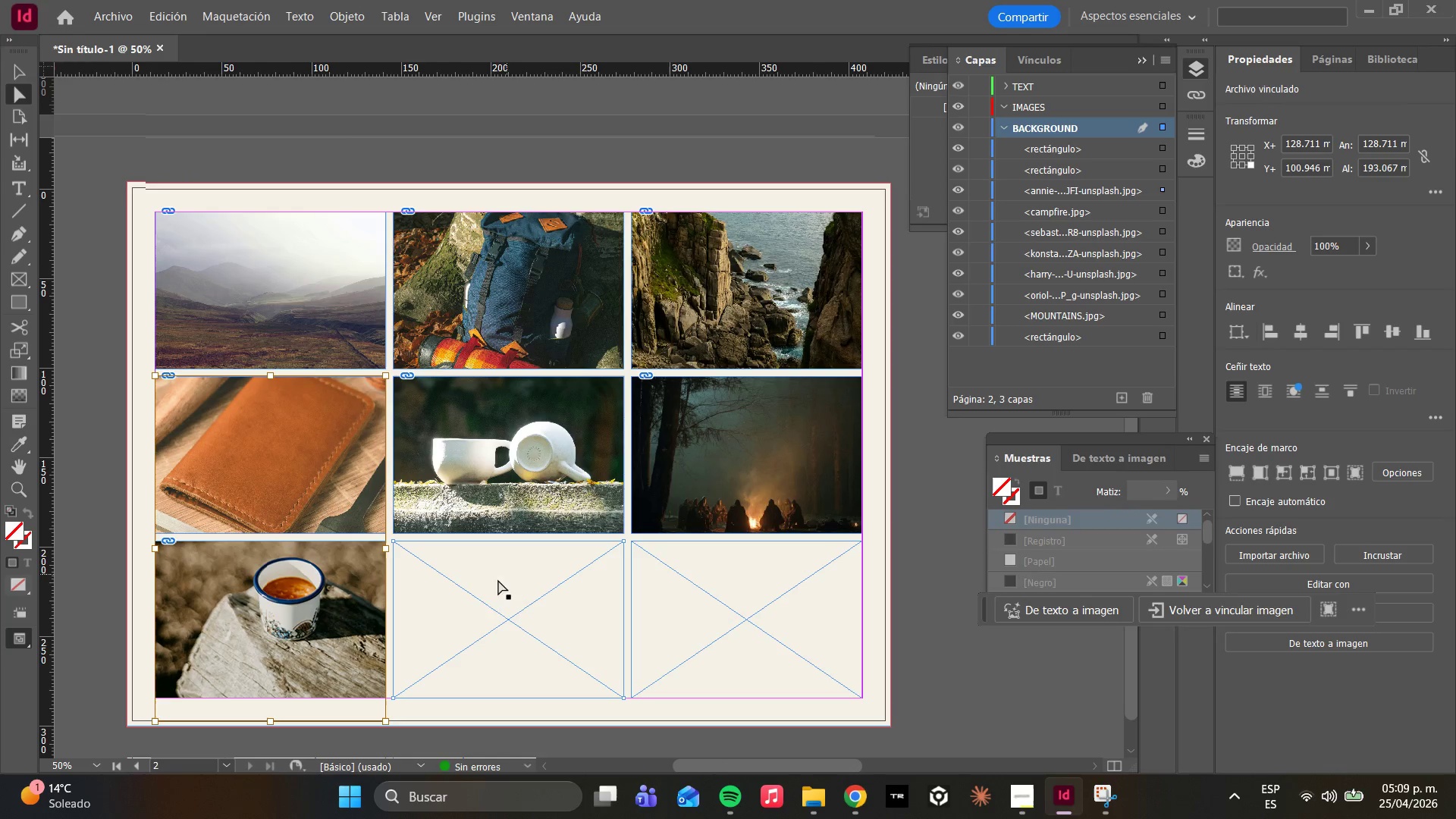 
left_click([442, 622])
 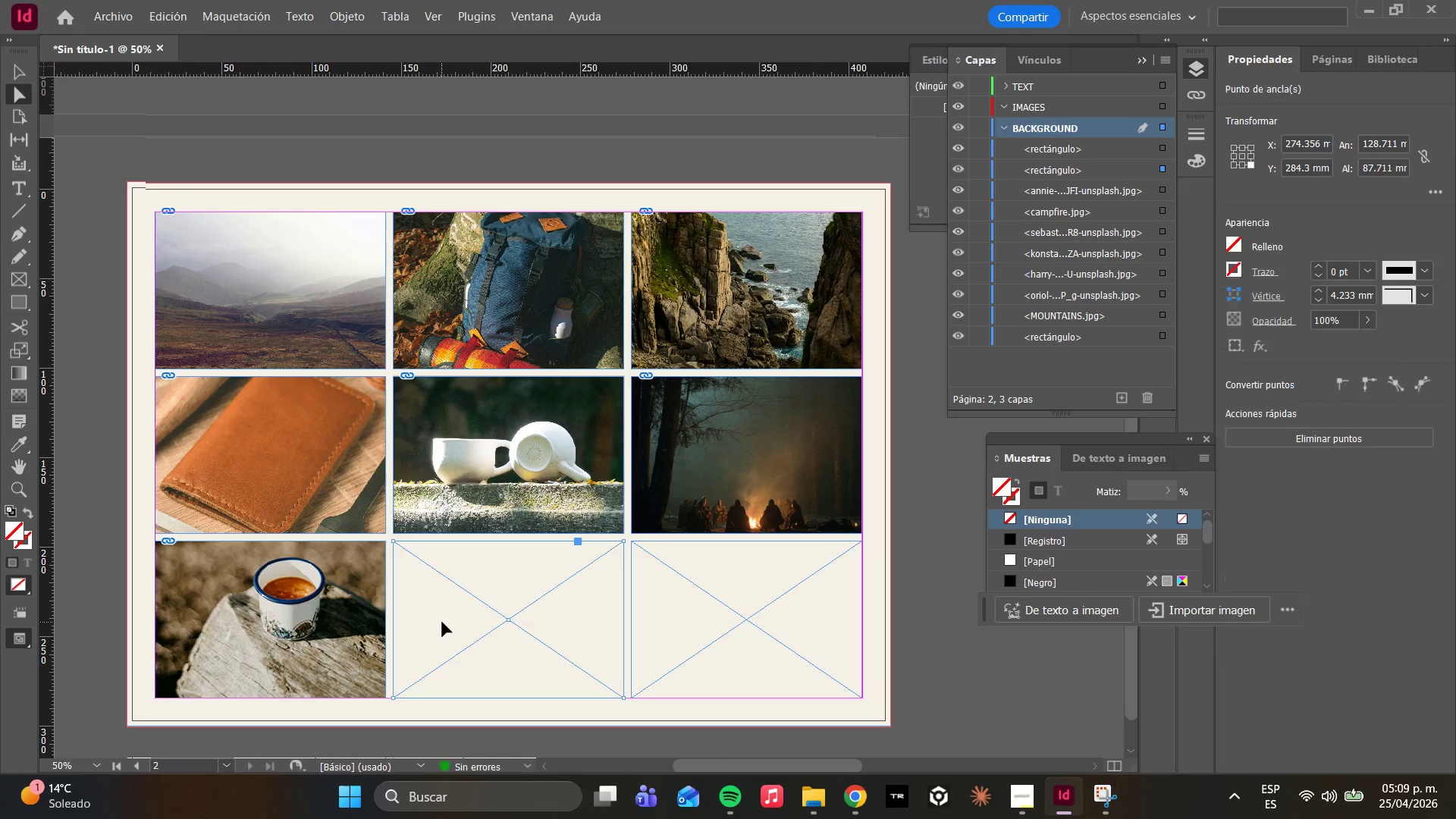 
right_click([442, 622])
 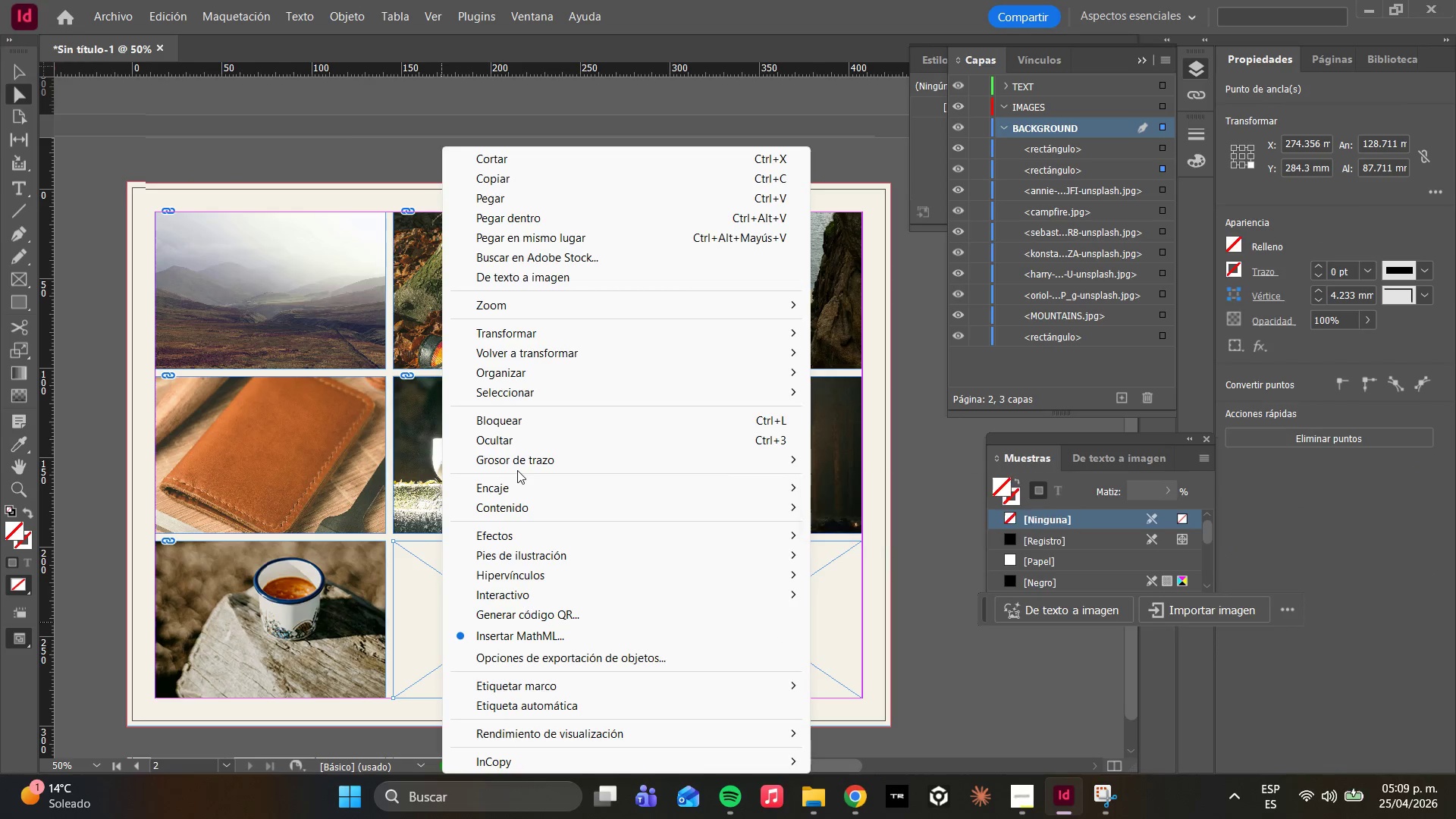 
left_click([526, 486])
 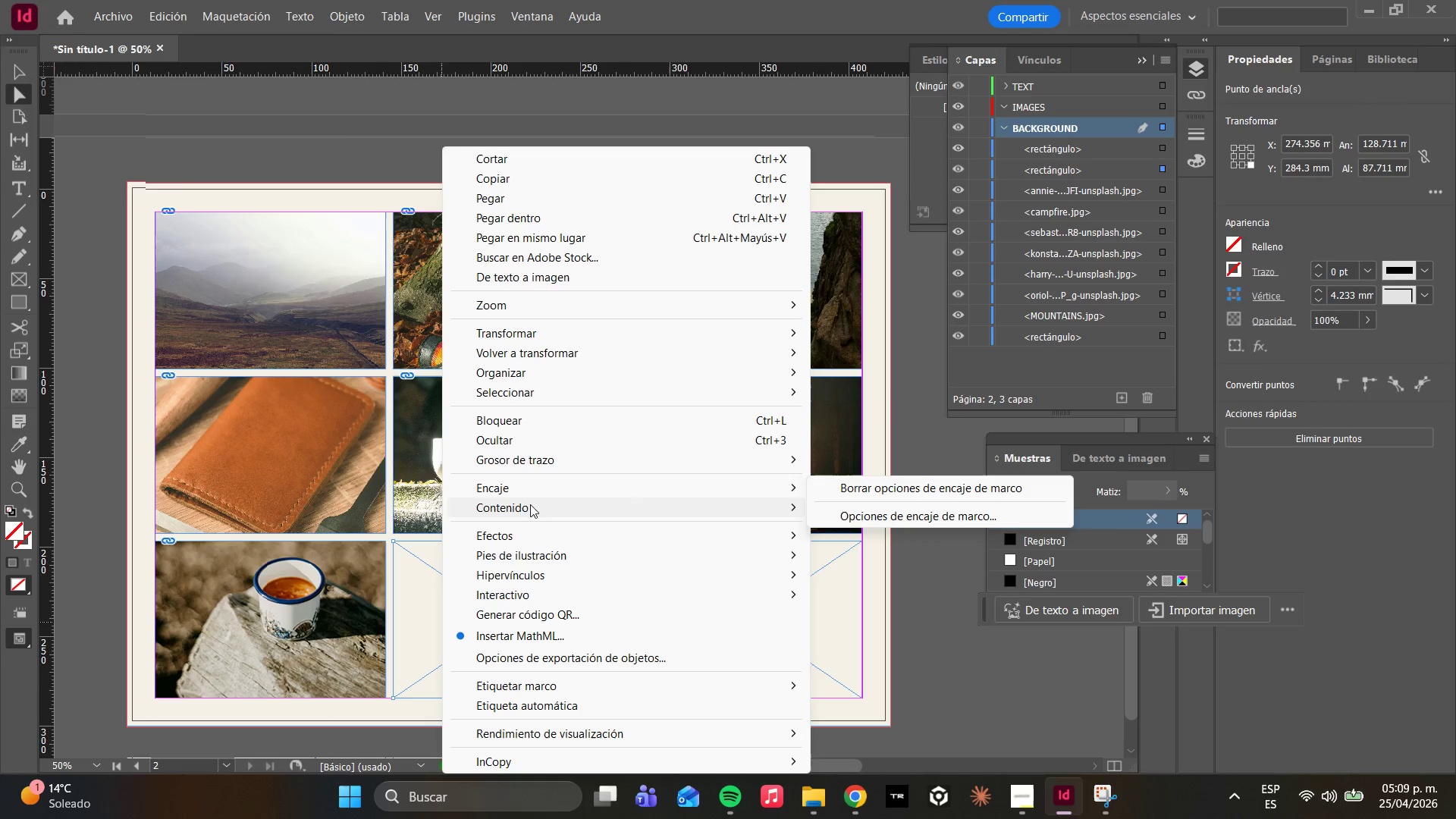 
left_click([415, 588])
 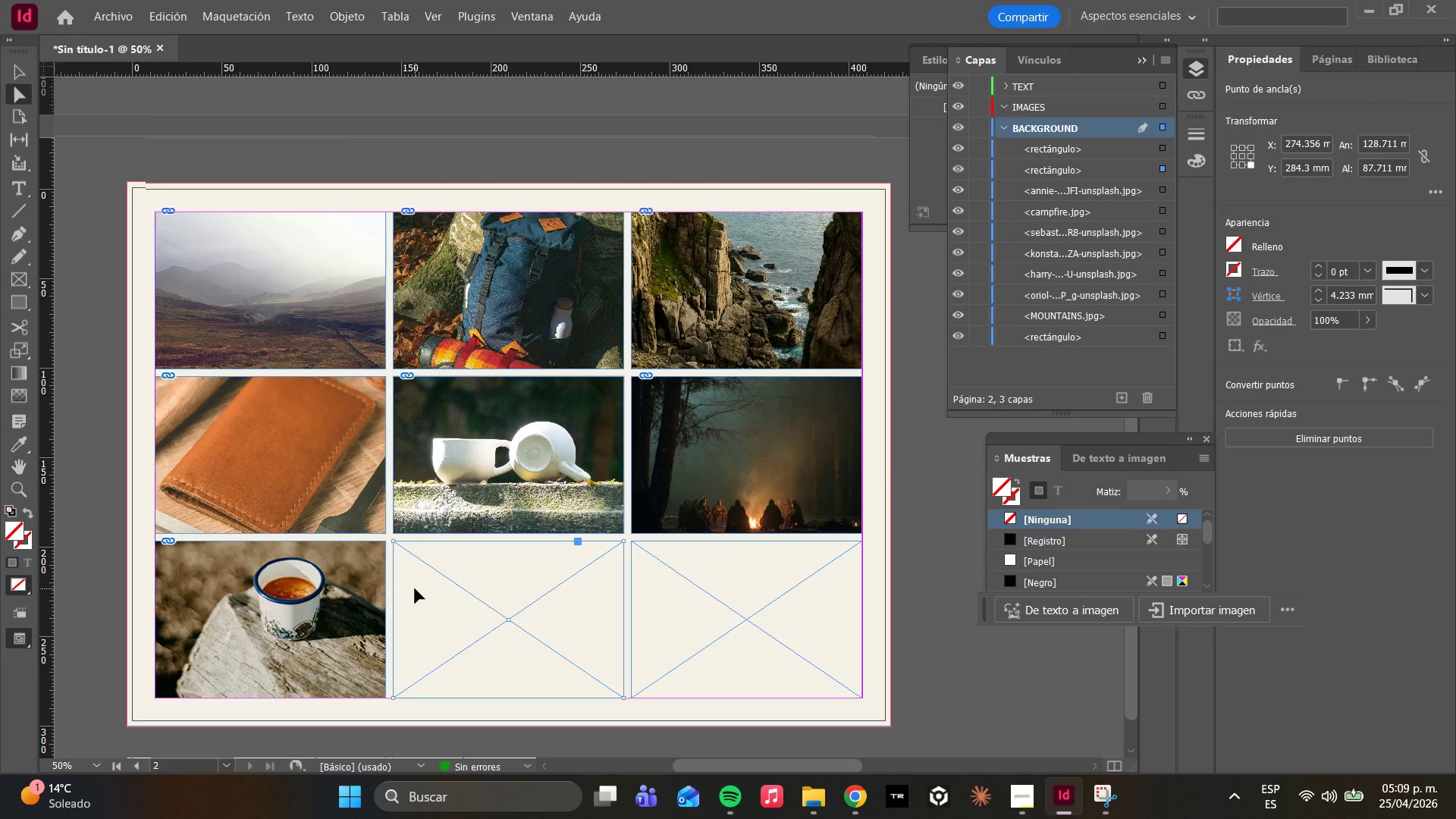 
key(Control+D)
 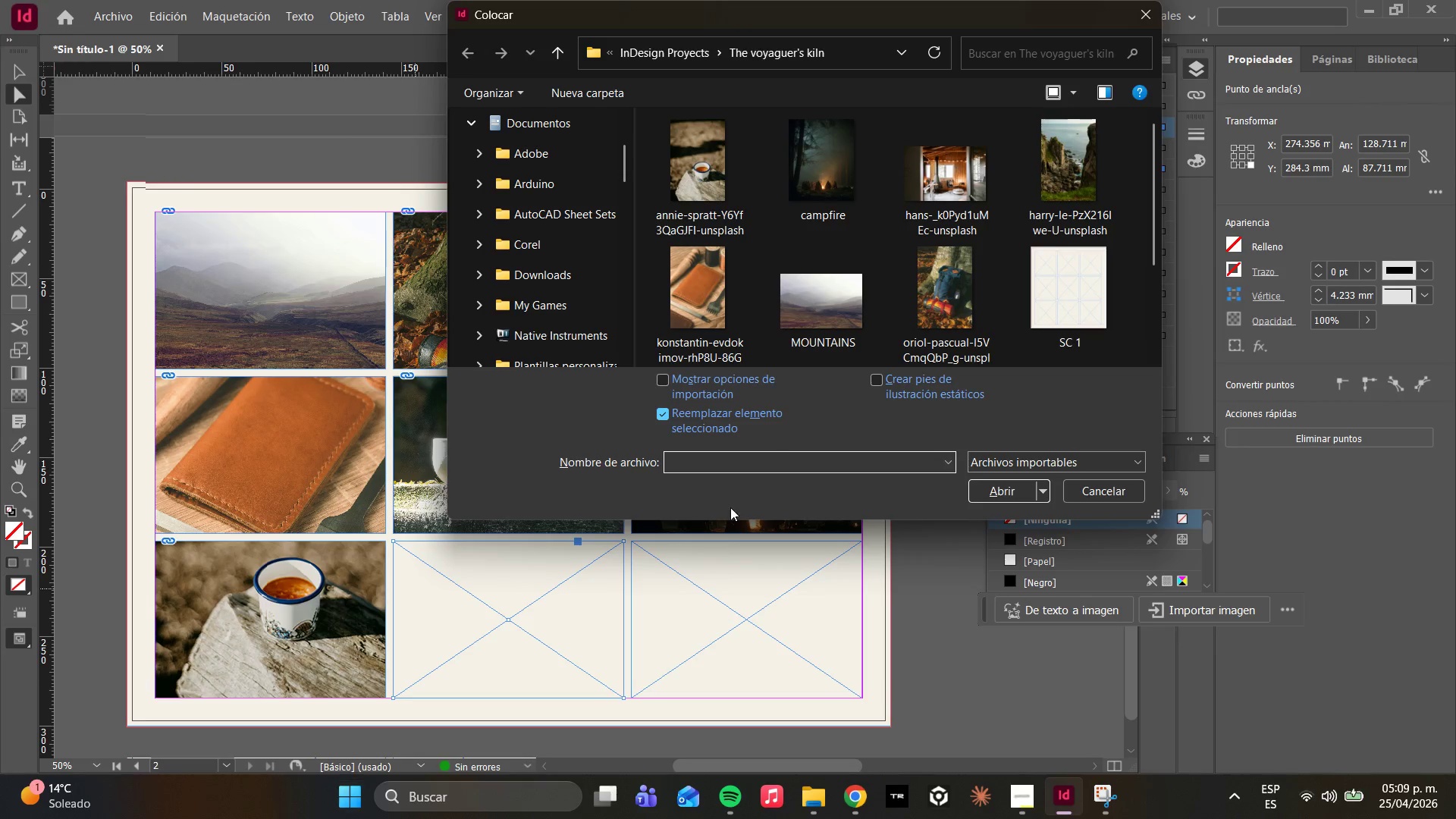 
scroll: coordinate [896, 252], scroll_direction: down, amount: 1.0
 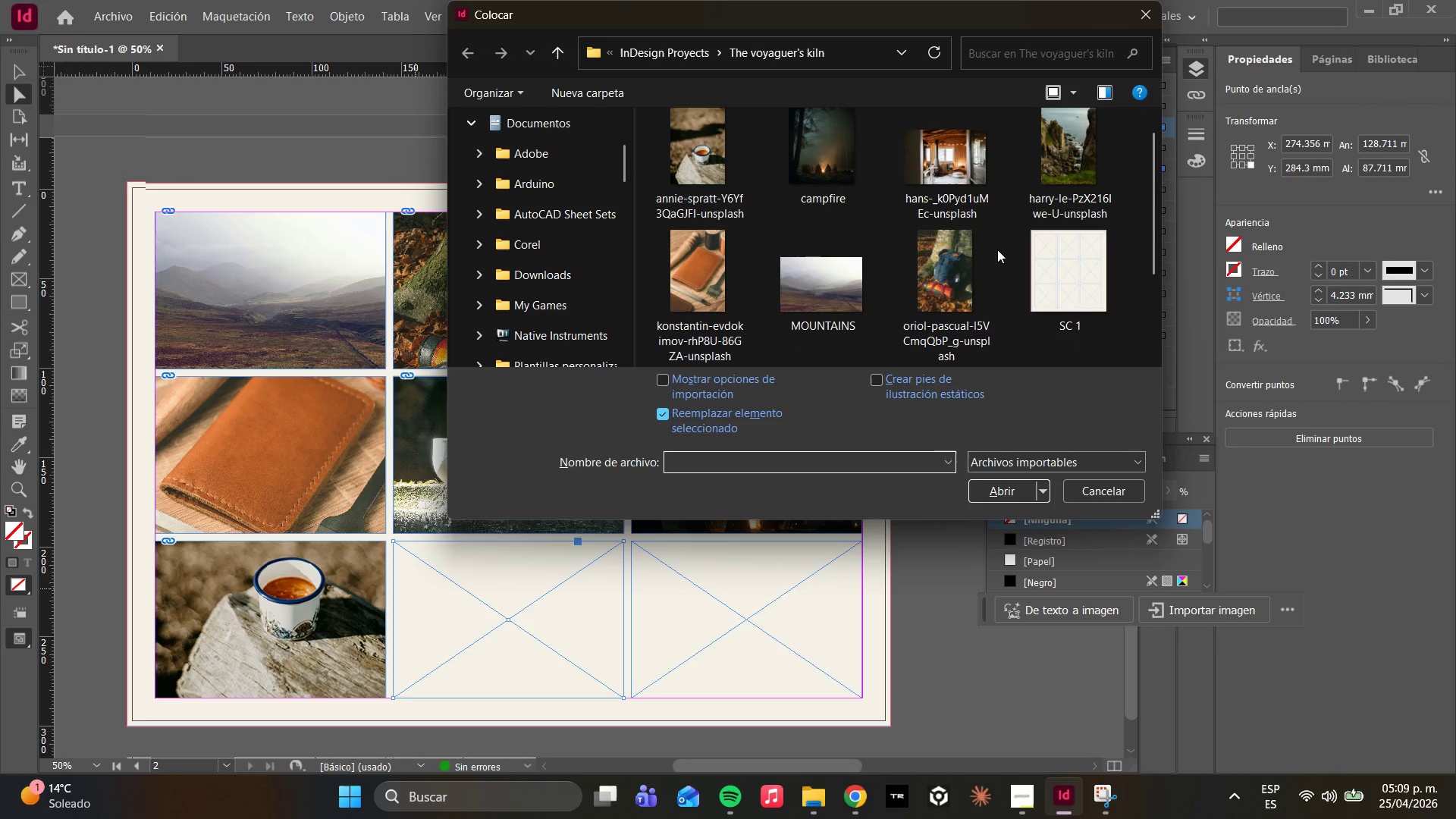 
scroll: coordinate [850, 305], scroll_direction: up, amount: 5.0
 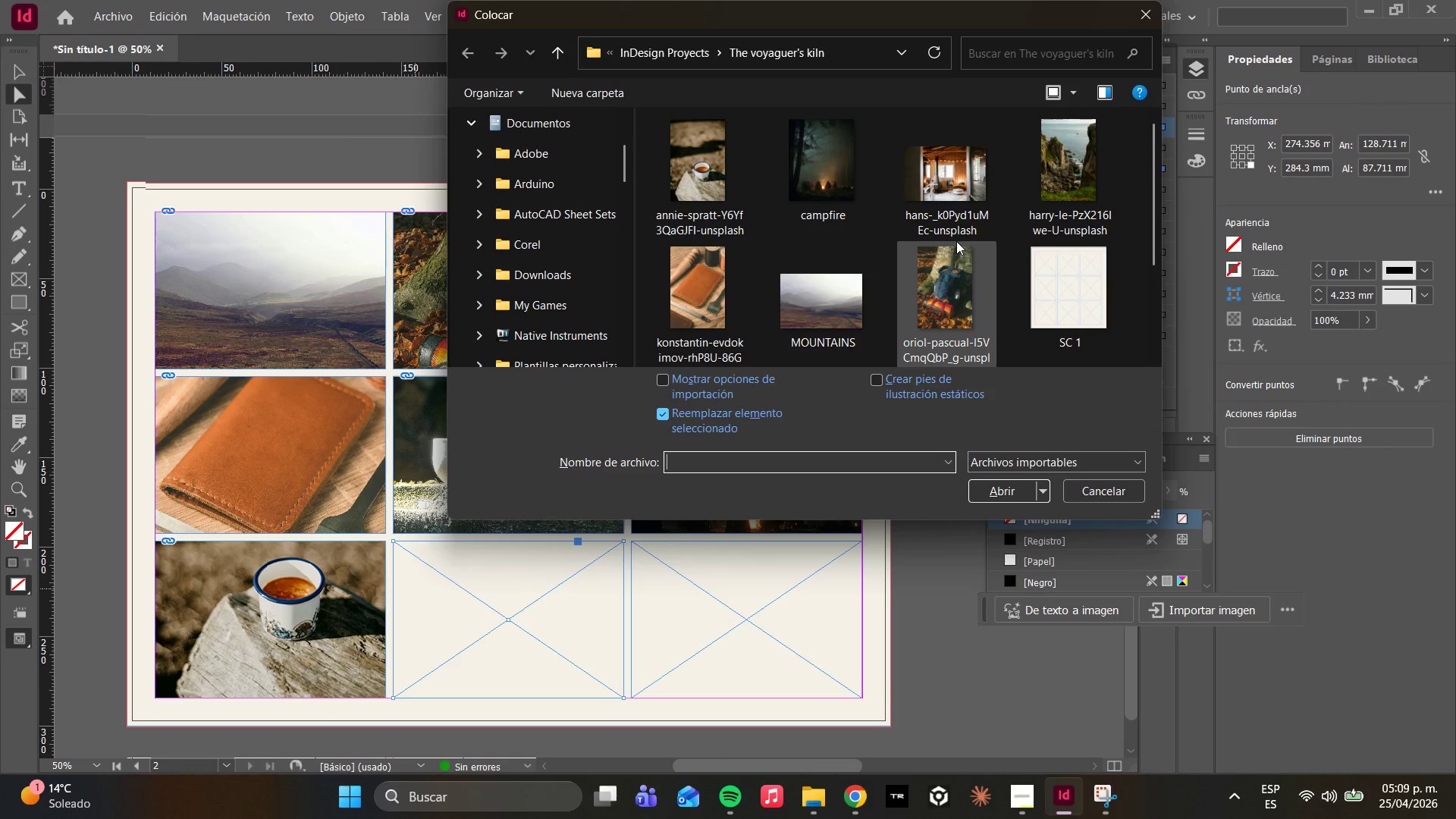 
mouse_move([962, 259])
 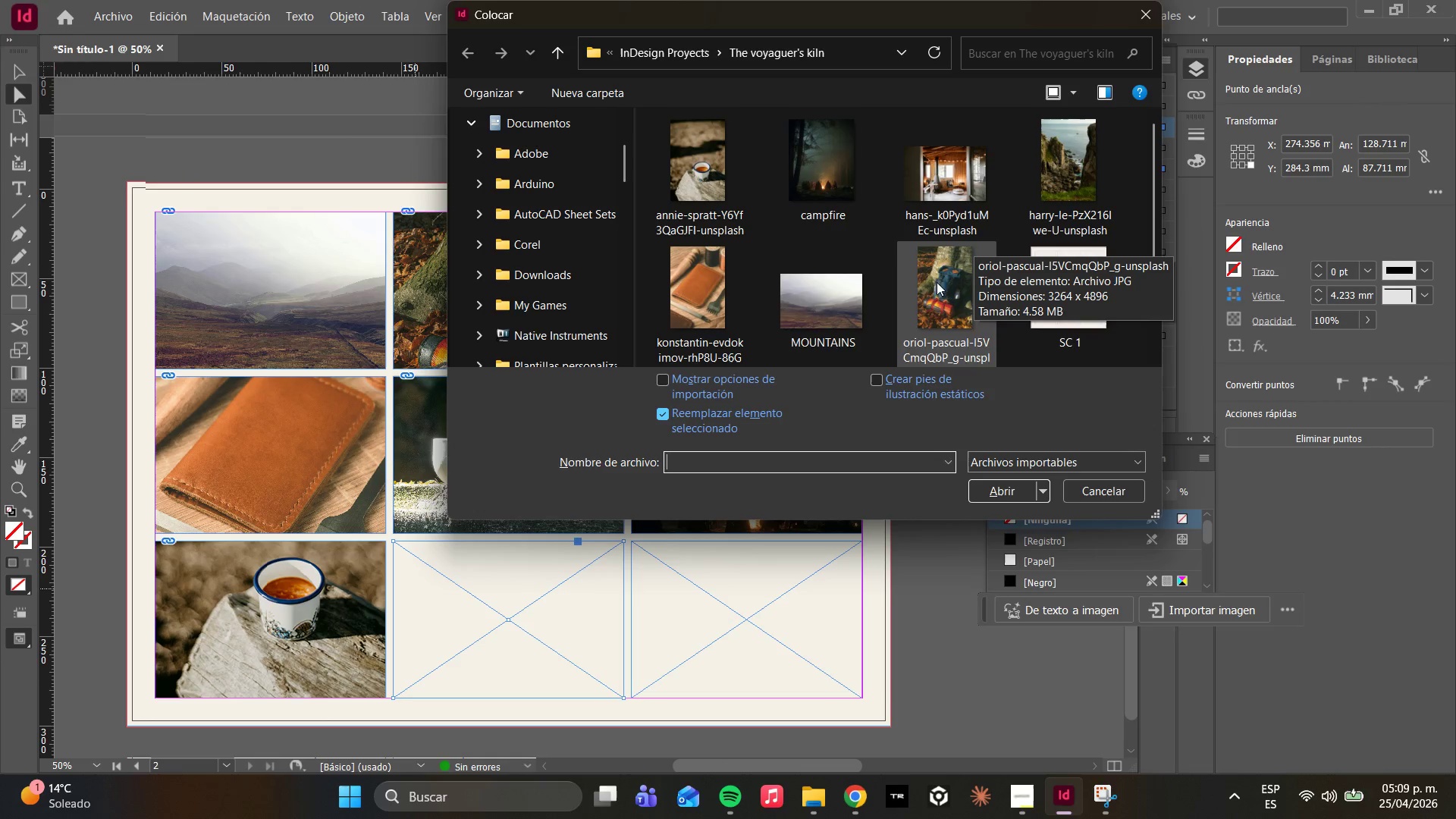 
mouse_move([842, 182])
 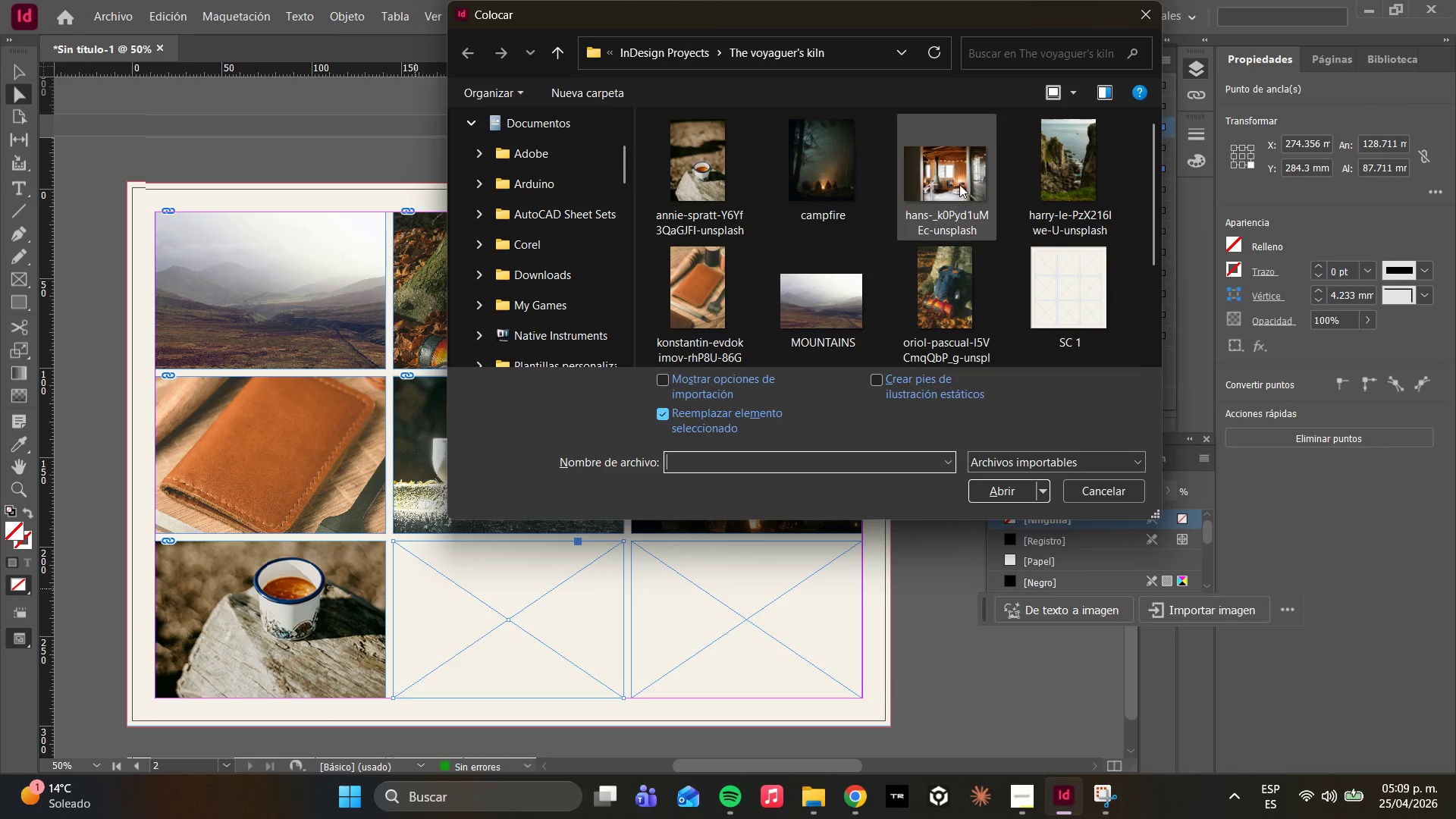 
mouse_move([984, 187])
 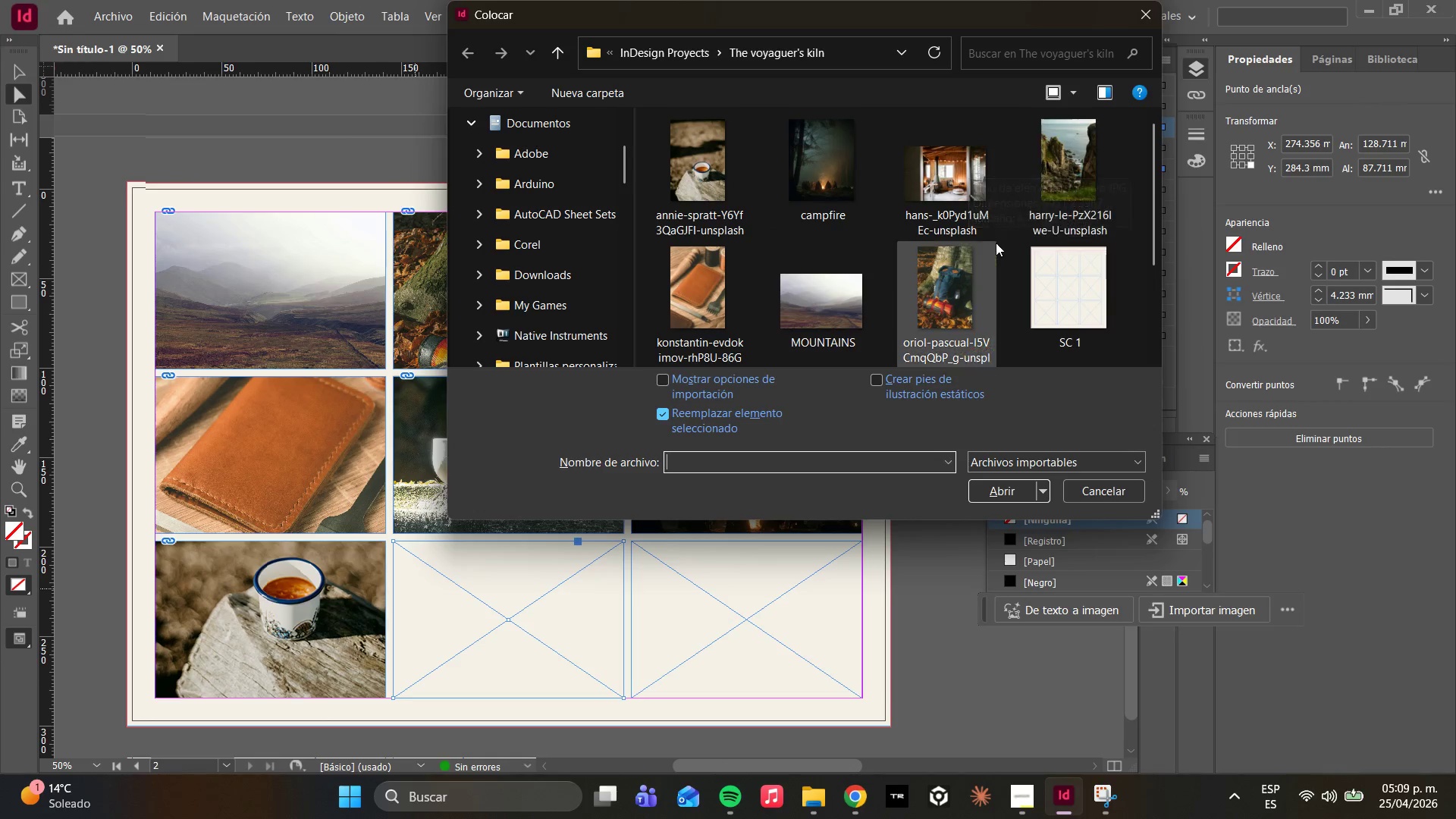 
scroll: coordinate [996, 243], scroll_direction: up, amount: 4.0
 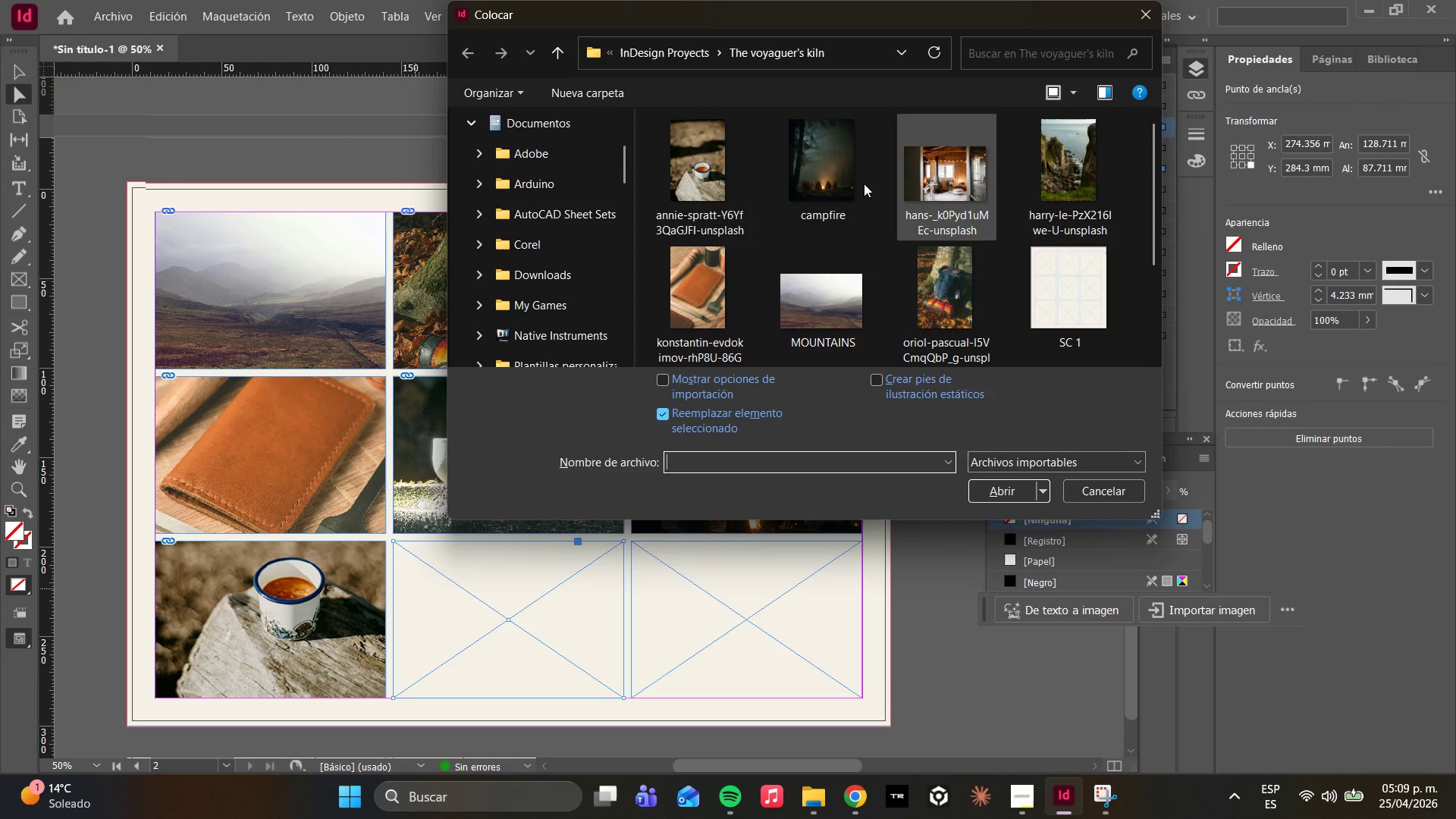 
left_click_drag(start_coordinate=[1152, 196], to_coordinate=[1125, 140])
 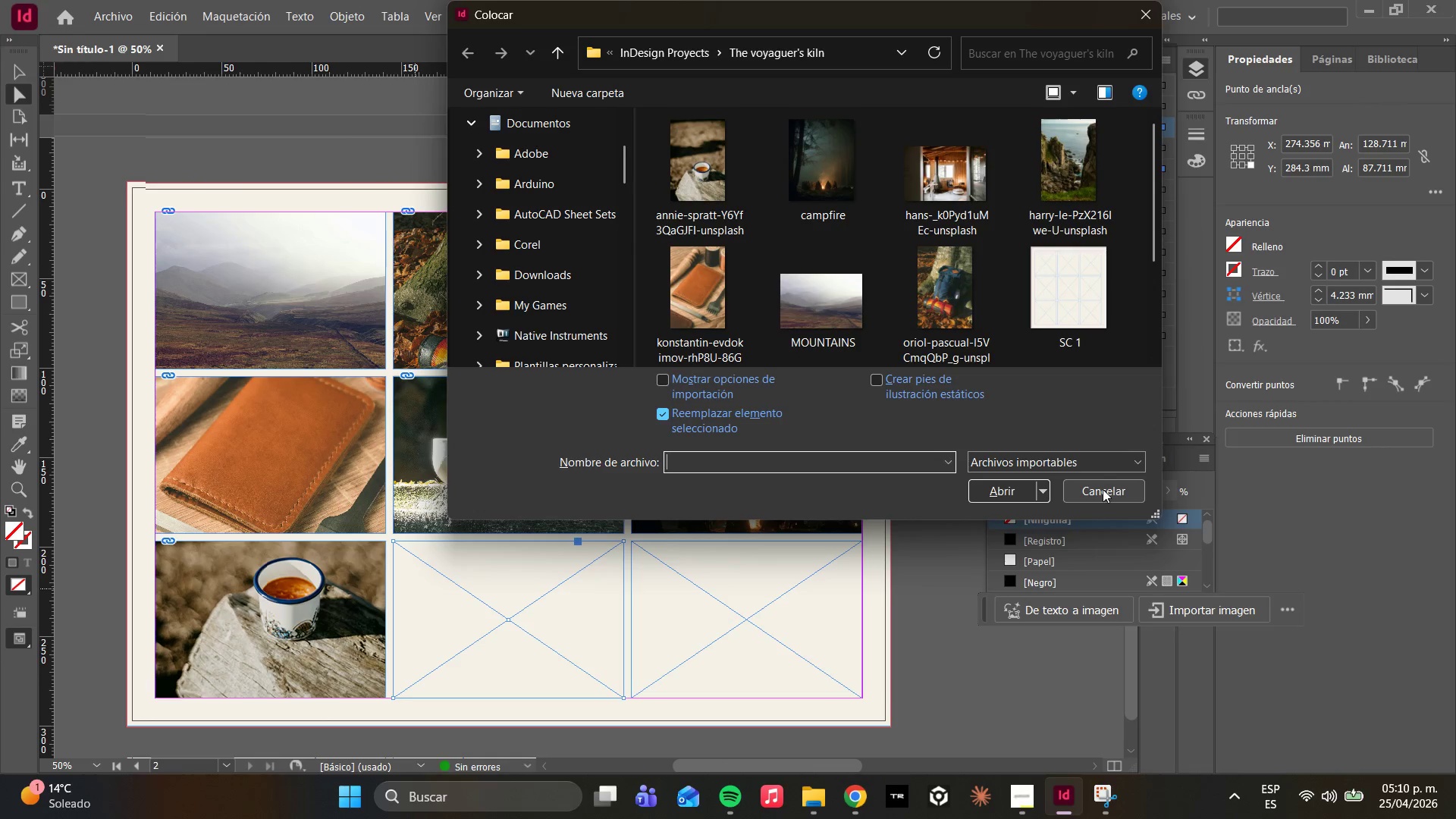 
left_click([1103, 489])
 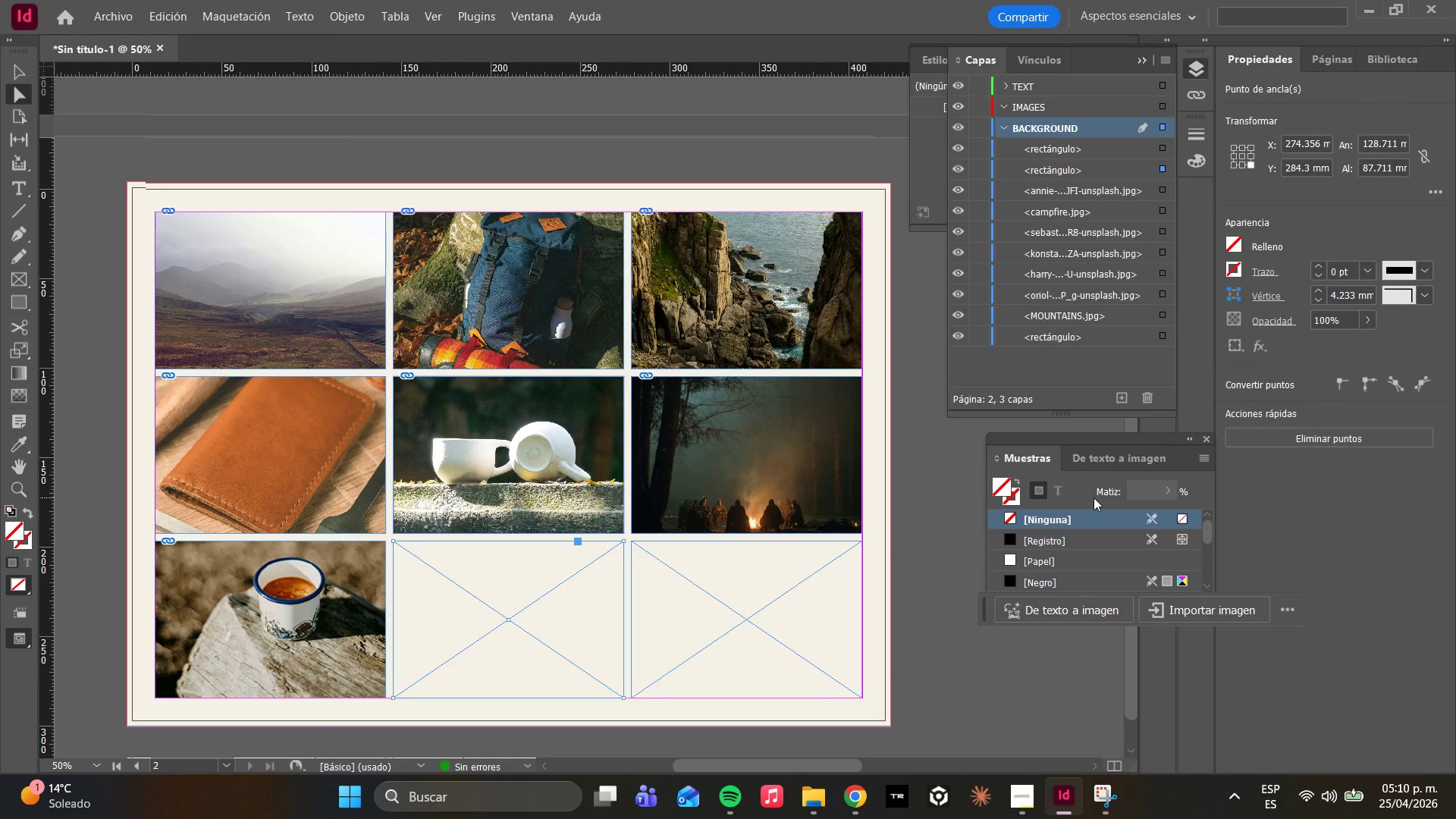 
wait(14.73)
 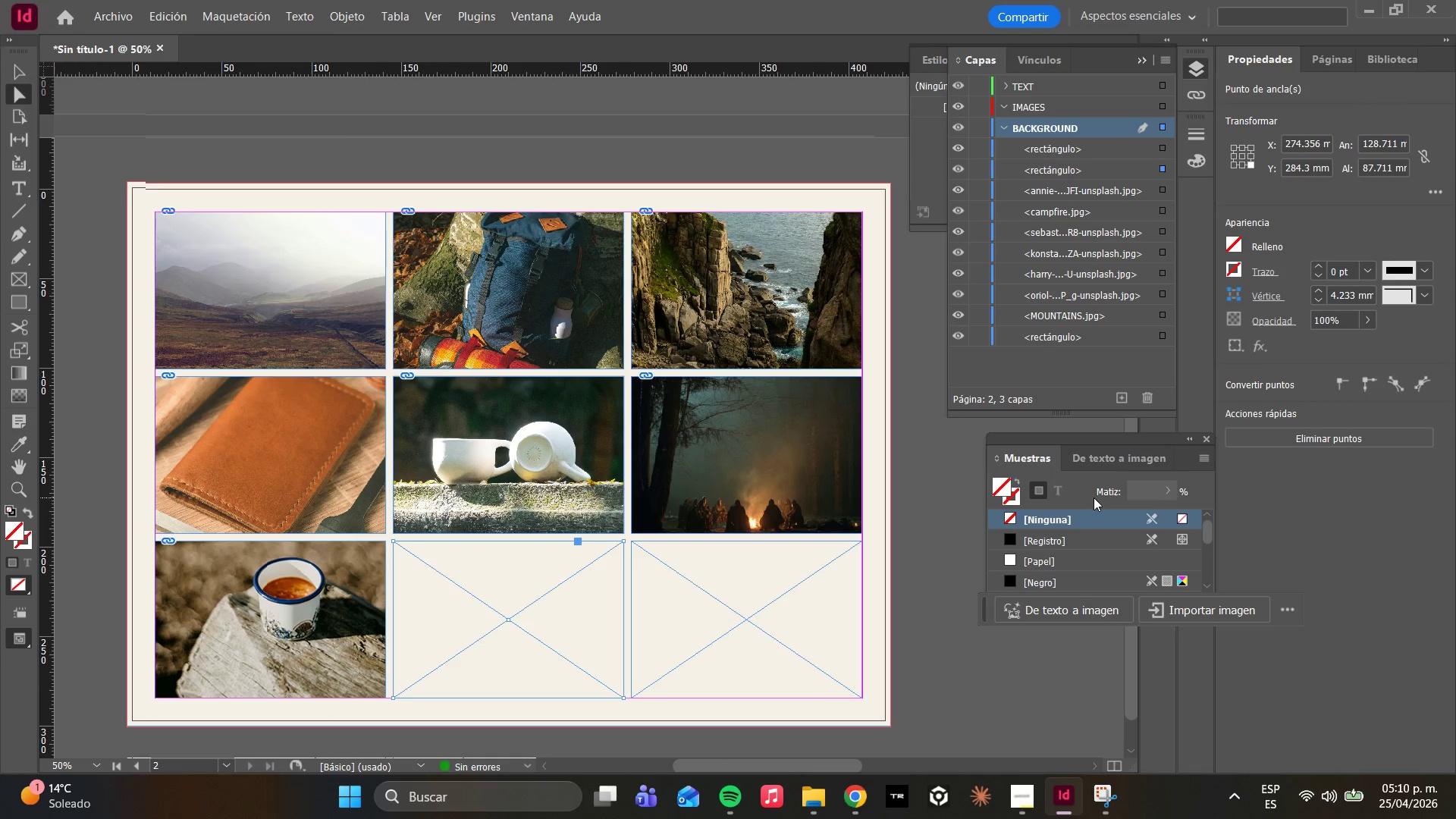 
type(WWW)
 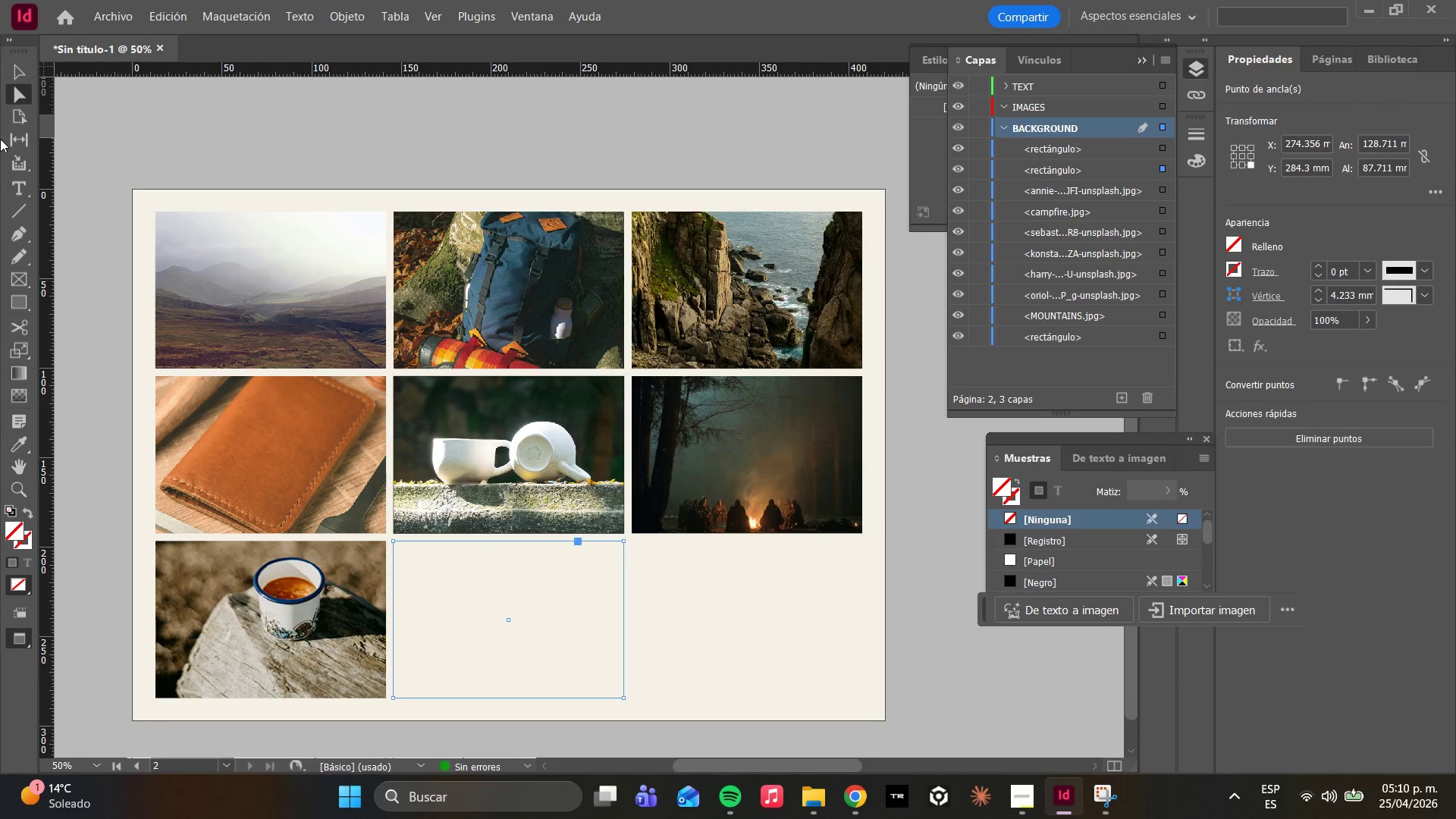 
type(WW)
 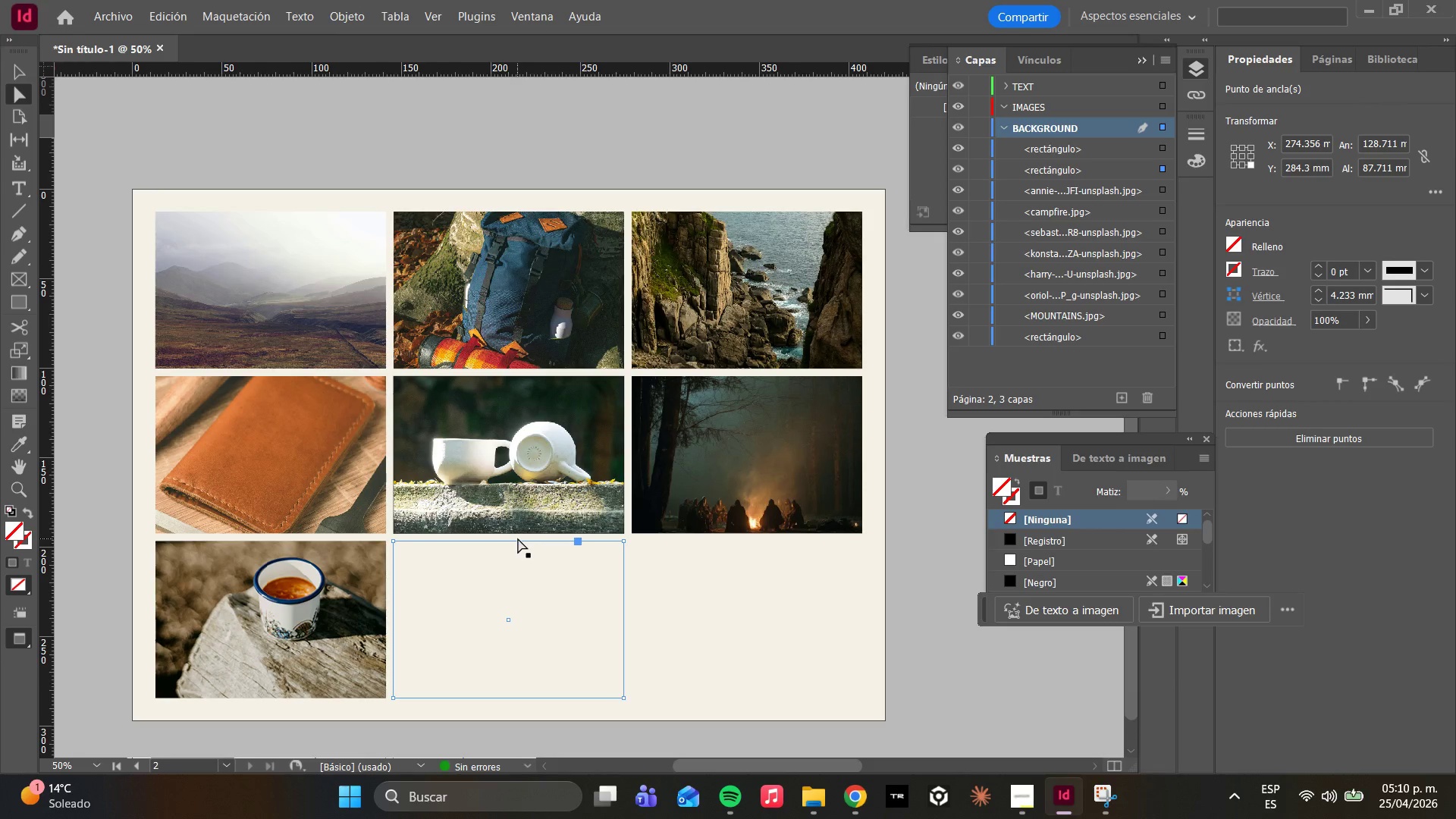 
wait(16.94)
 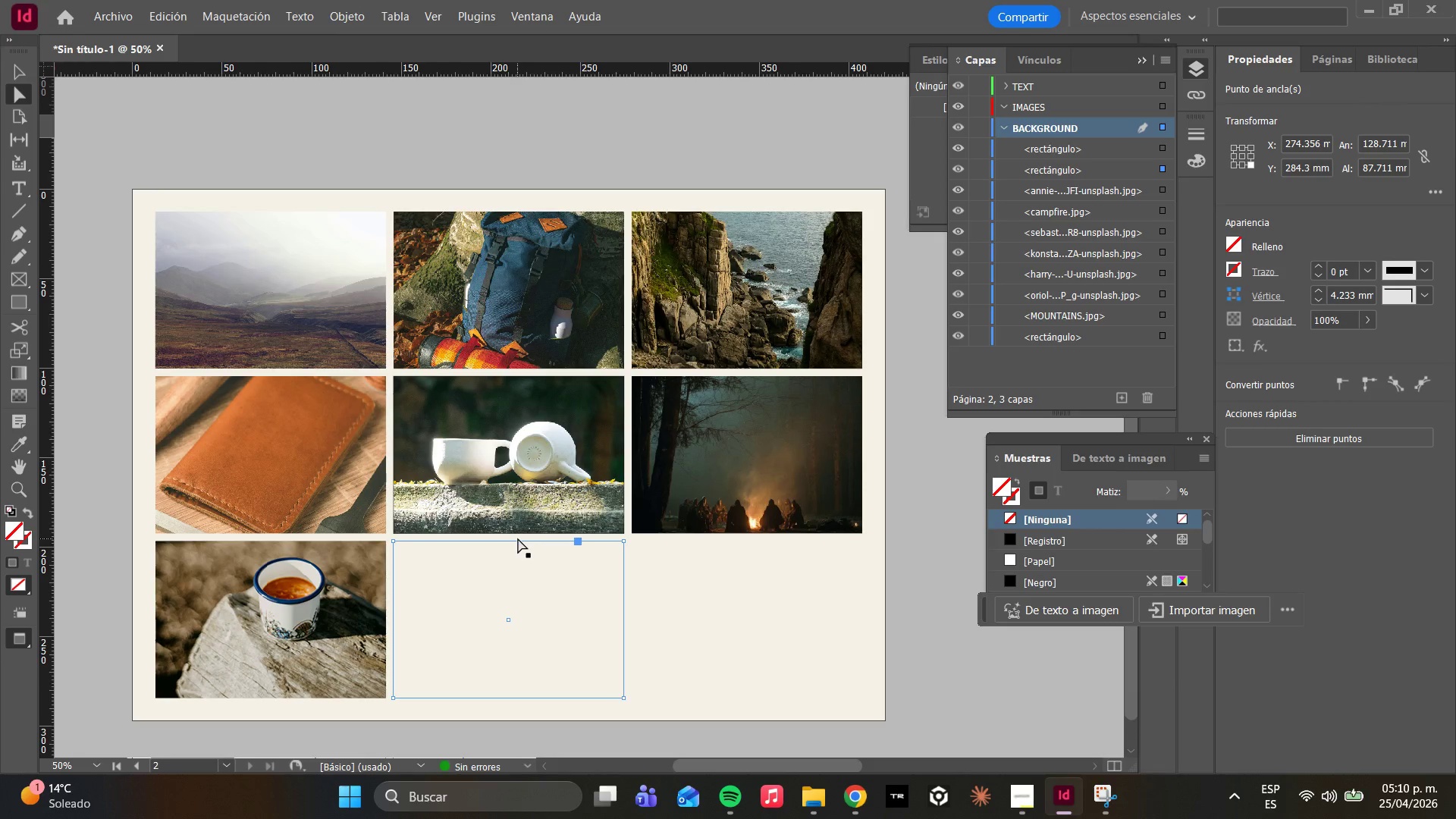 
left_click([467, 587])
 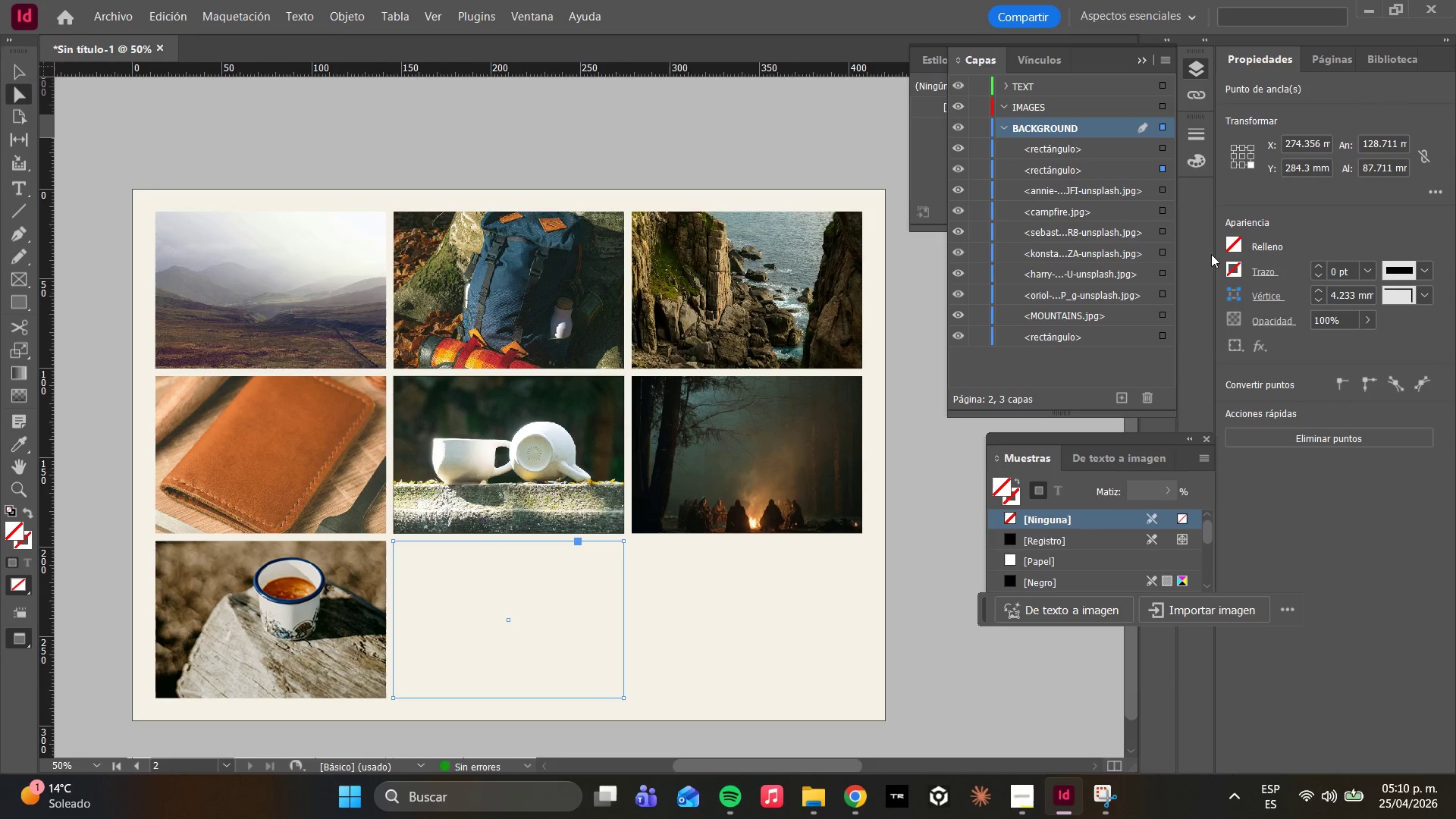 
left_click([1234, 250])
 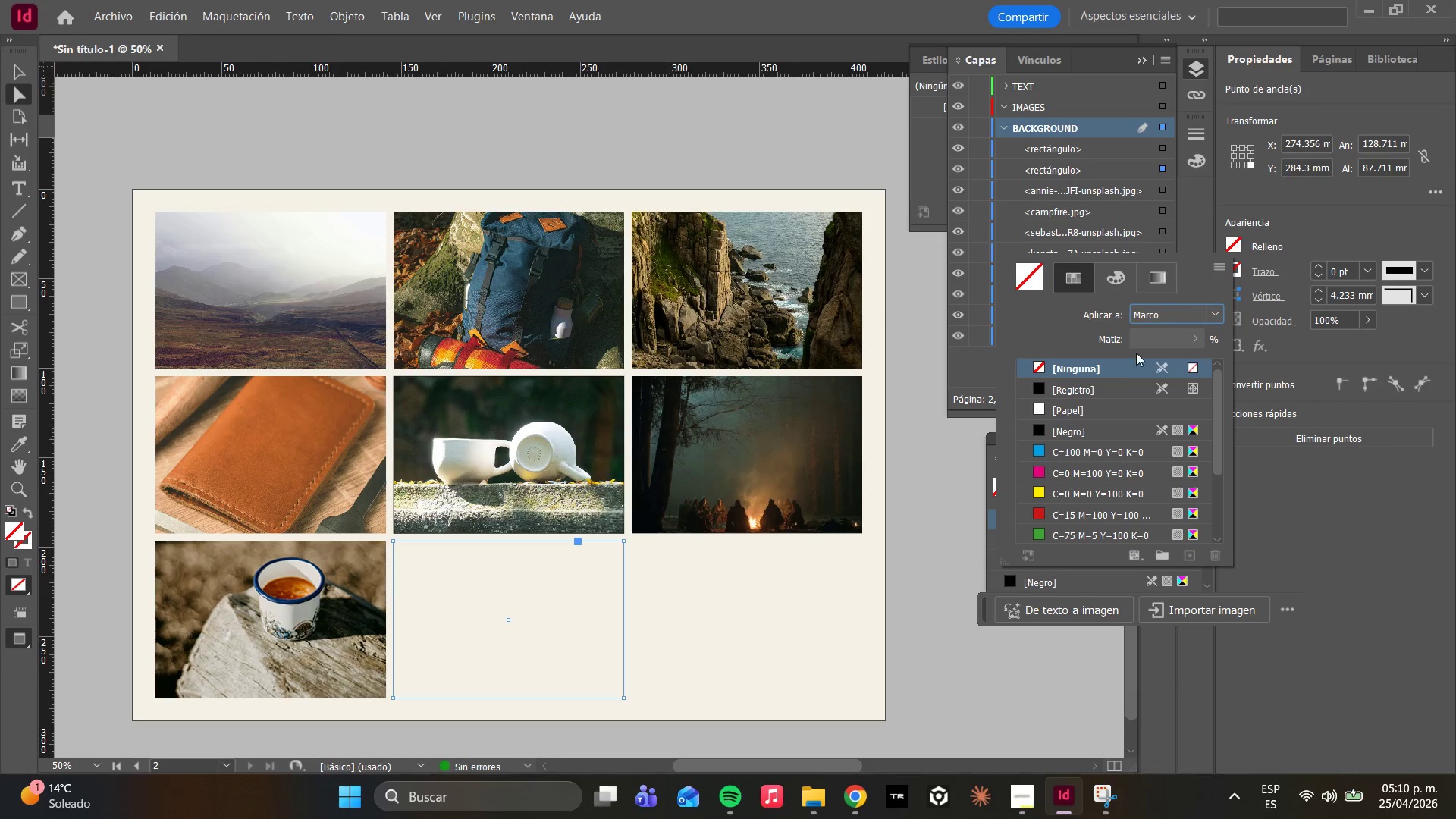 
scroll: coordinate [1048, 494], scroll_direction: down, amount: 13.0
 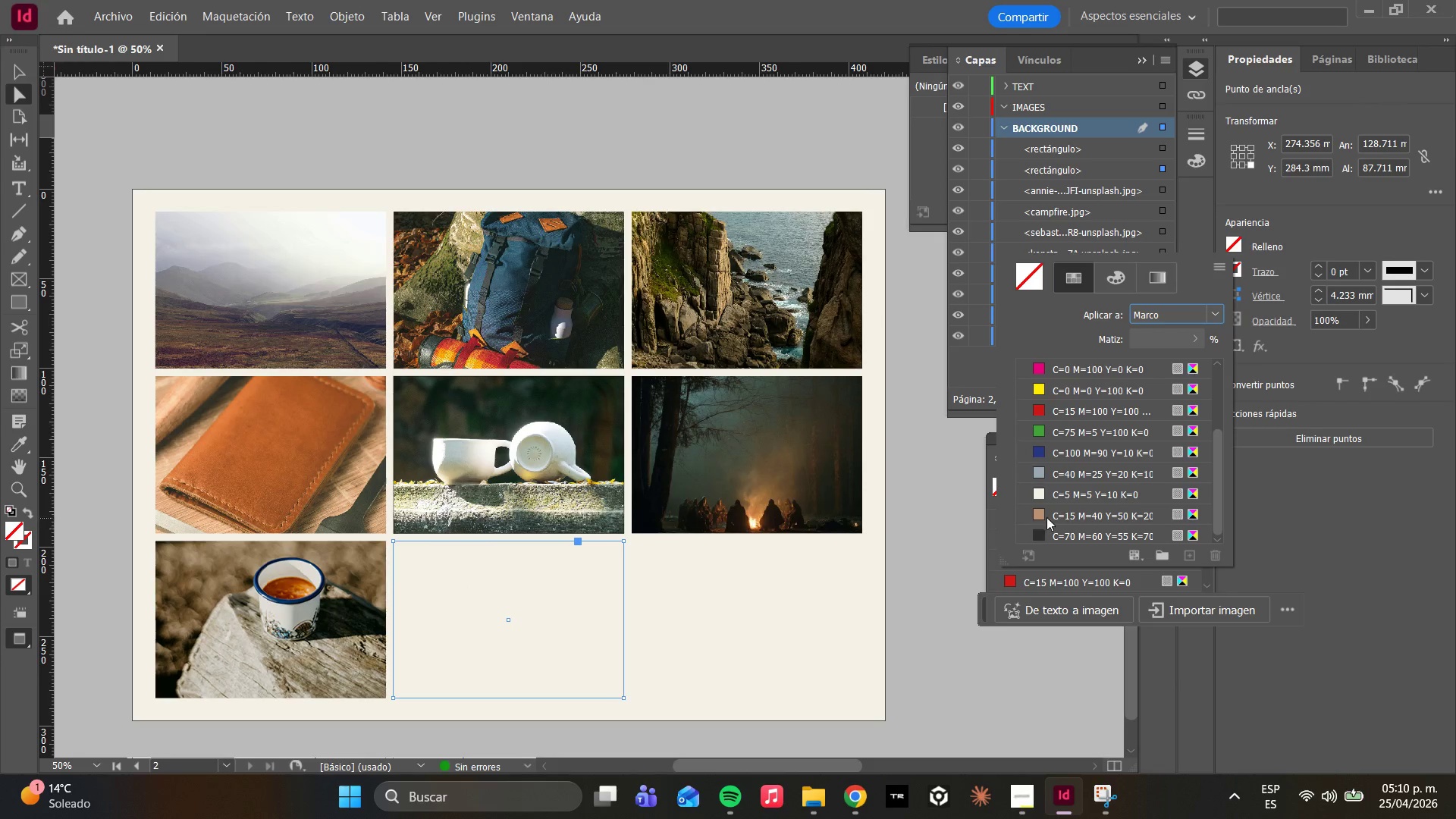 
left_click([1051, 516])
 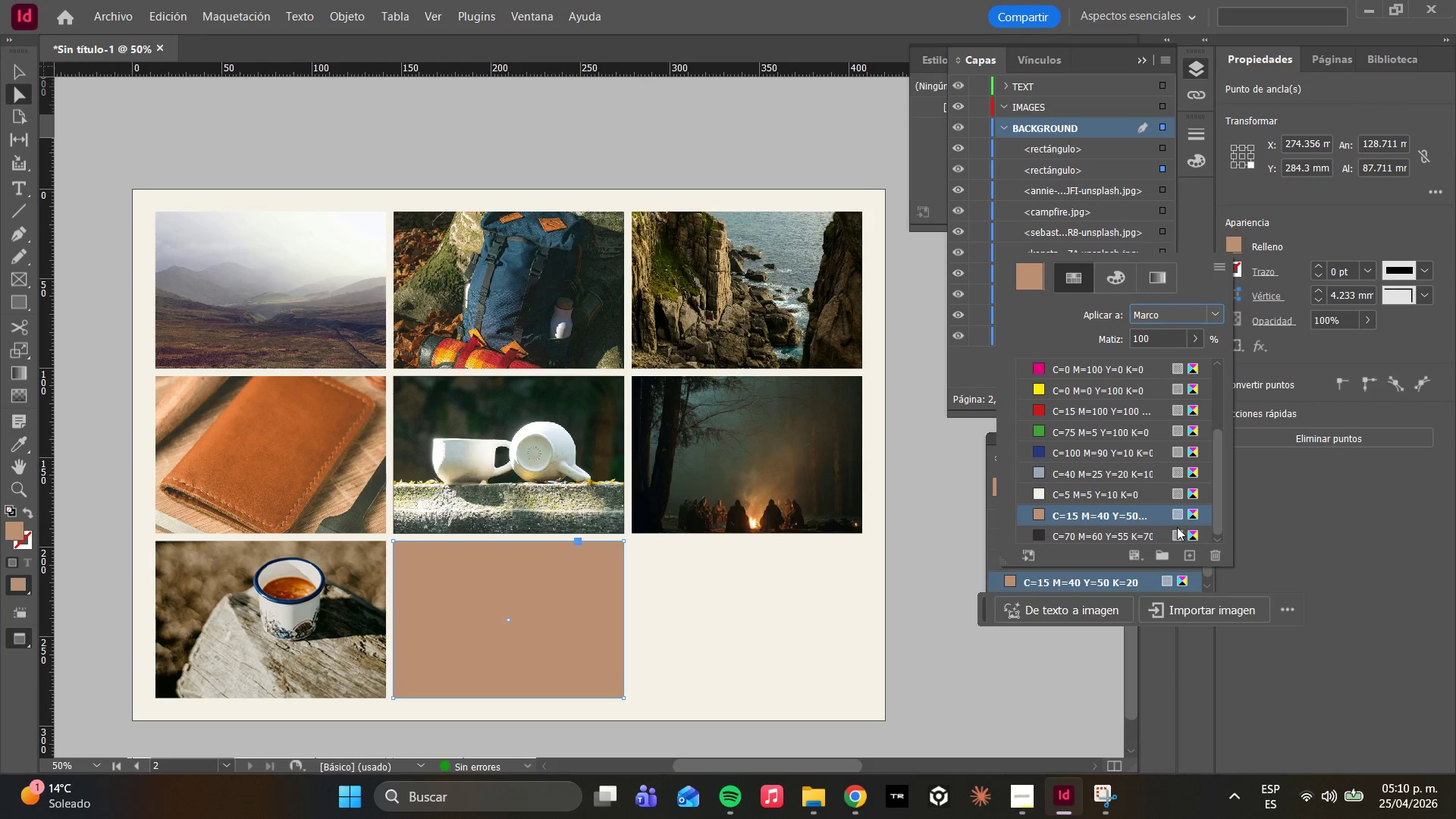 
left_click([1083, 527])
 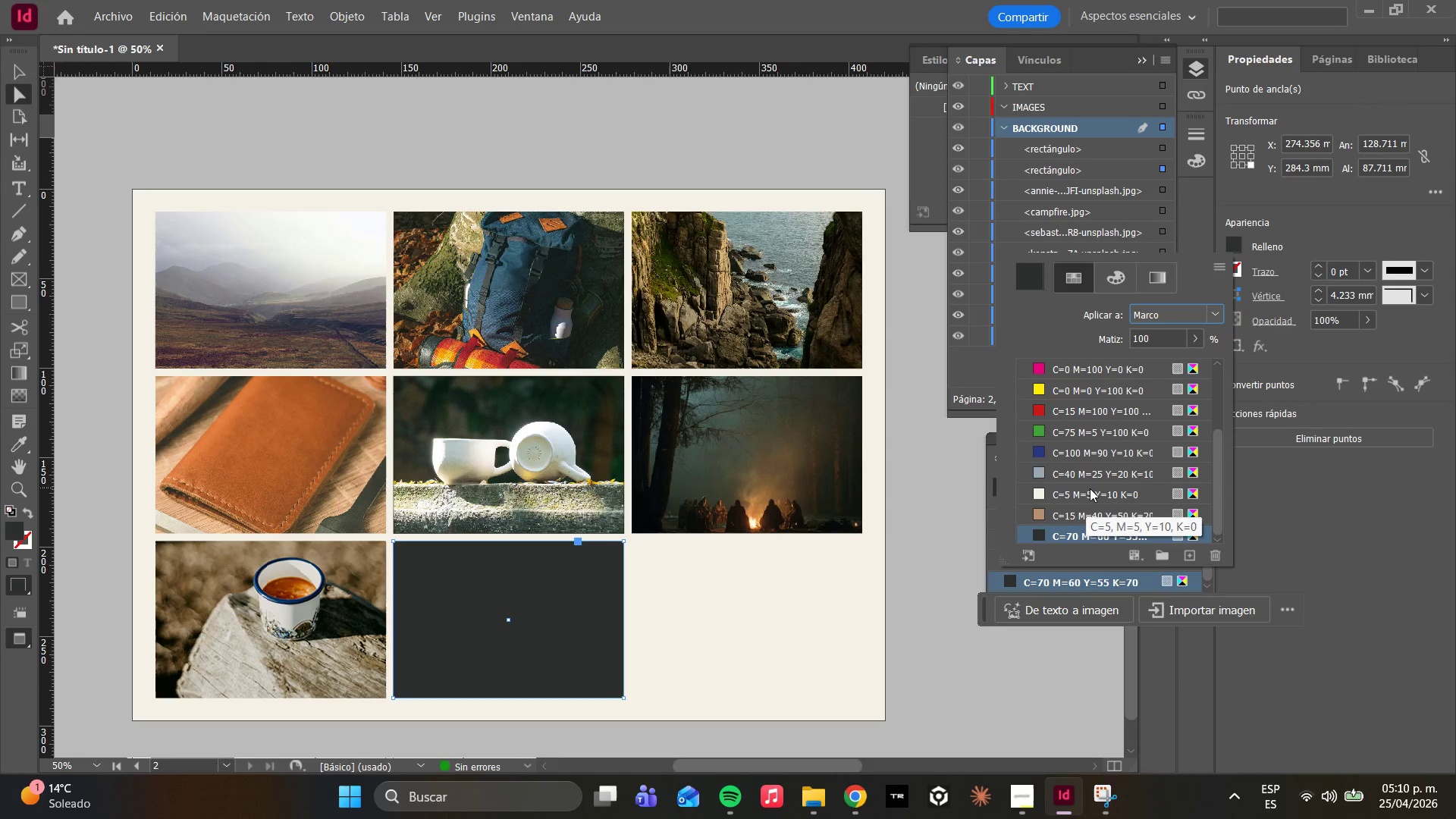 
left_click([1089, 488])
 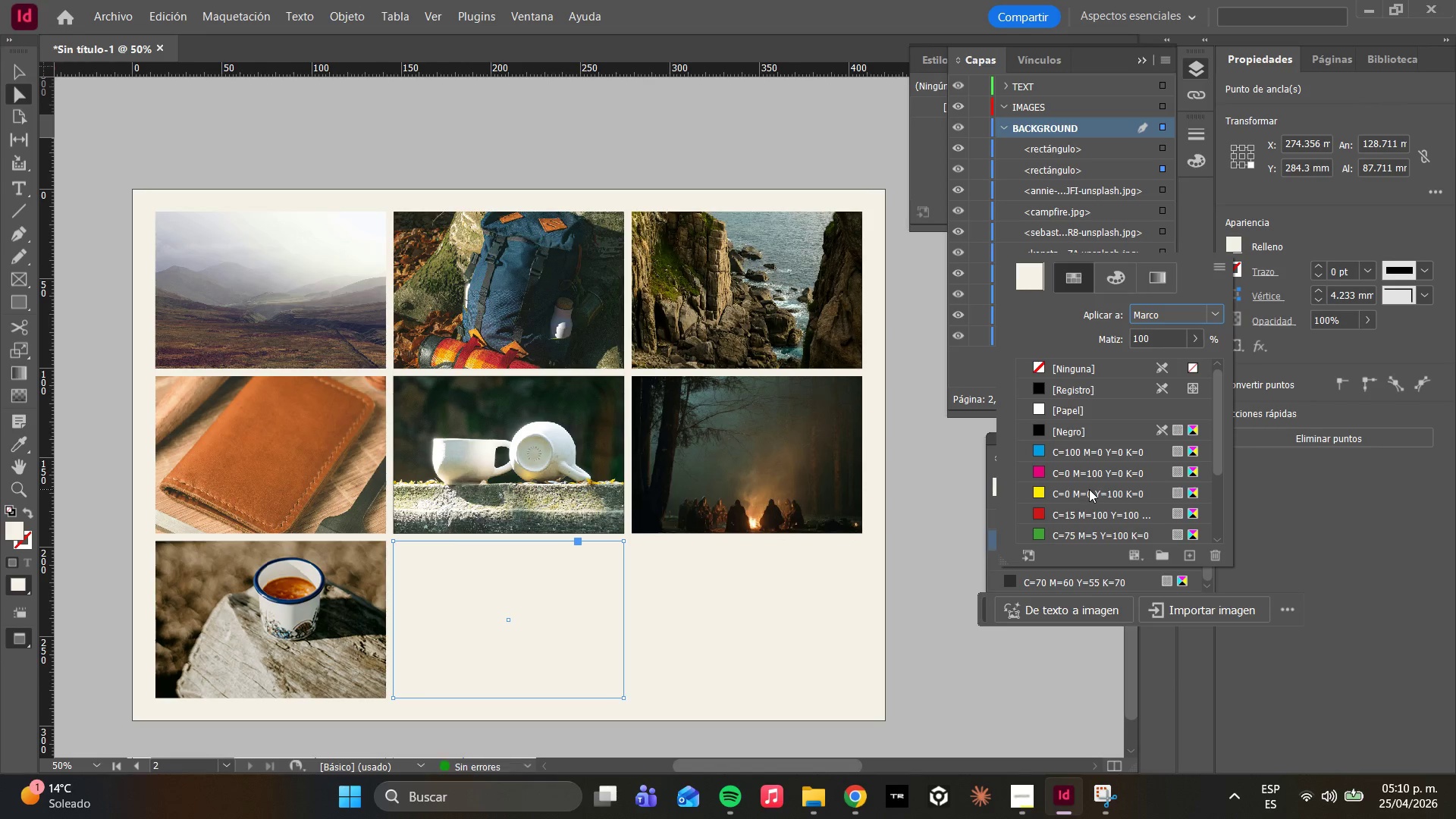 
scroll: coordinate [1093, 502], scroll_direction: down, amount: 4.0
 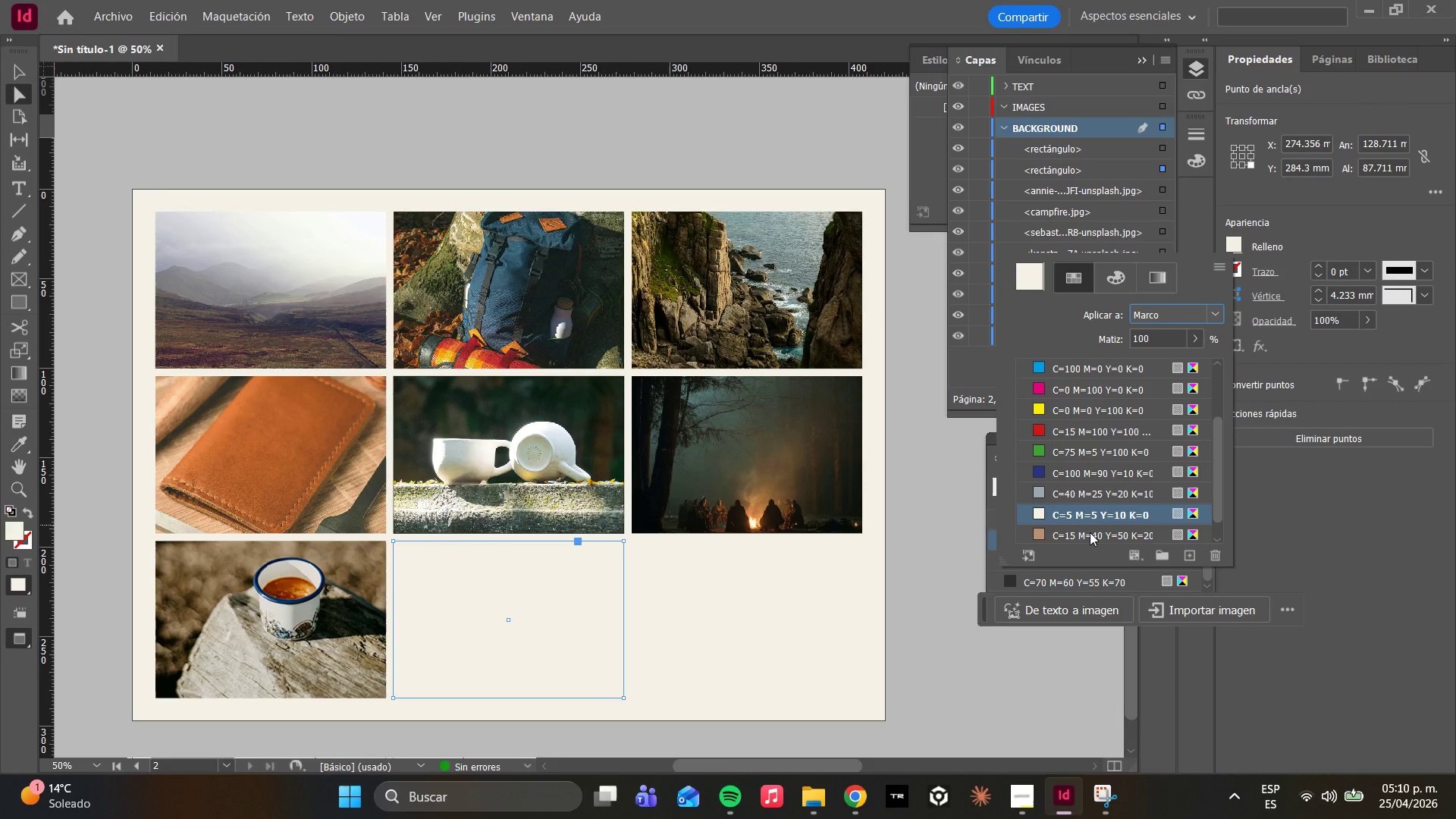 
left_click([1089, 532])
 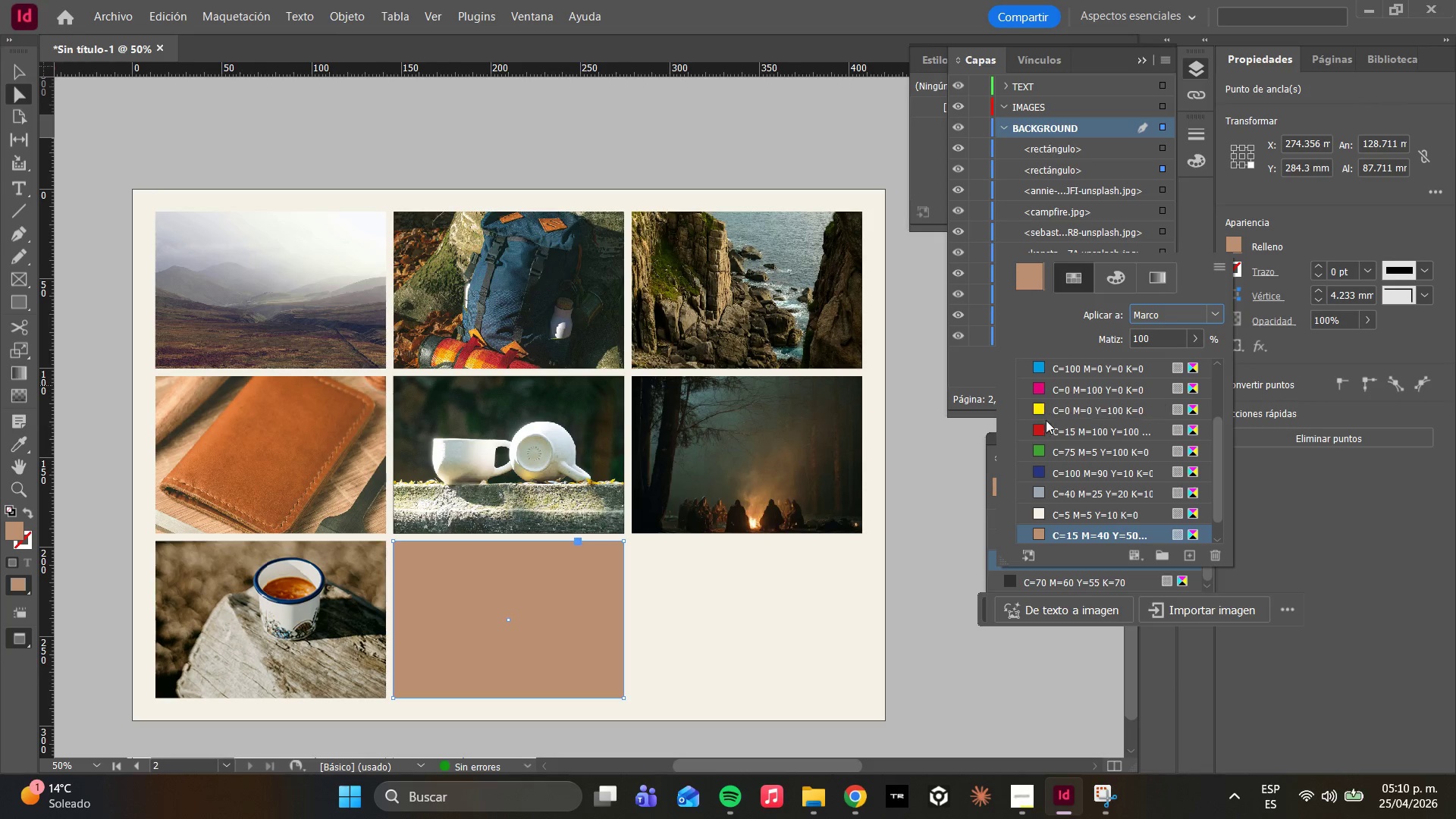 
scroll: coordinate [1086, 529], scroll_direction: down, amount: 4.0
 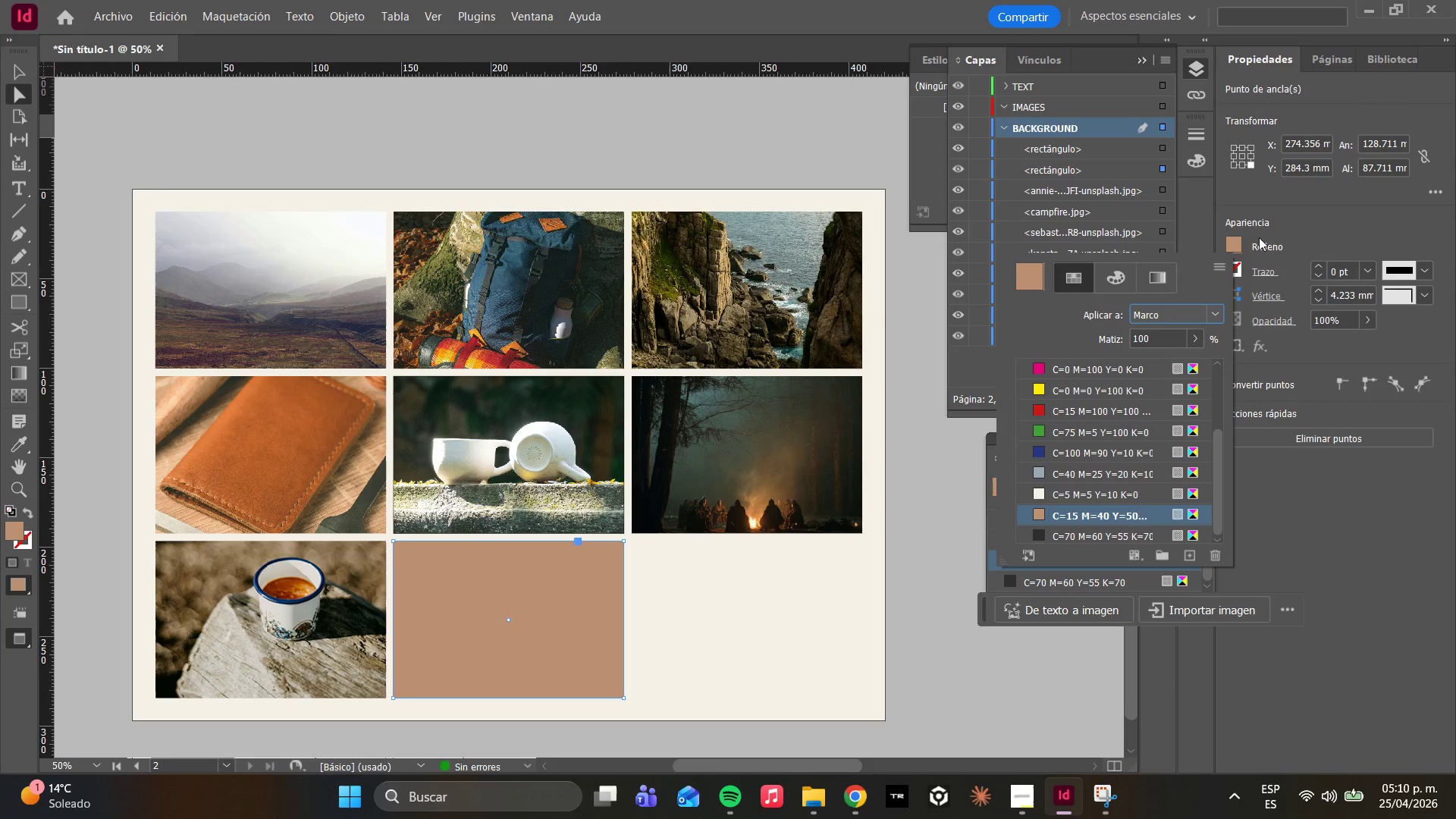 
left_click([1138, 283])
 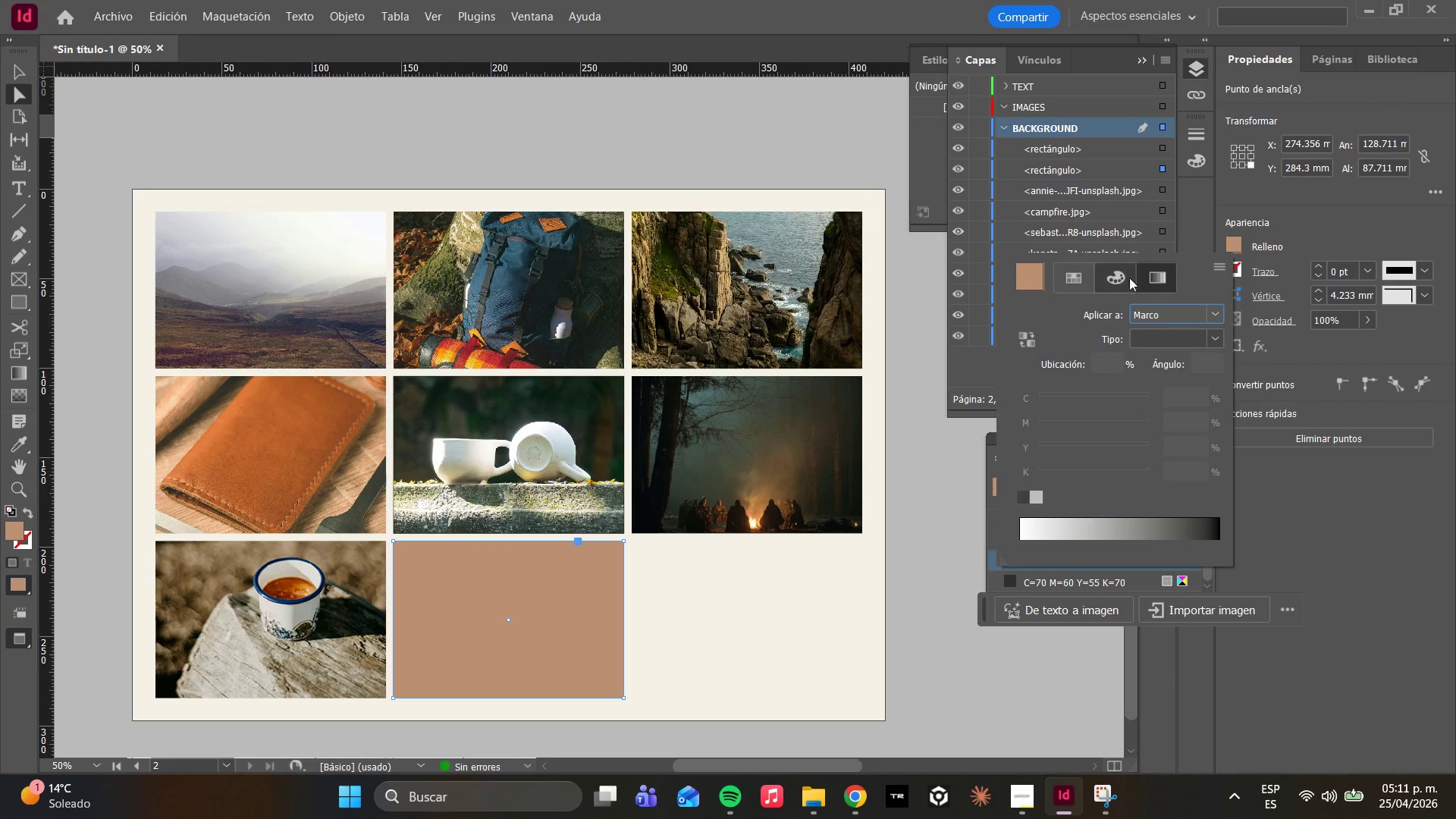 
left_click([1122, 275])
 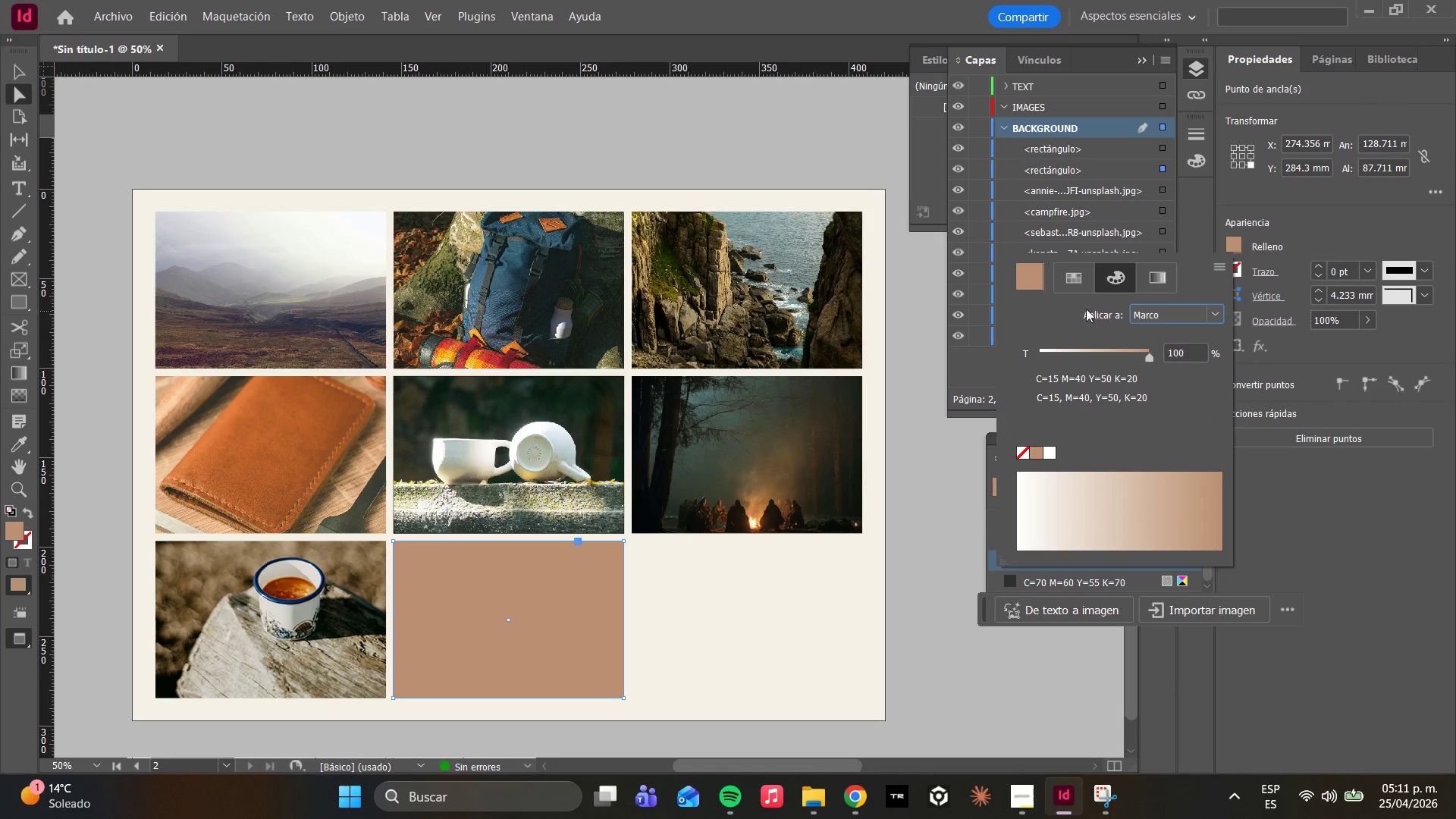 
left_click([1075, 282])
 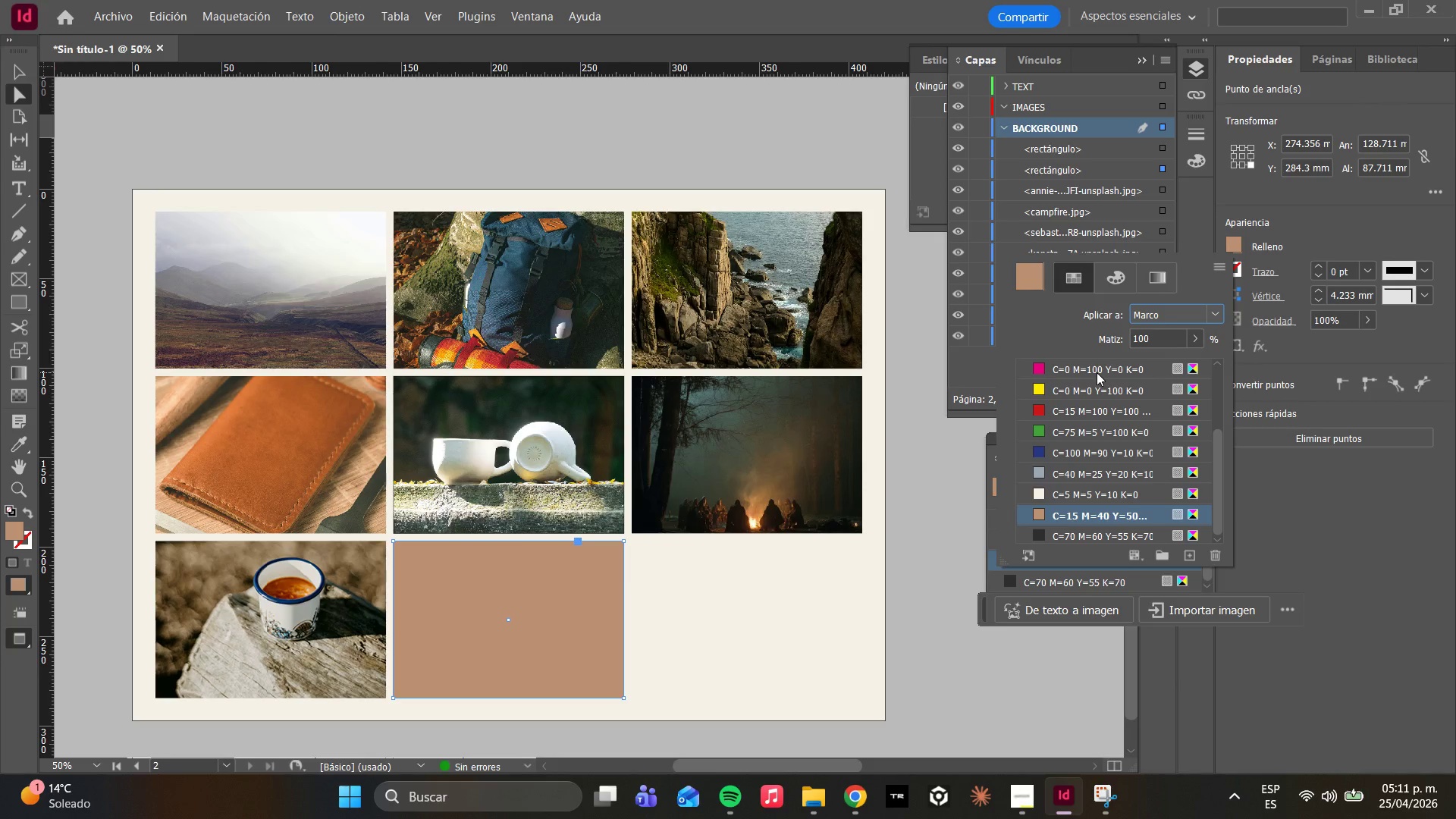 
left_click([1103, 287])
 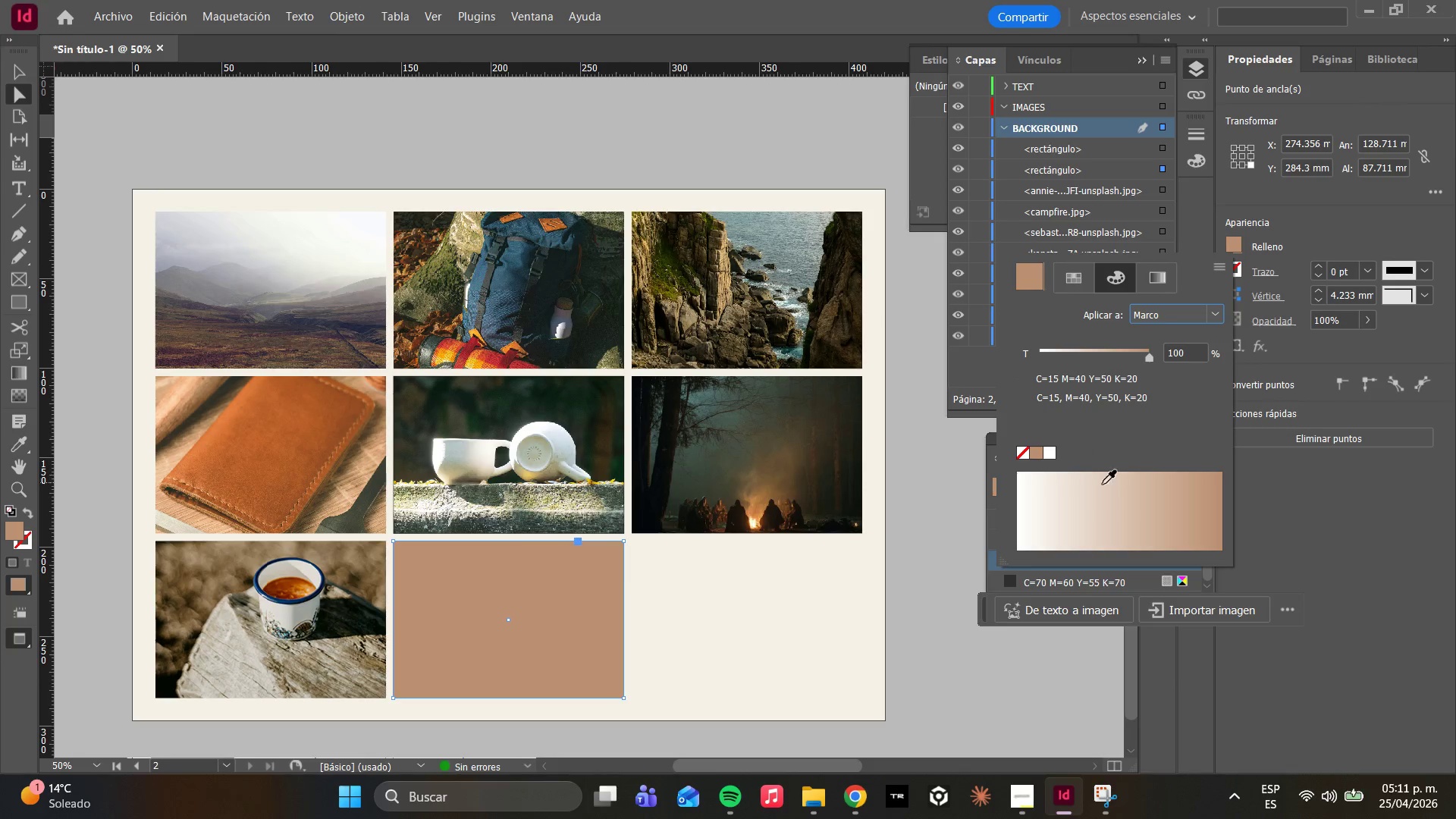 
left_click([1091, 492])
 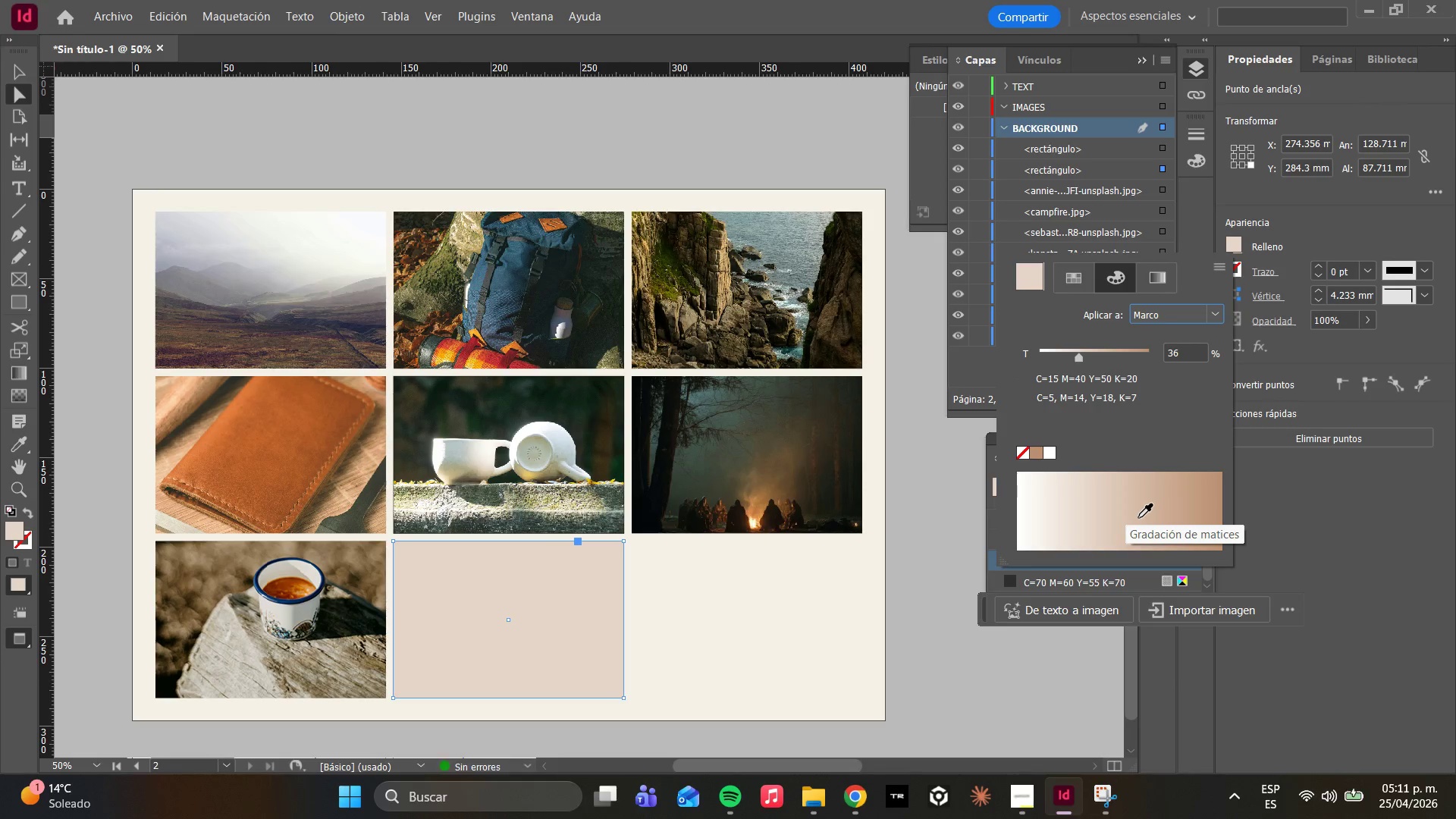 
left_click([1138, 518])
 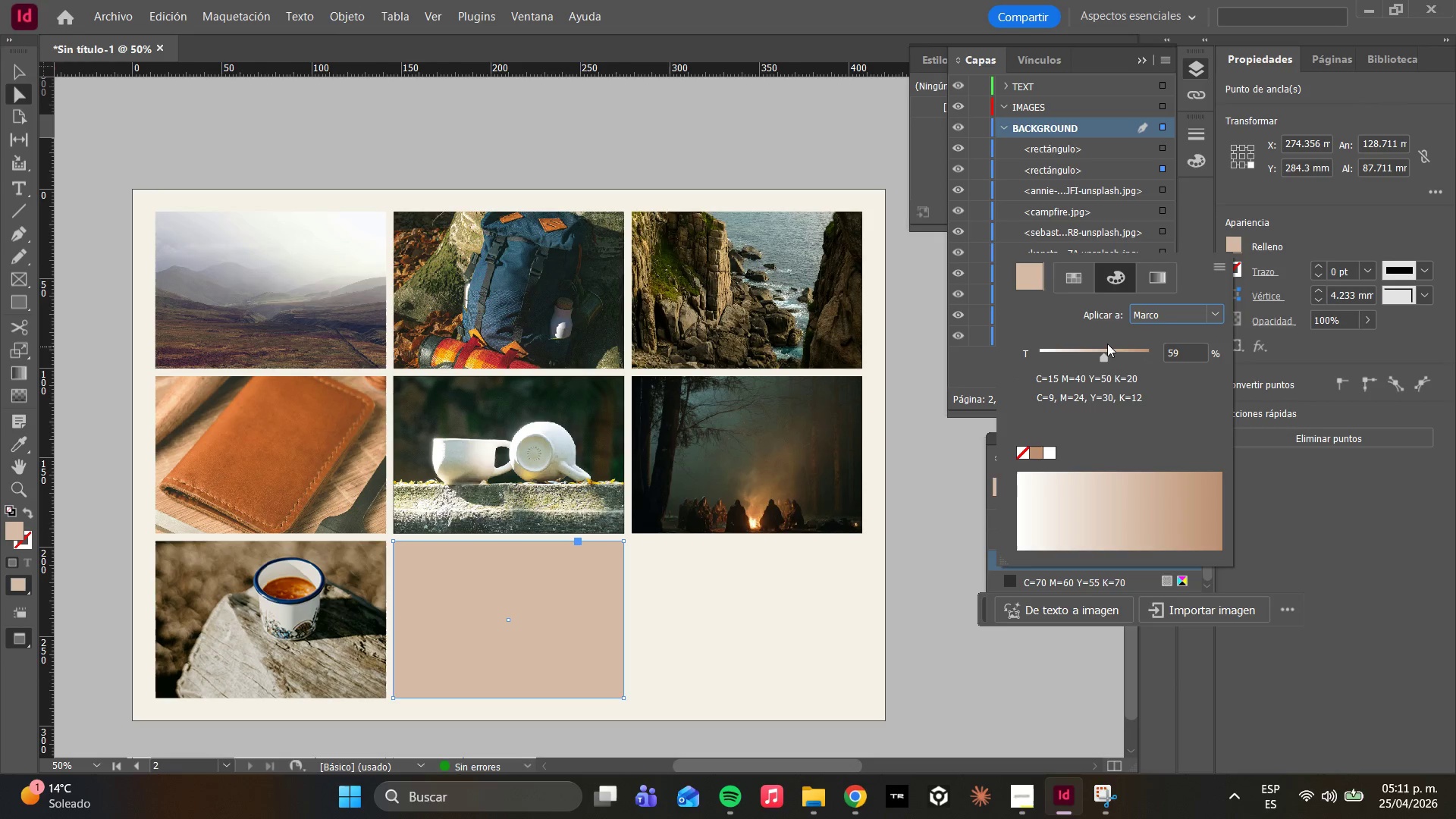 
left_click([1069, 289])
 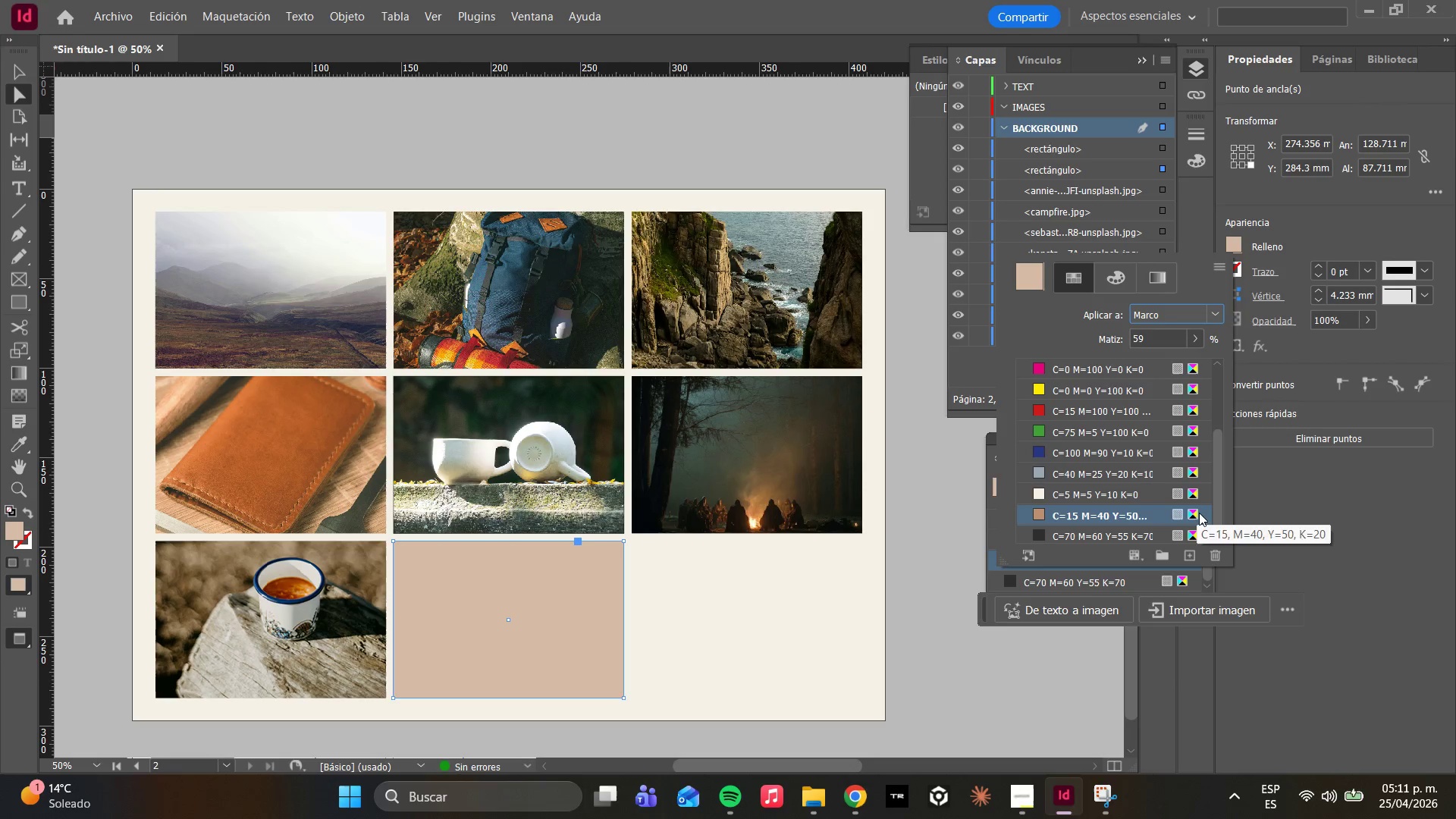 
double_click([1198, 514])
 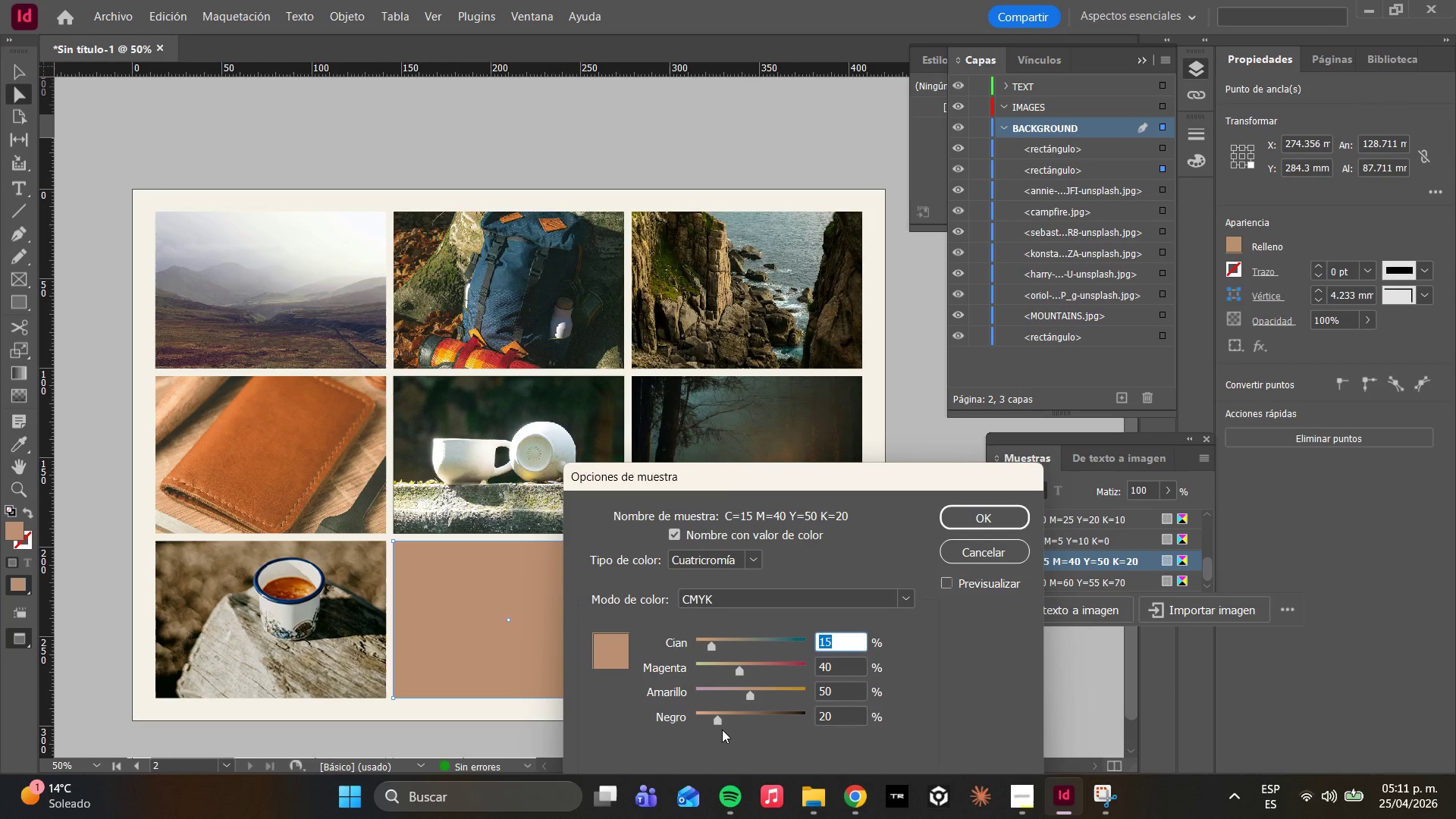 
left_click_drag(start_coordinate=[722, 724], to_coordinate=[742, 727])
 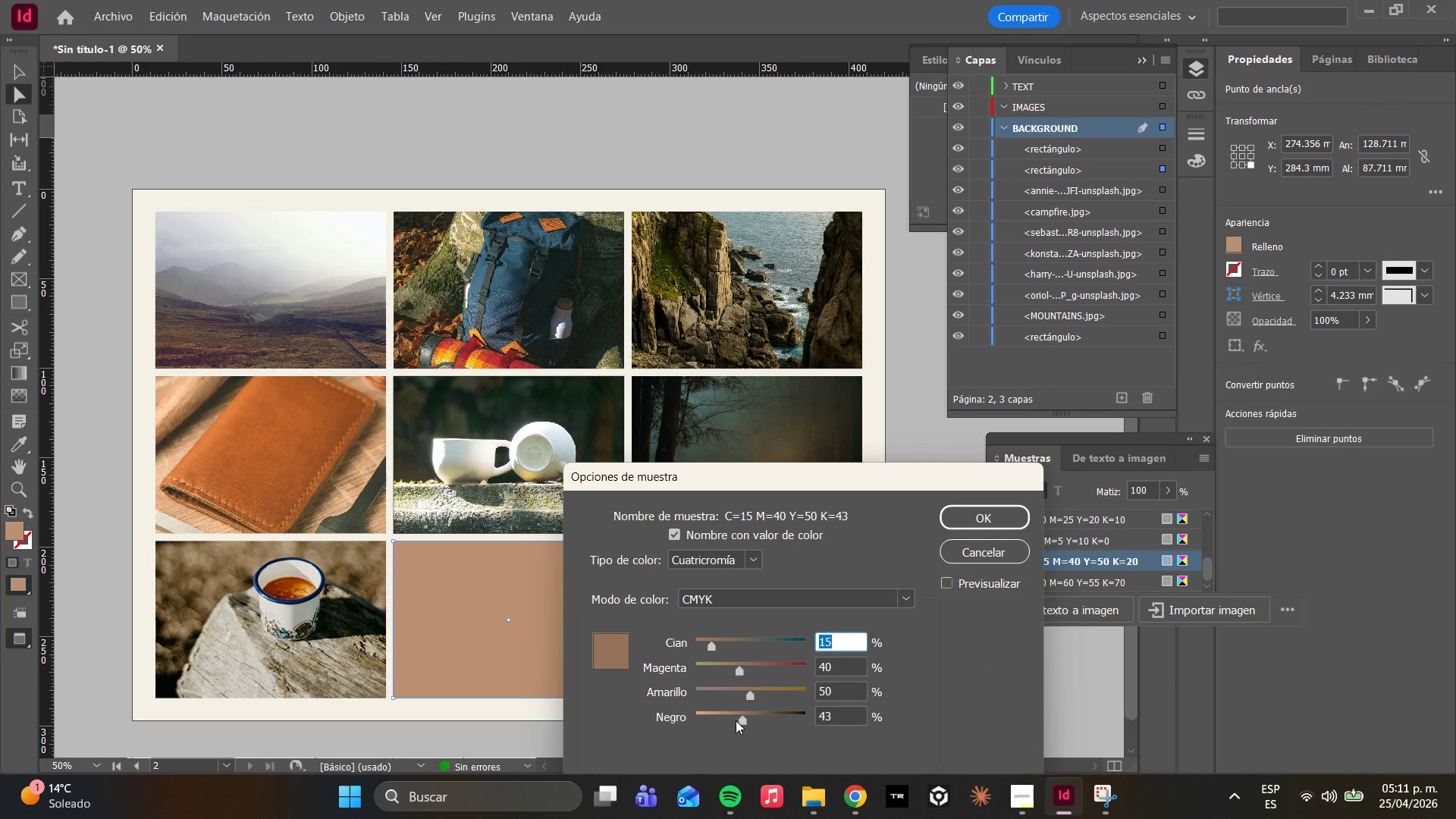 
left_click_drag(start_coordinate=[736, 720], to_coordinate=[767, 748])
 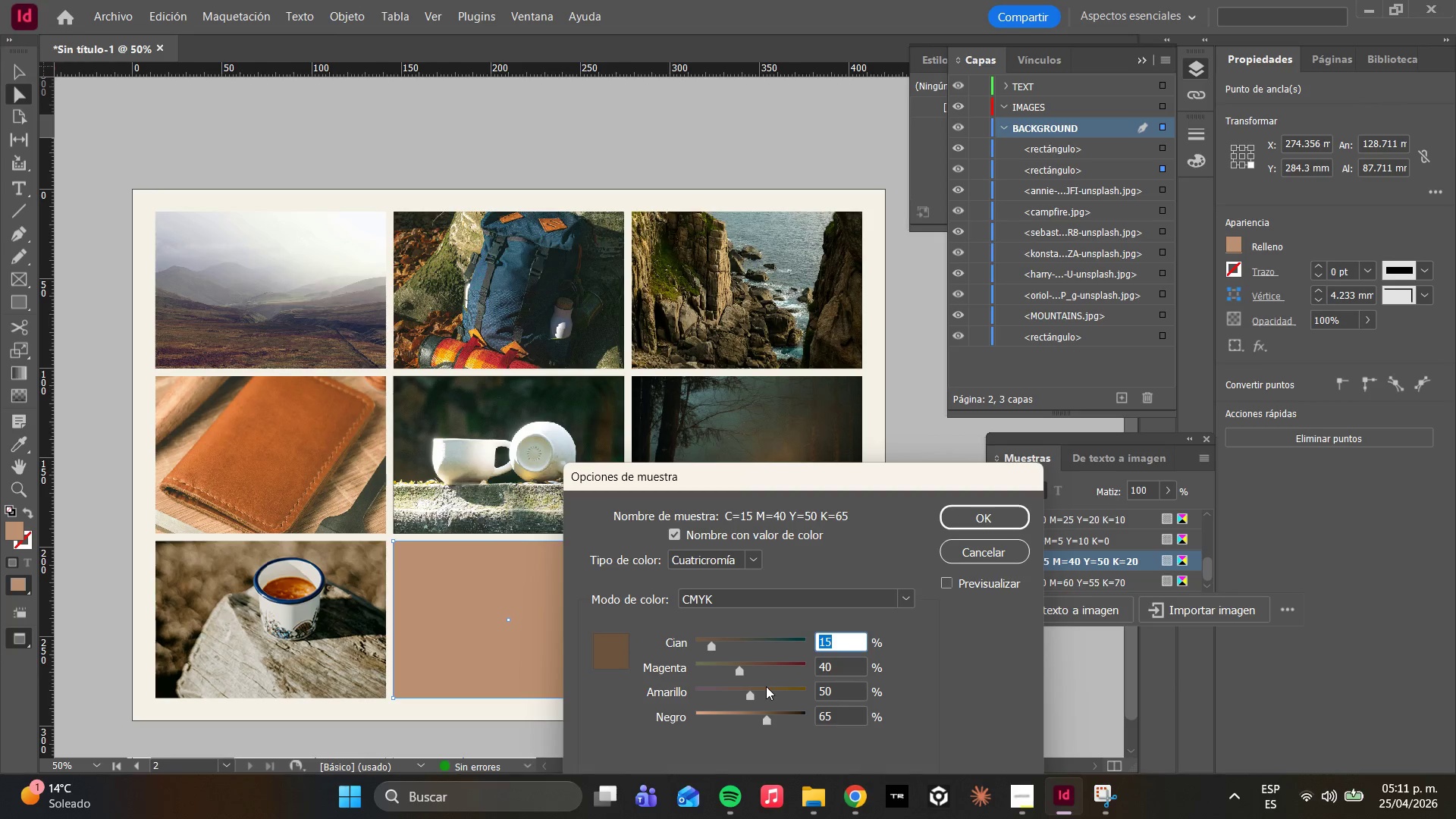 
left_click_drag(start_coordinate=[758, 689], to_coordinate=[749, 706])
 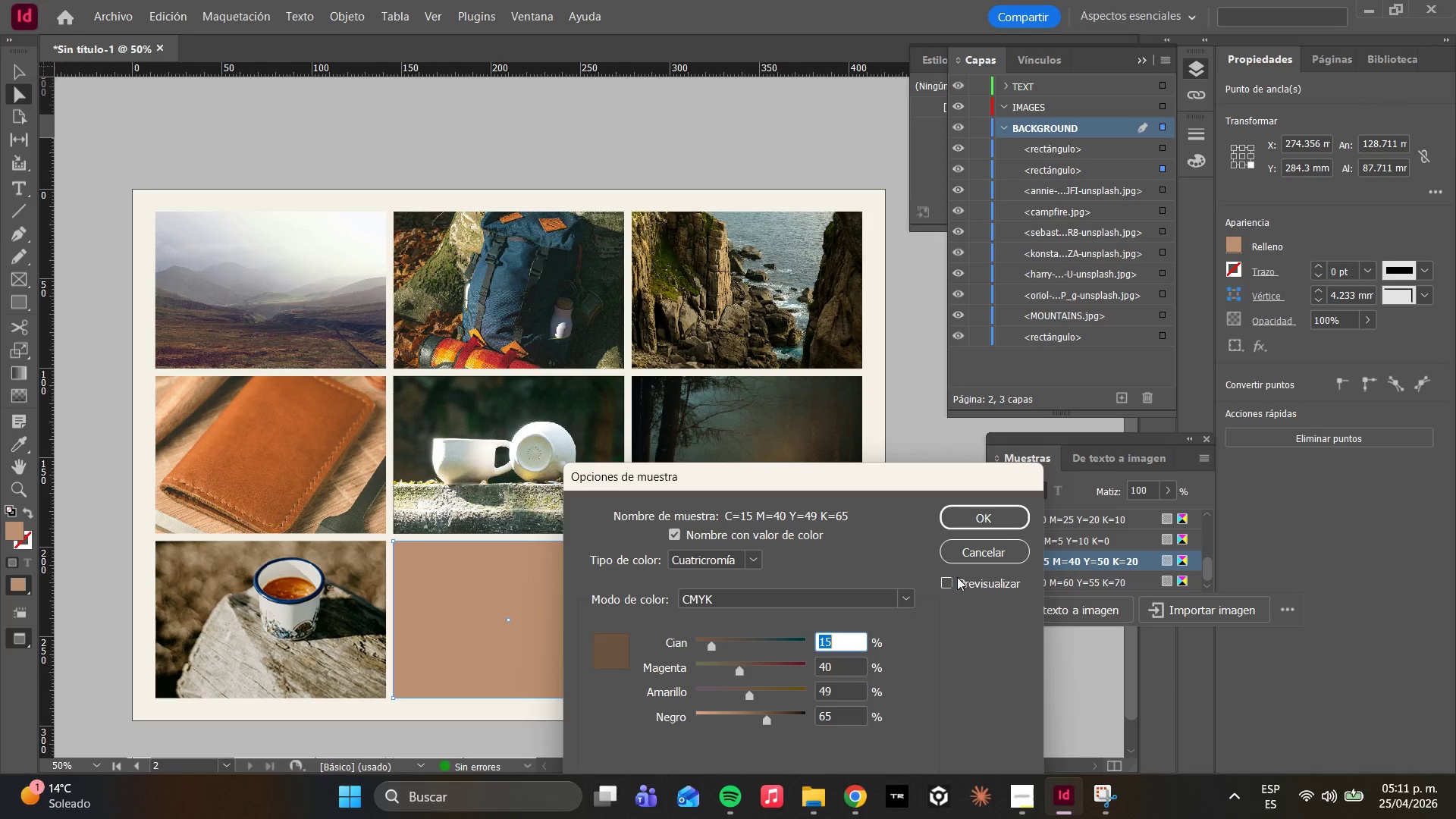 
left_click([981, 515])
 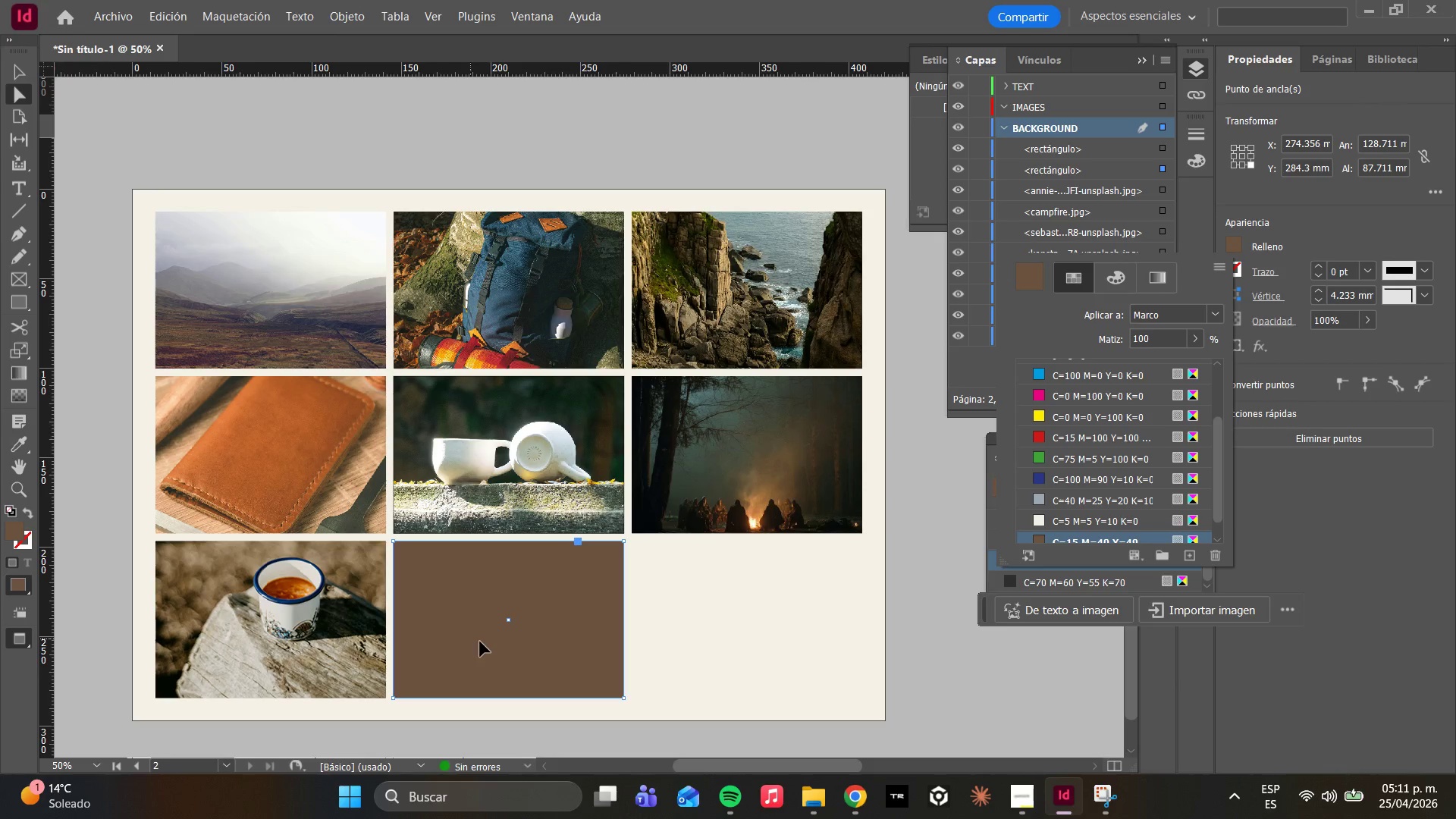 
key(W)
 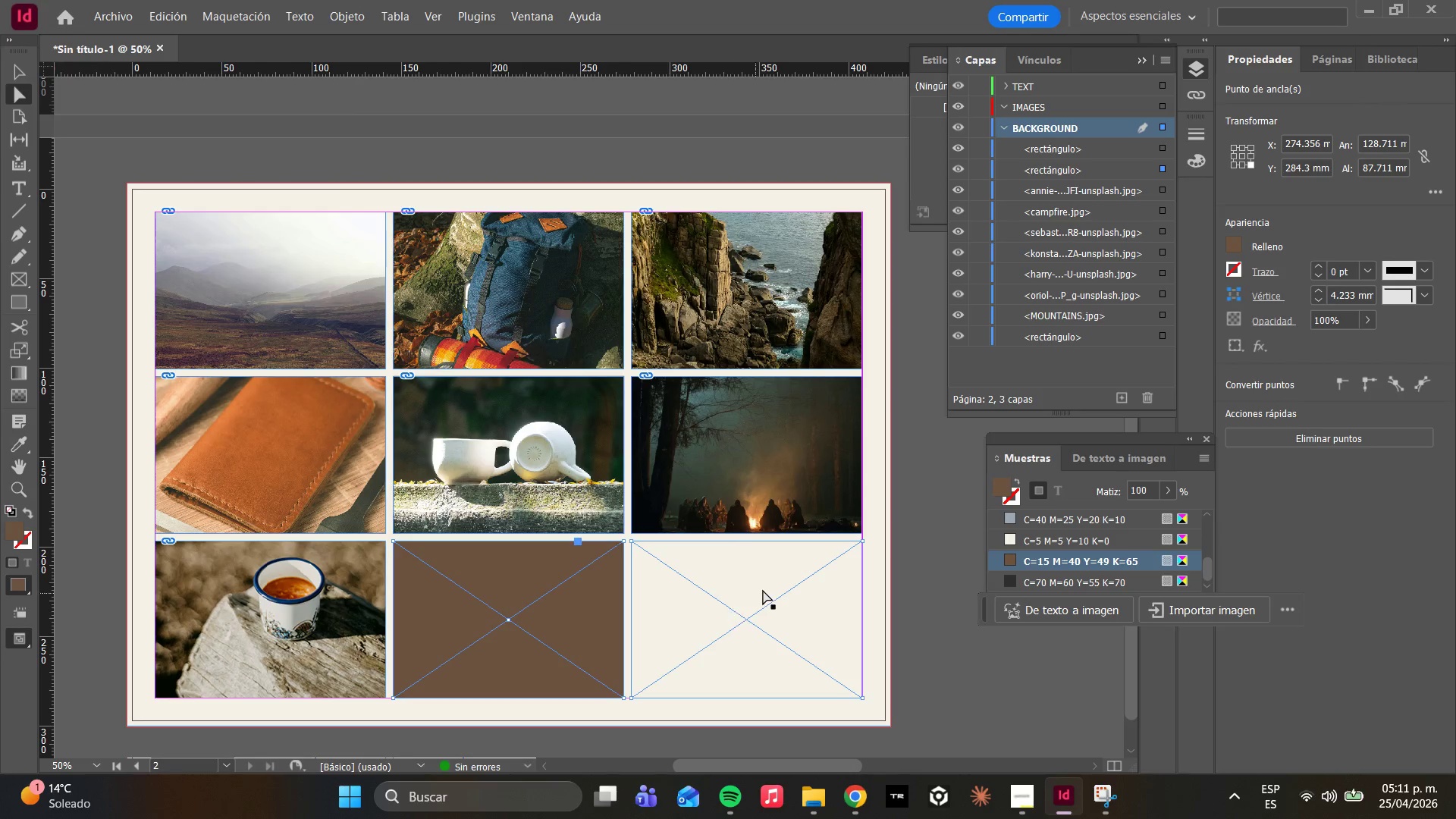 
left_click([763, 590])
 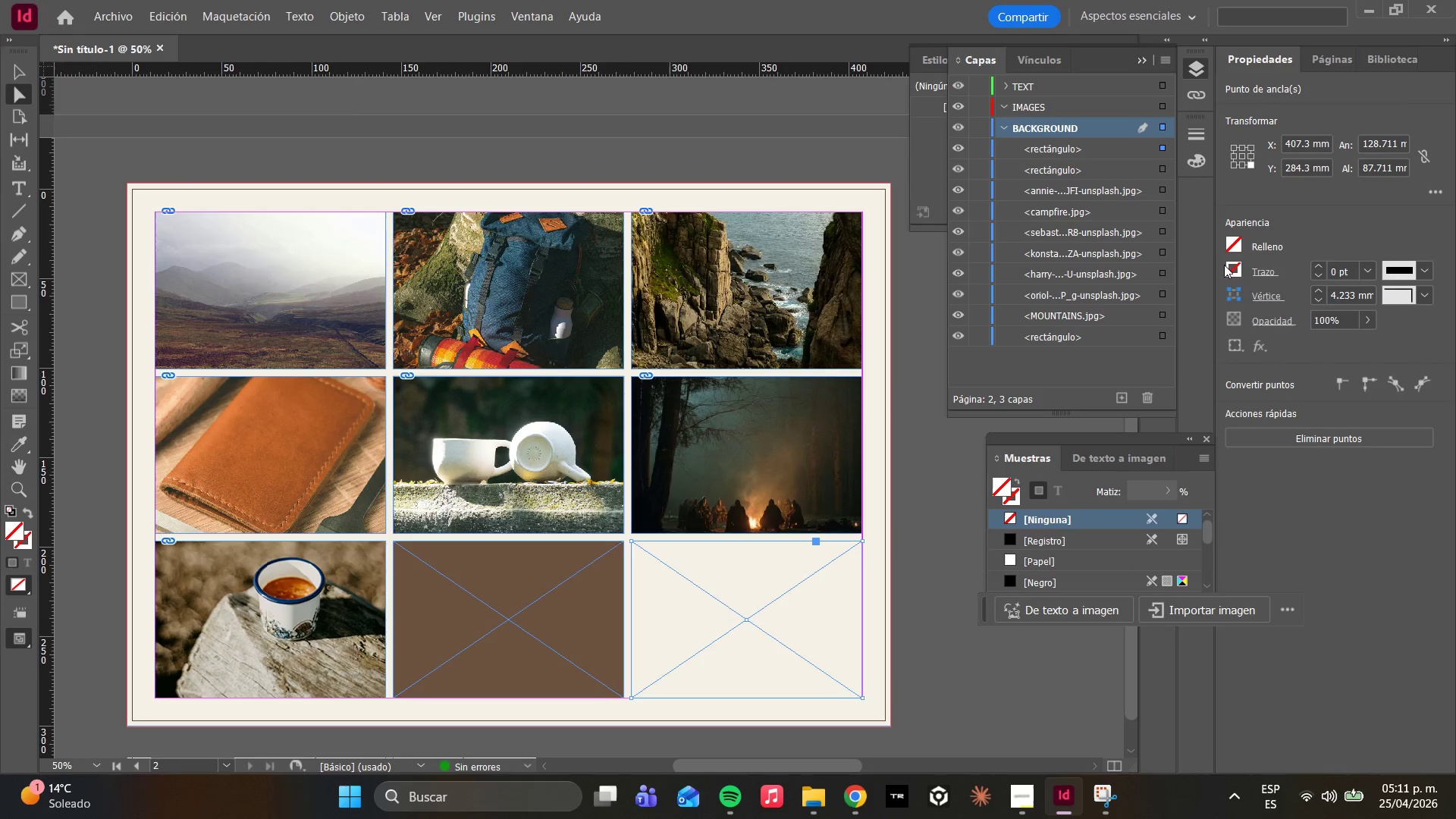 
left_click([1229, 245])
 